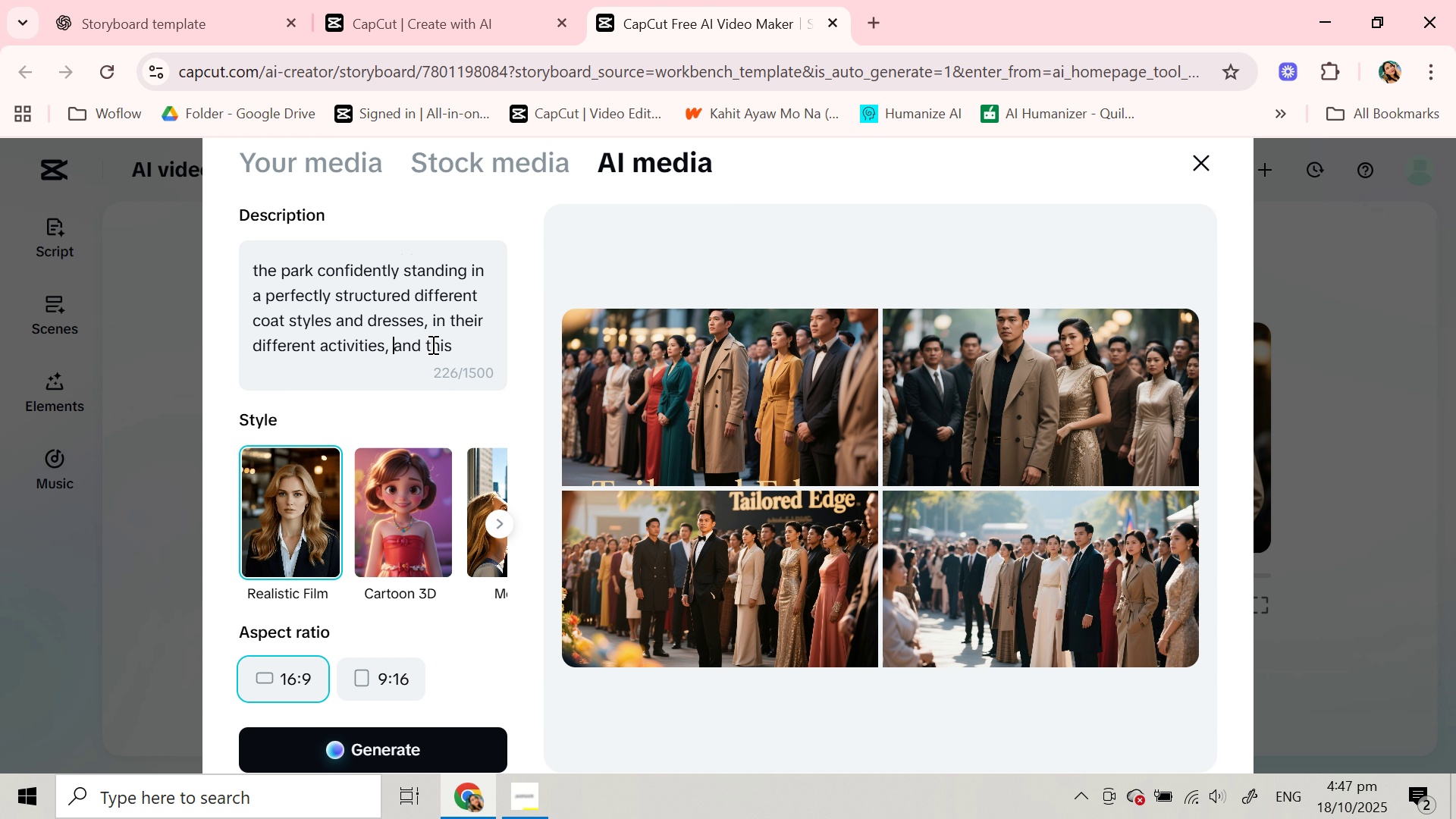 
scroll: coordinate [431, 344], scroll_direction: down, amount: 2.0
 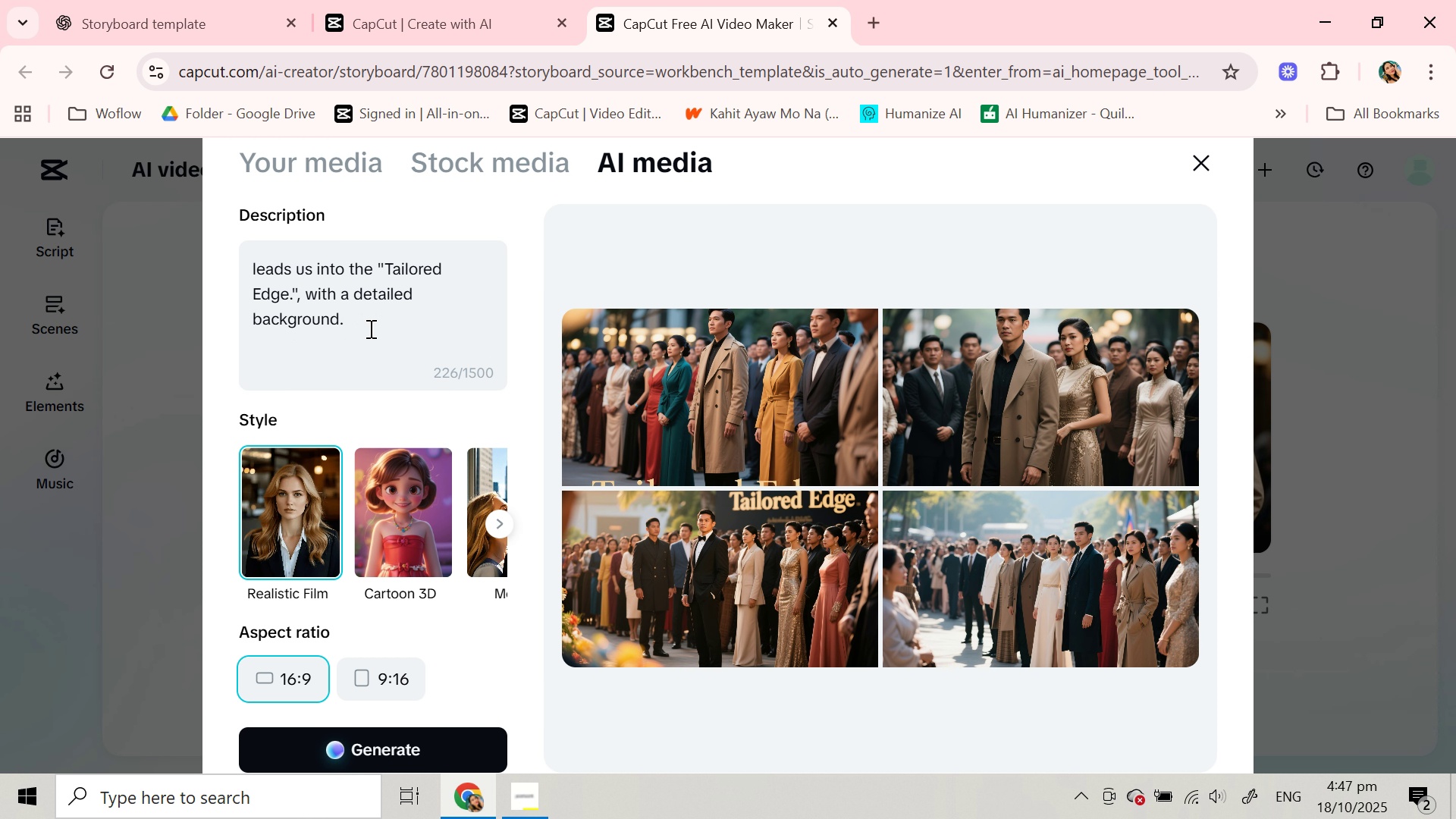 
left_click([388, 265])
 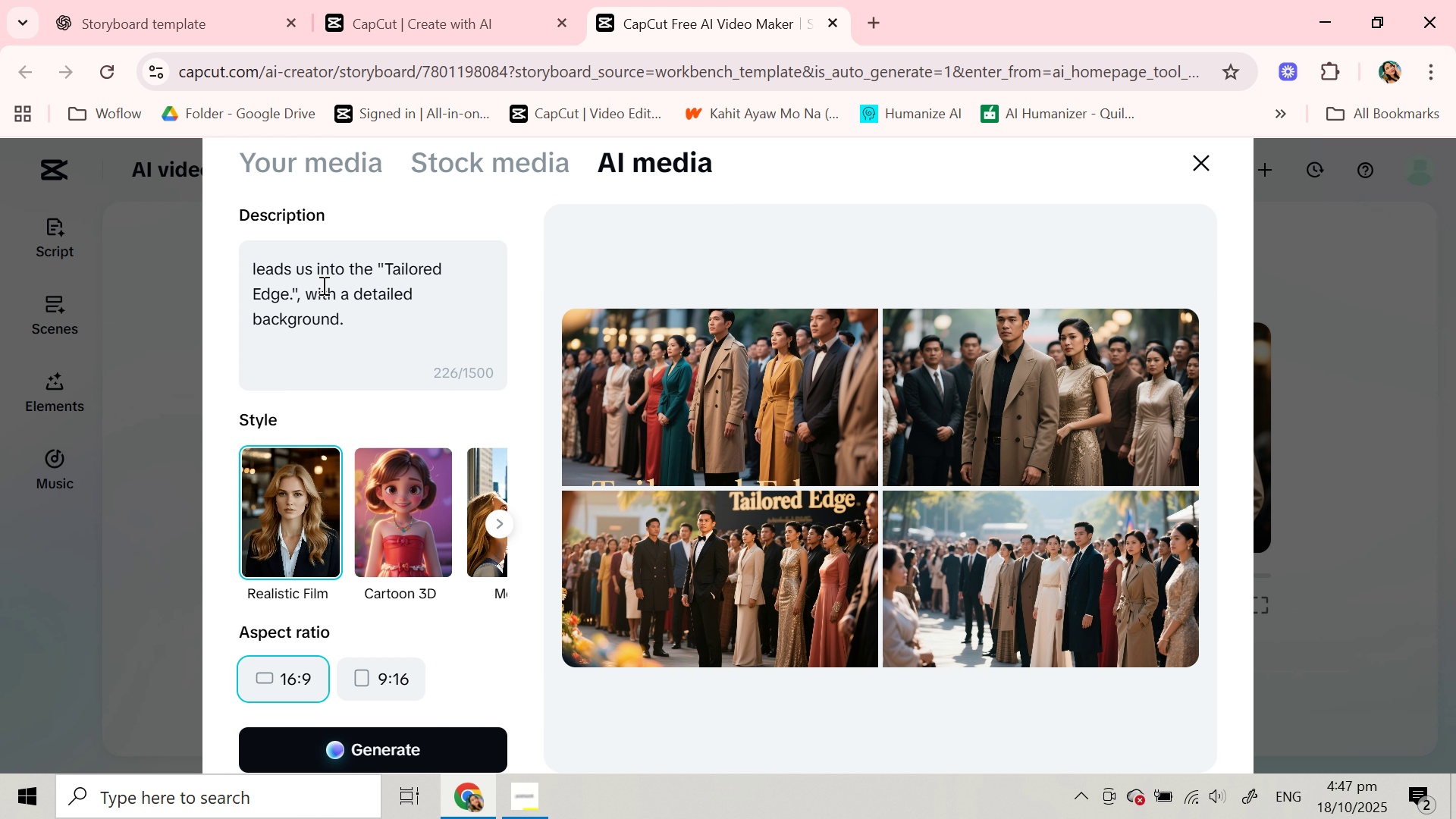 
key(Backspace)
 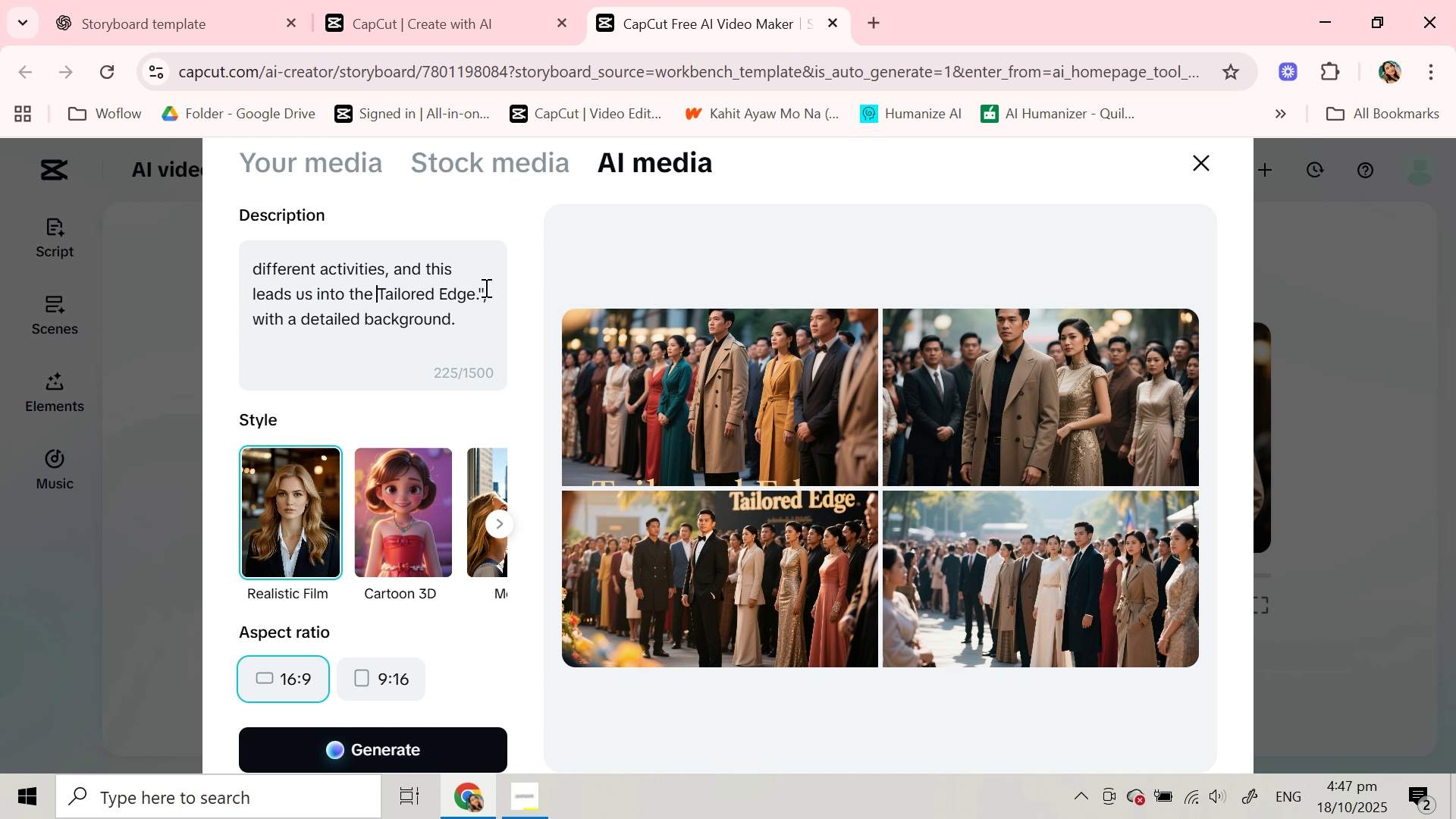 
left_click([485, 287])
 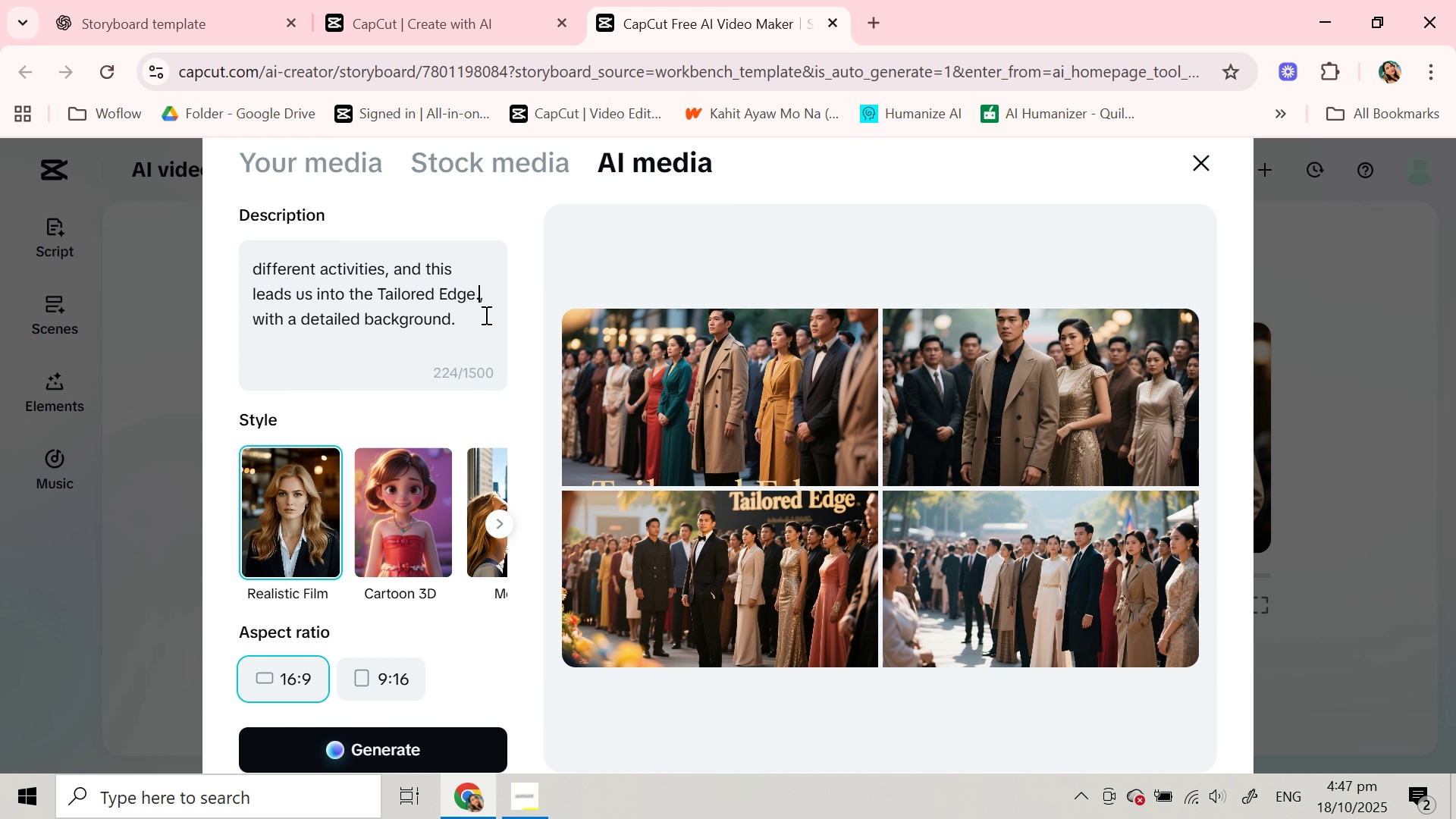 
key(Backspace)
key(Backspace)
type( era)
 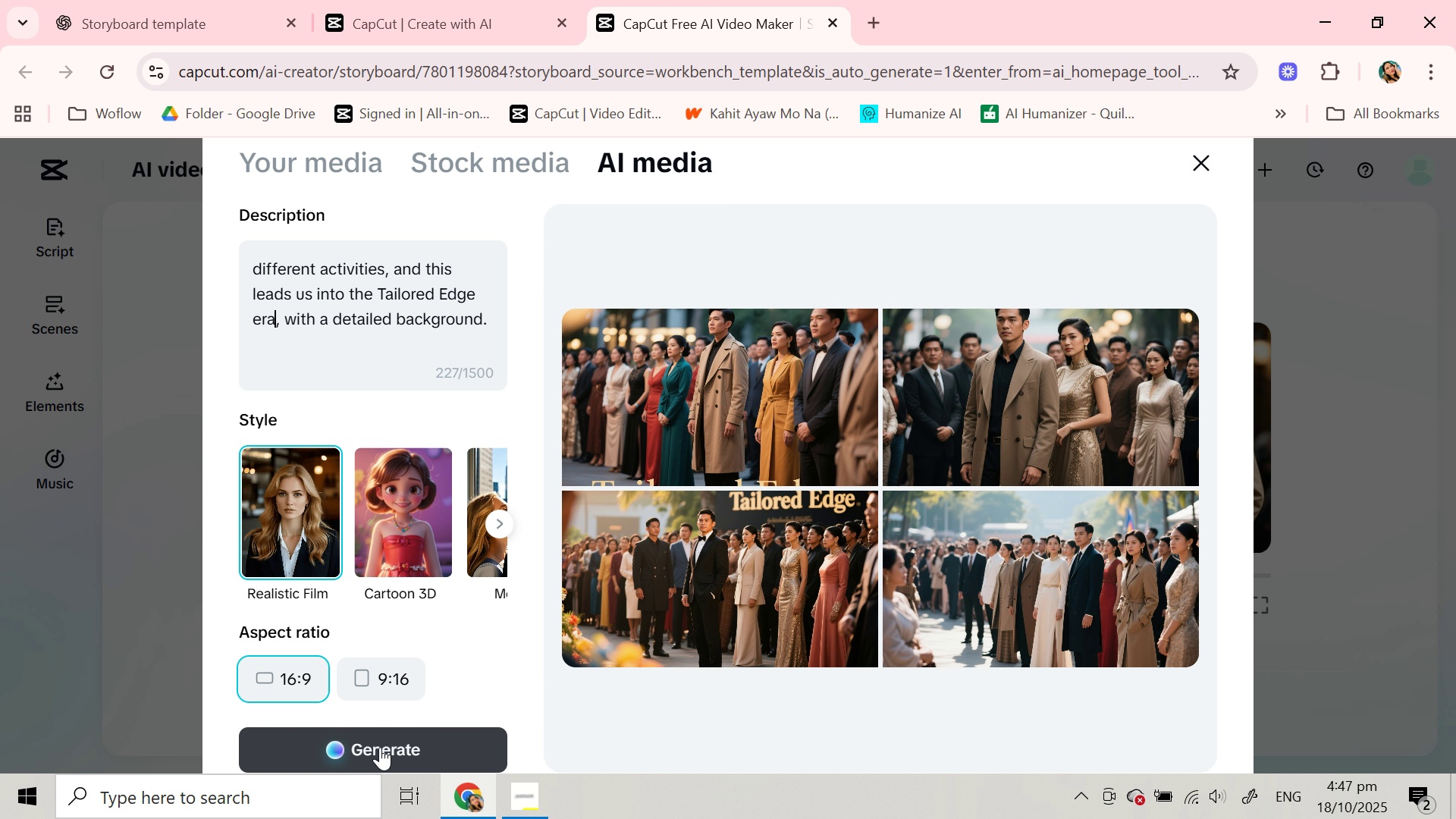 
left_click([380, 747])
 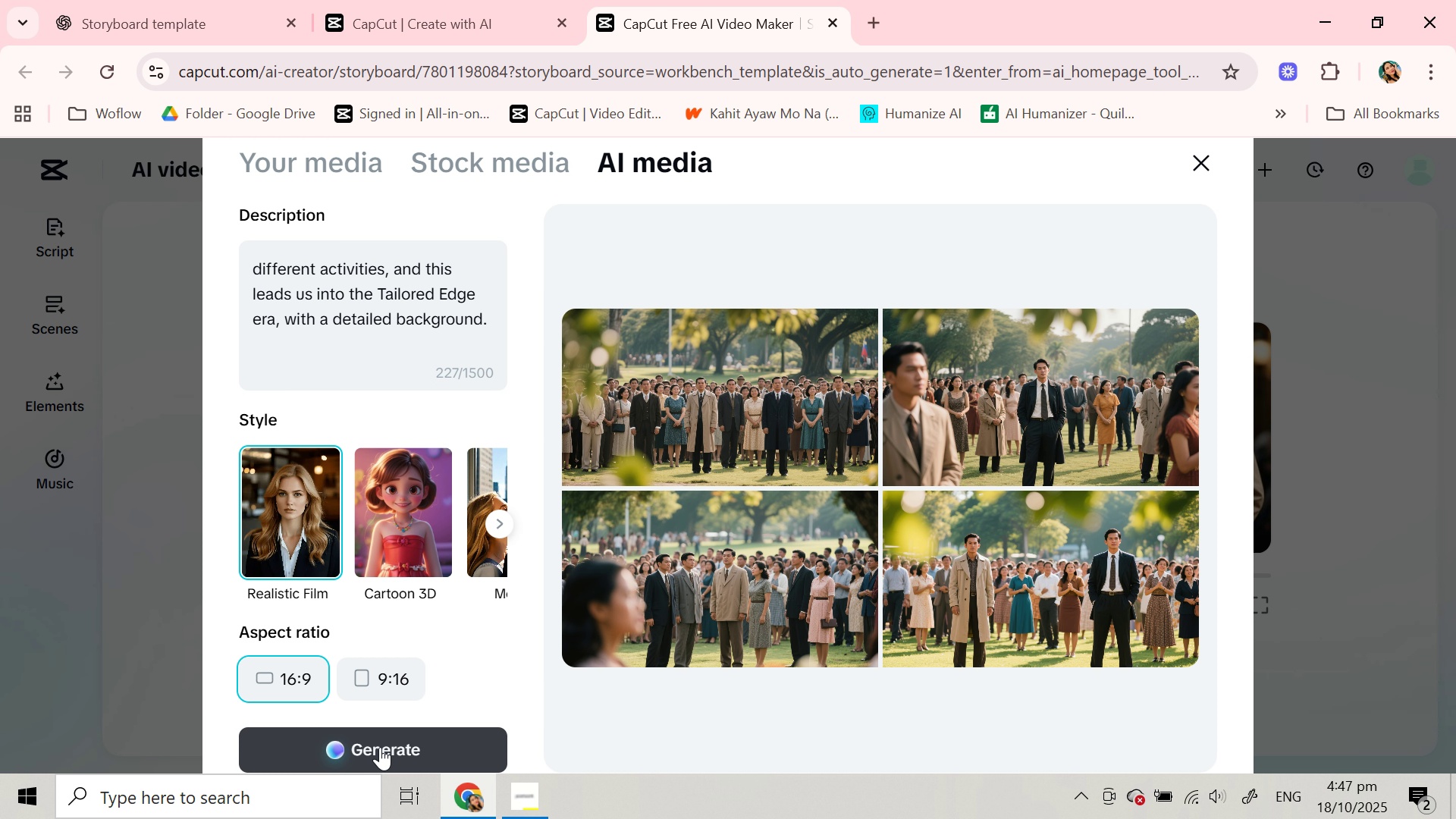 
wait(21.57)
 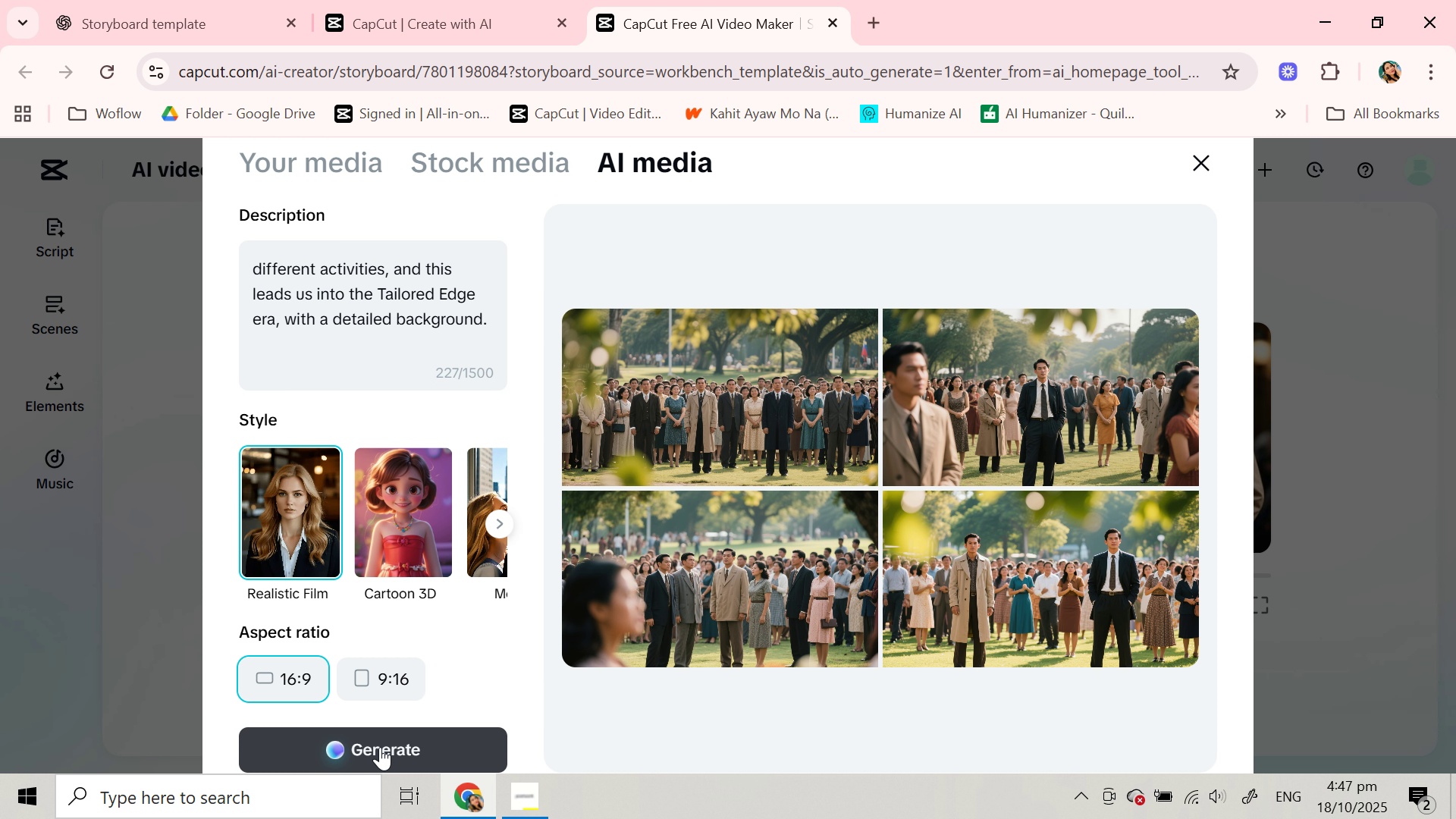 
scroll: coordinate [356, 331], scroll_direction: up, amount: 3.0
 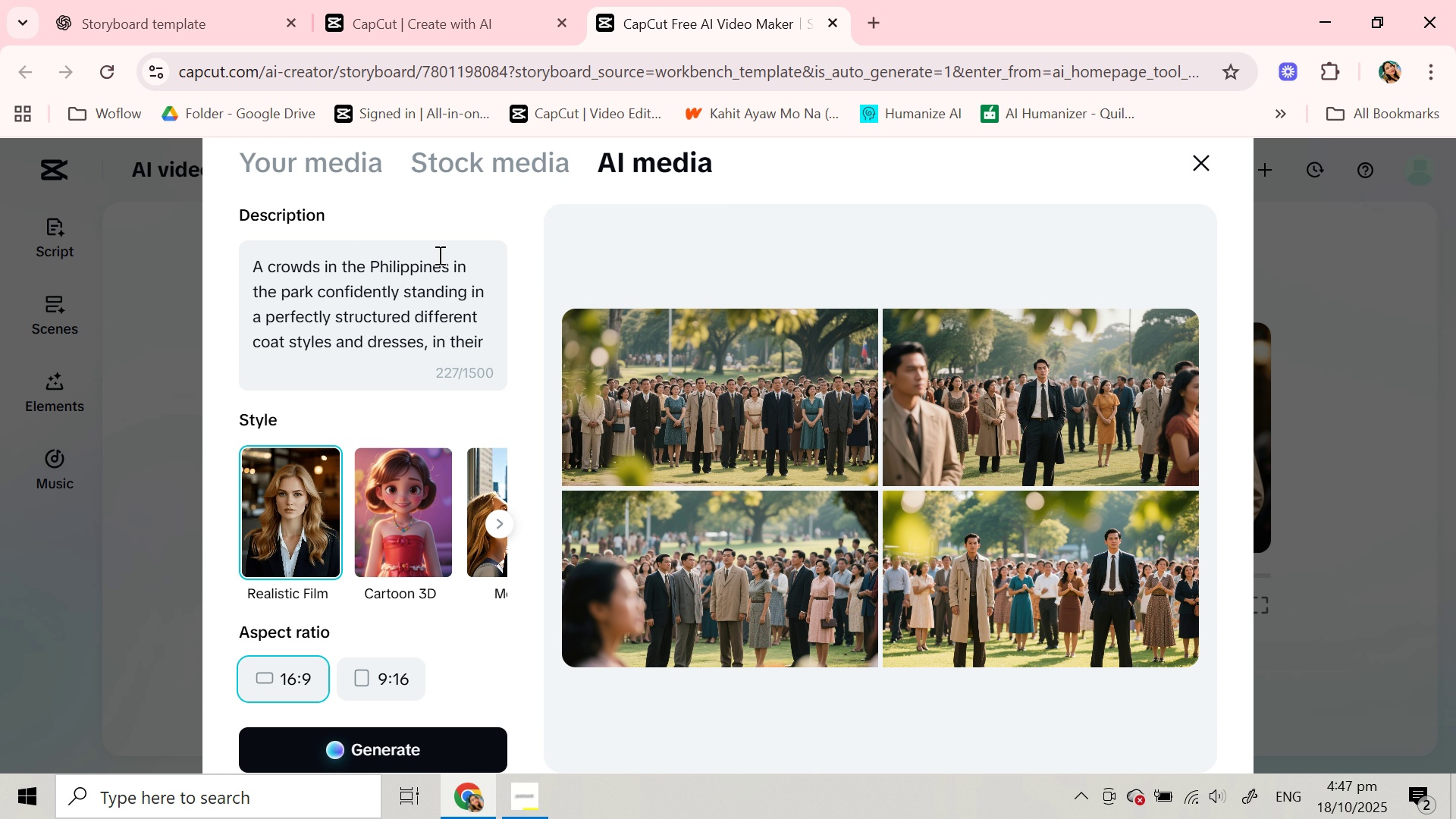 
left_click([448, 262])
 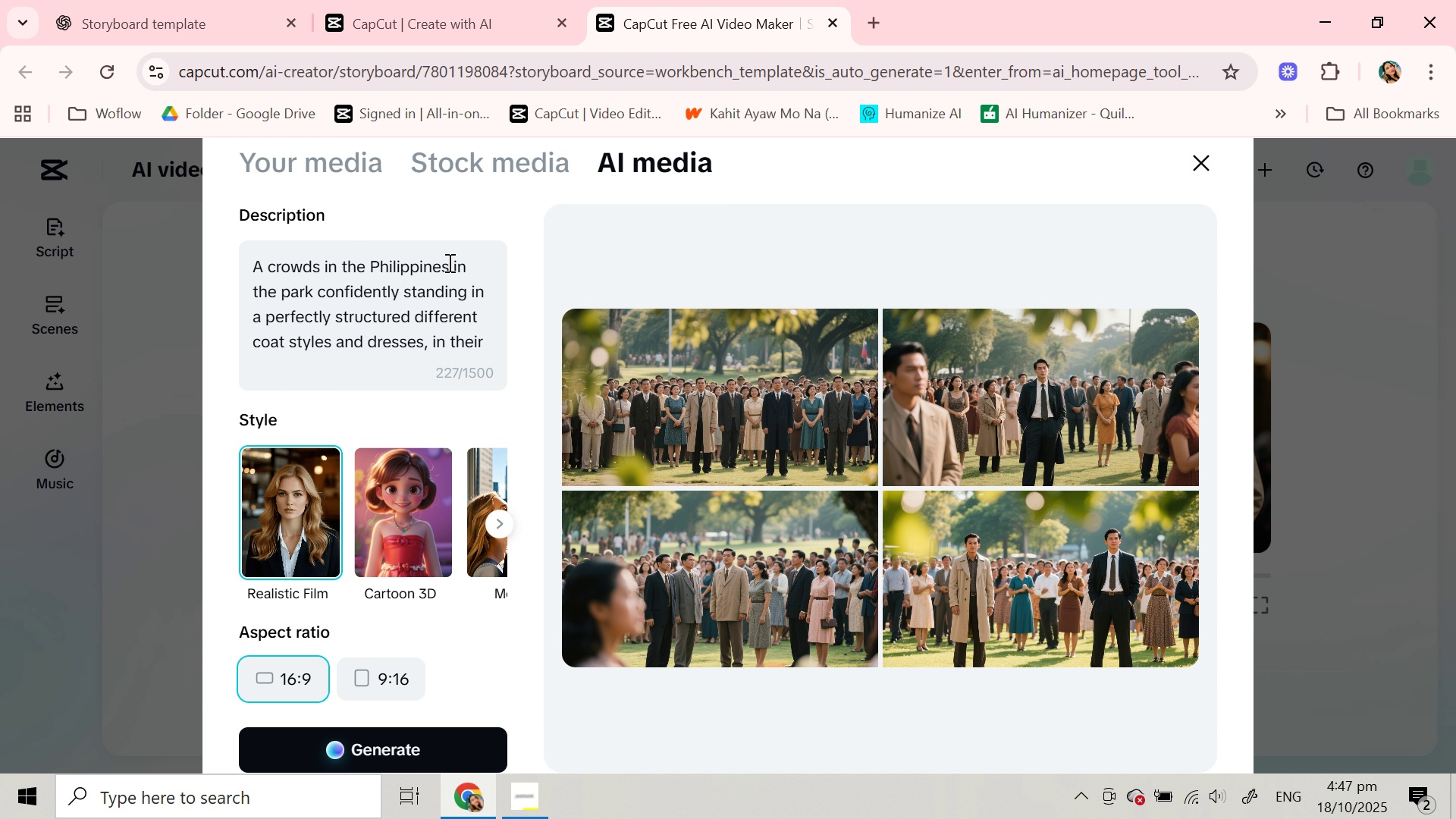 
type( (teens, cjilds , adult inclkuded)
key(Backspace)
key(Backspace)
key(Backspace)
key(Backspace)
key(Backspace)
type( child , adult ))
 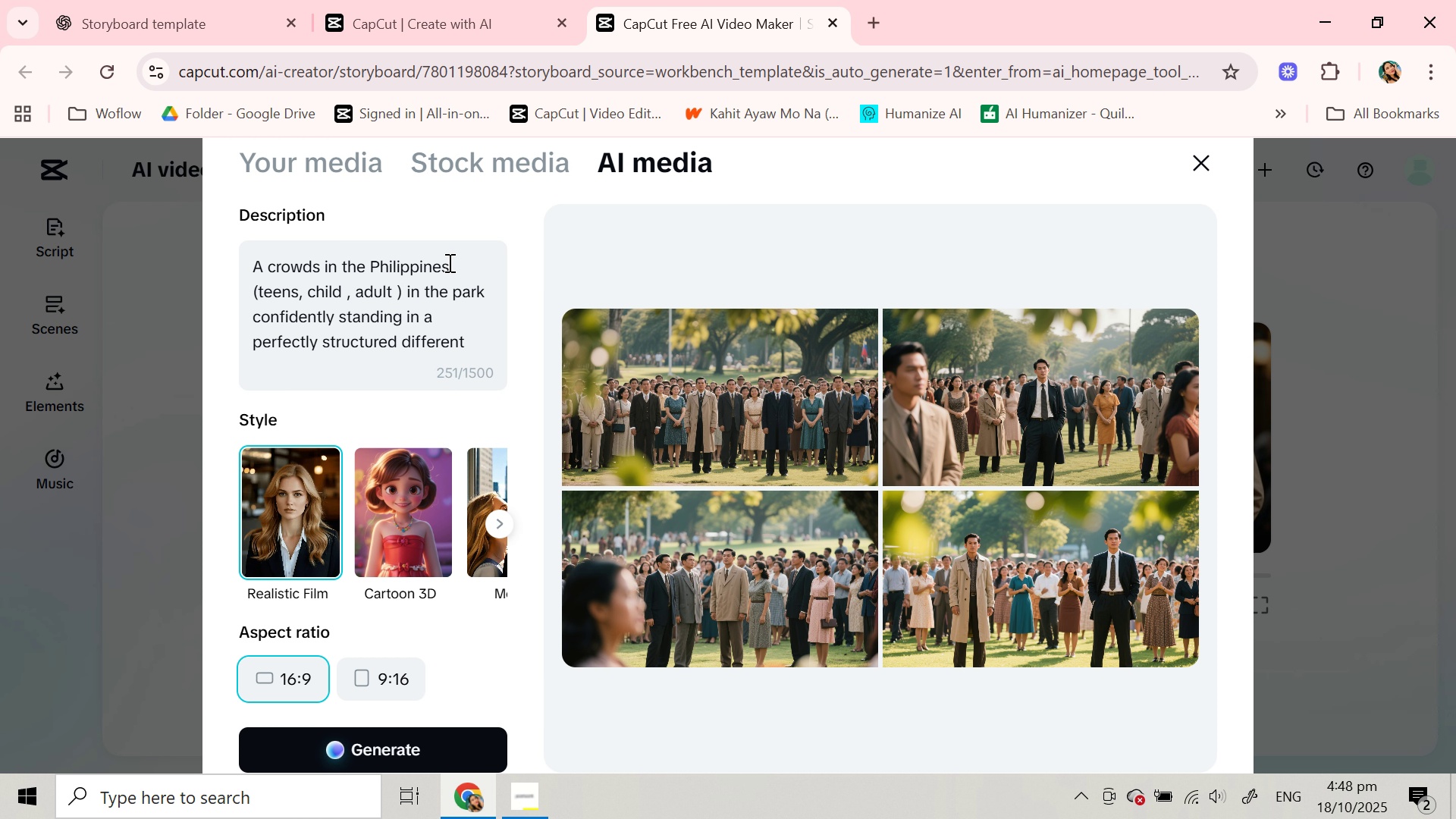 
scroll: coordinate [287, 328], scroll_direction: down, amount: 1.0
 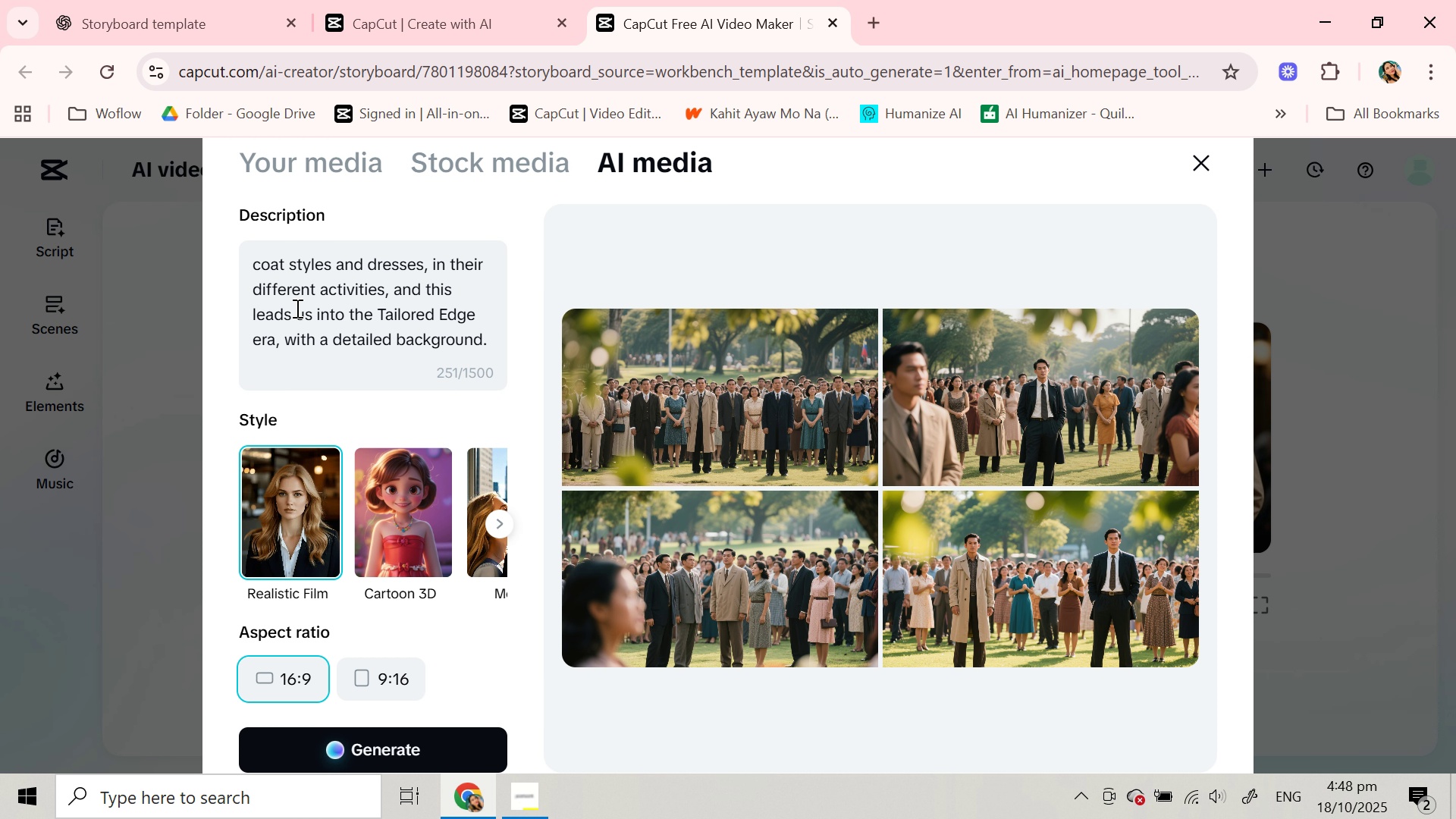 
left_click([295, 312])
 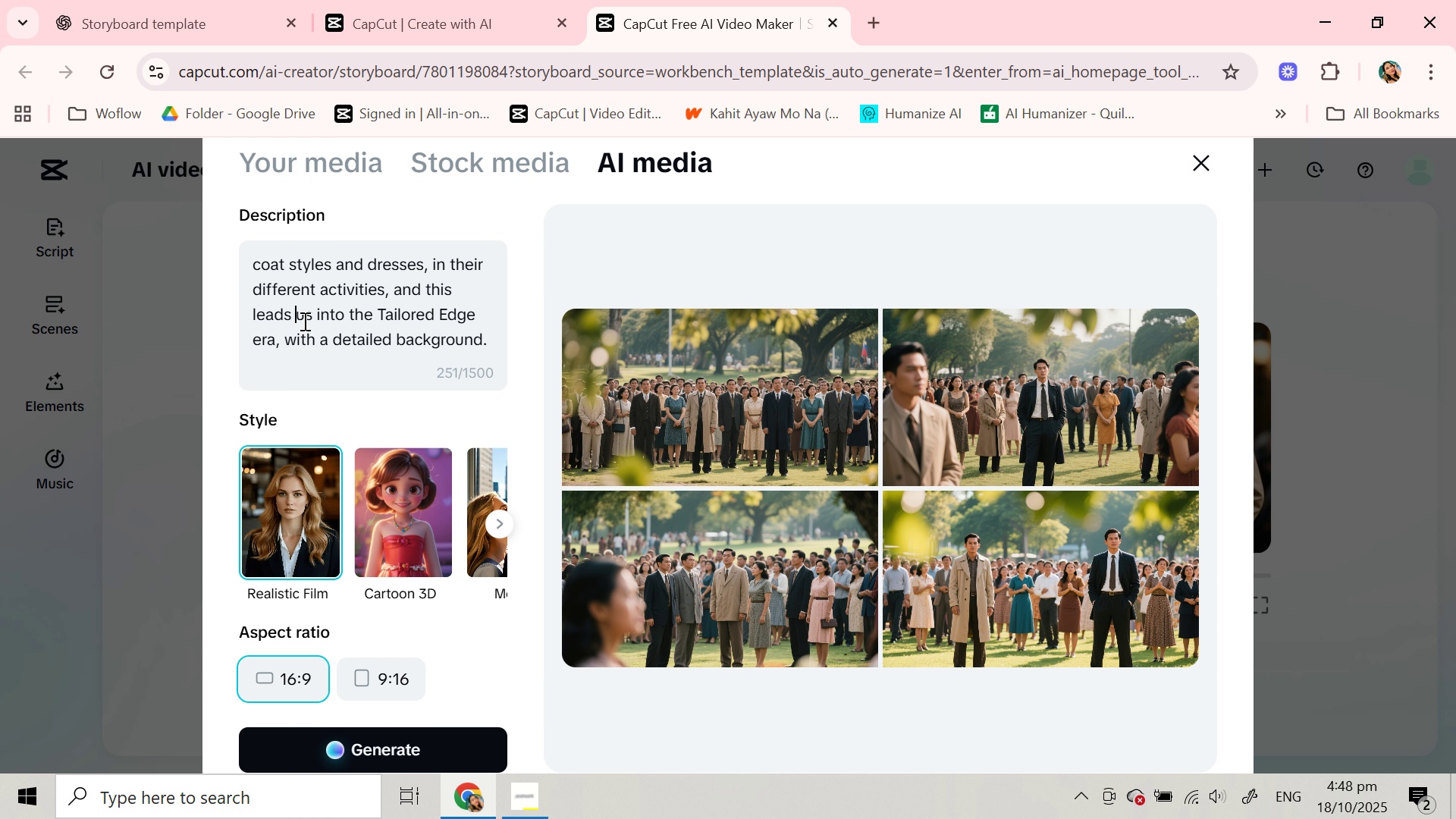 
type(, do not put too many people, just few, which make us see )
key(Backspace)
 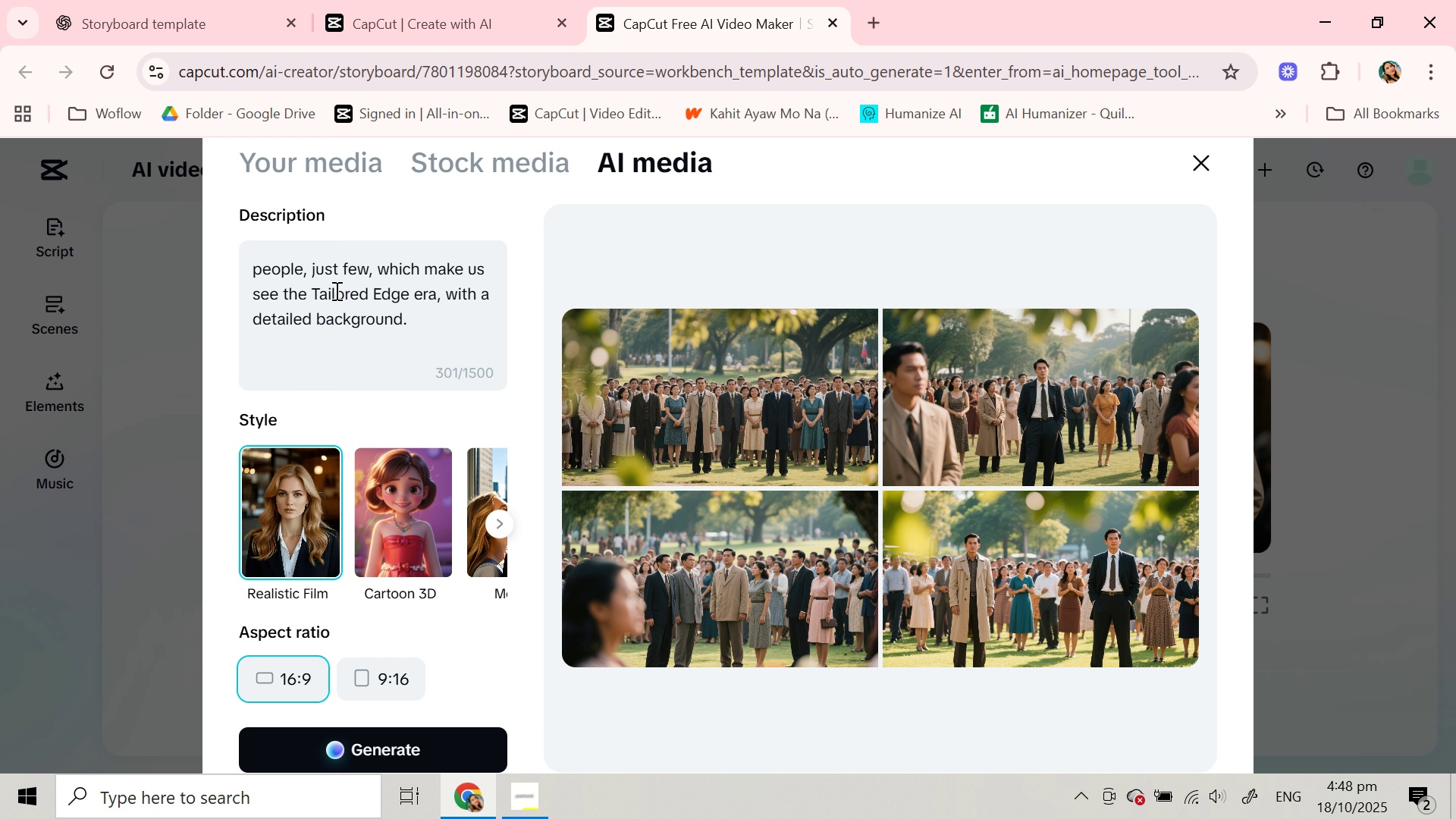 
left_click_drag(start_coordinate=[284, 345], to_coordinate=[335, 290])
 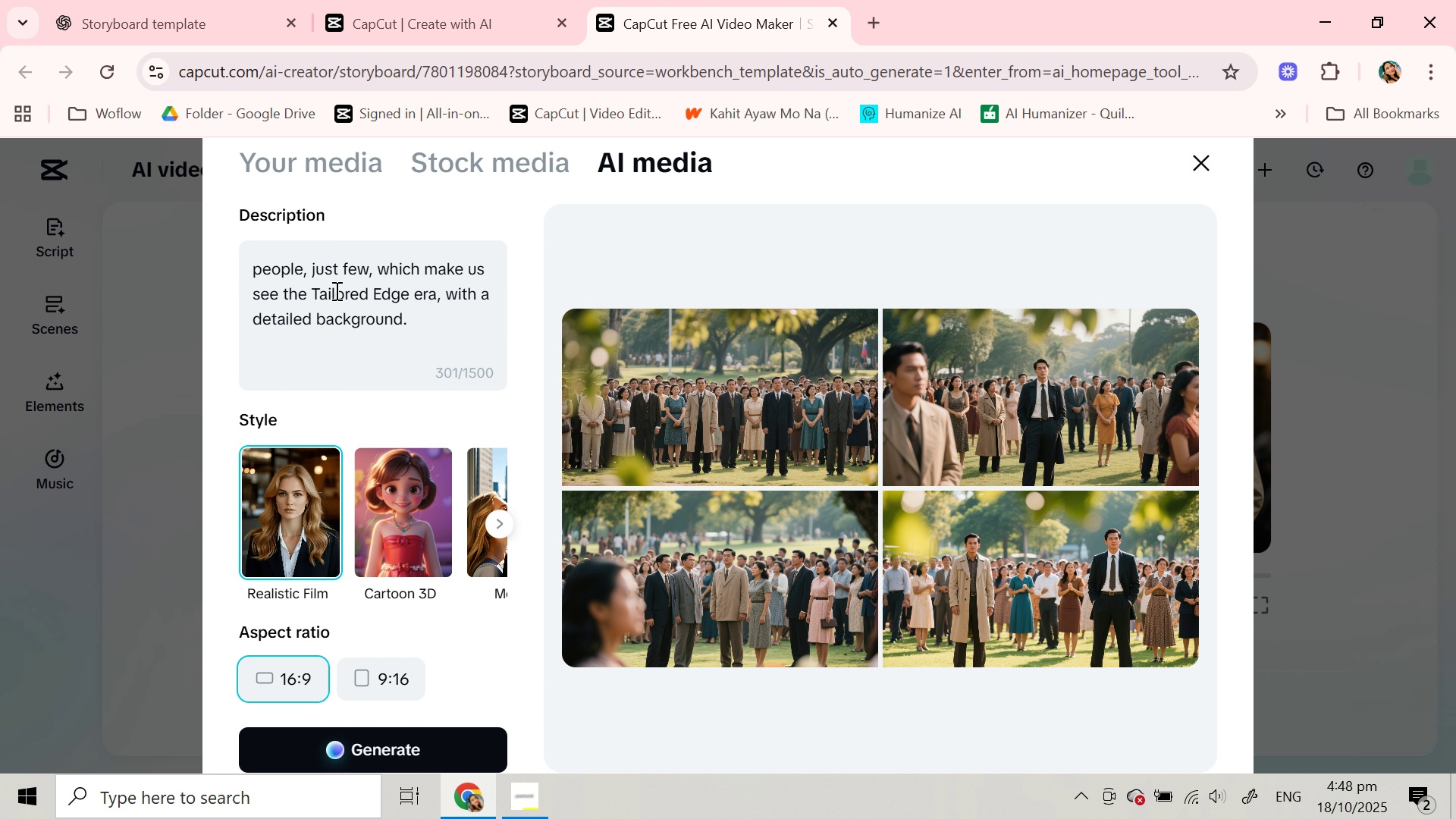 
scroll: coordinate [335, 290], scroll_direction: down, amount: 2.0
 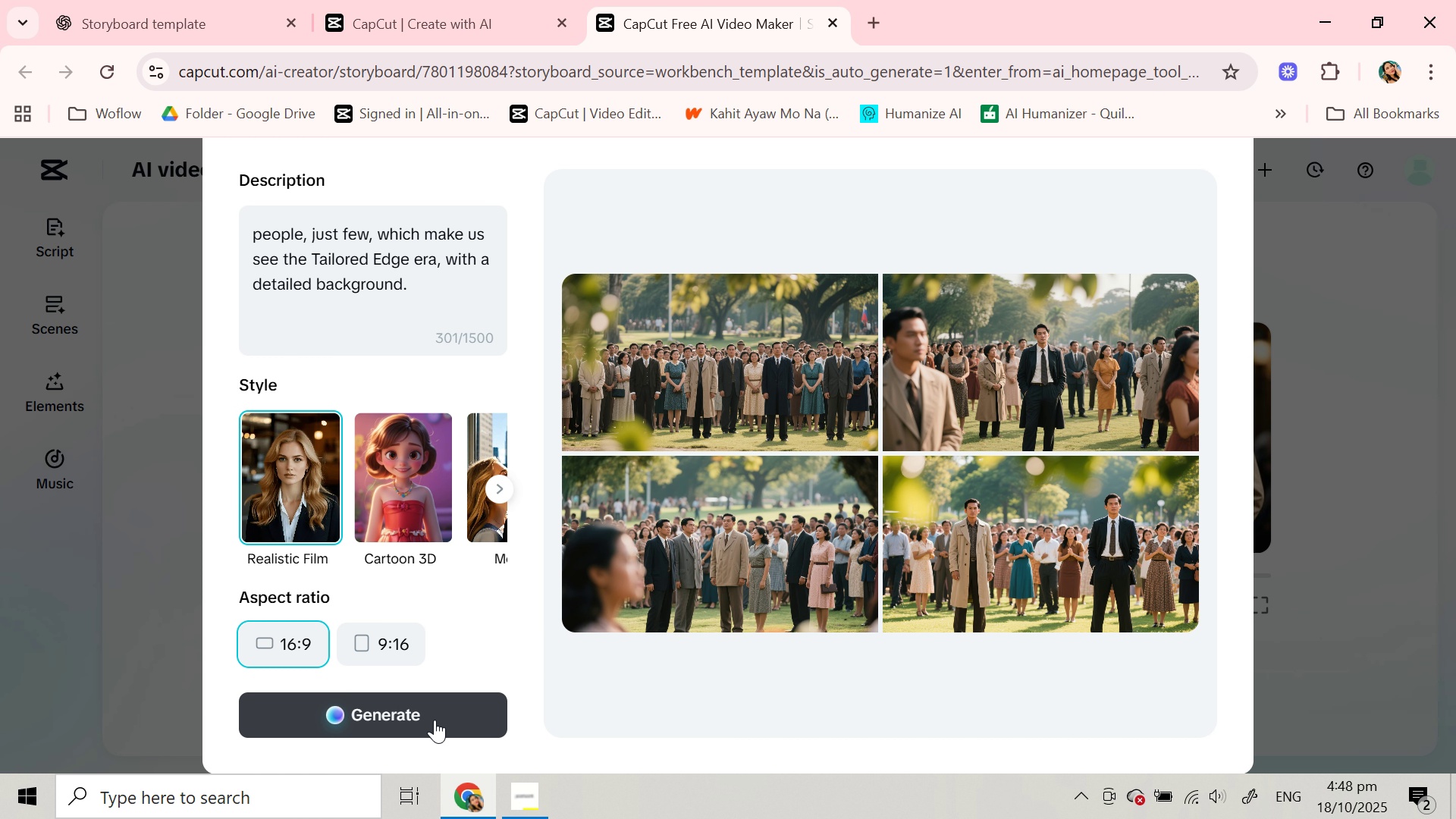 
left_click([435, 720])
 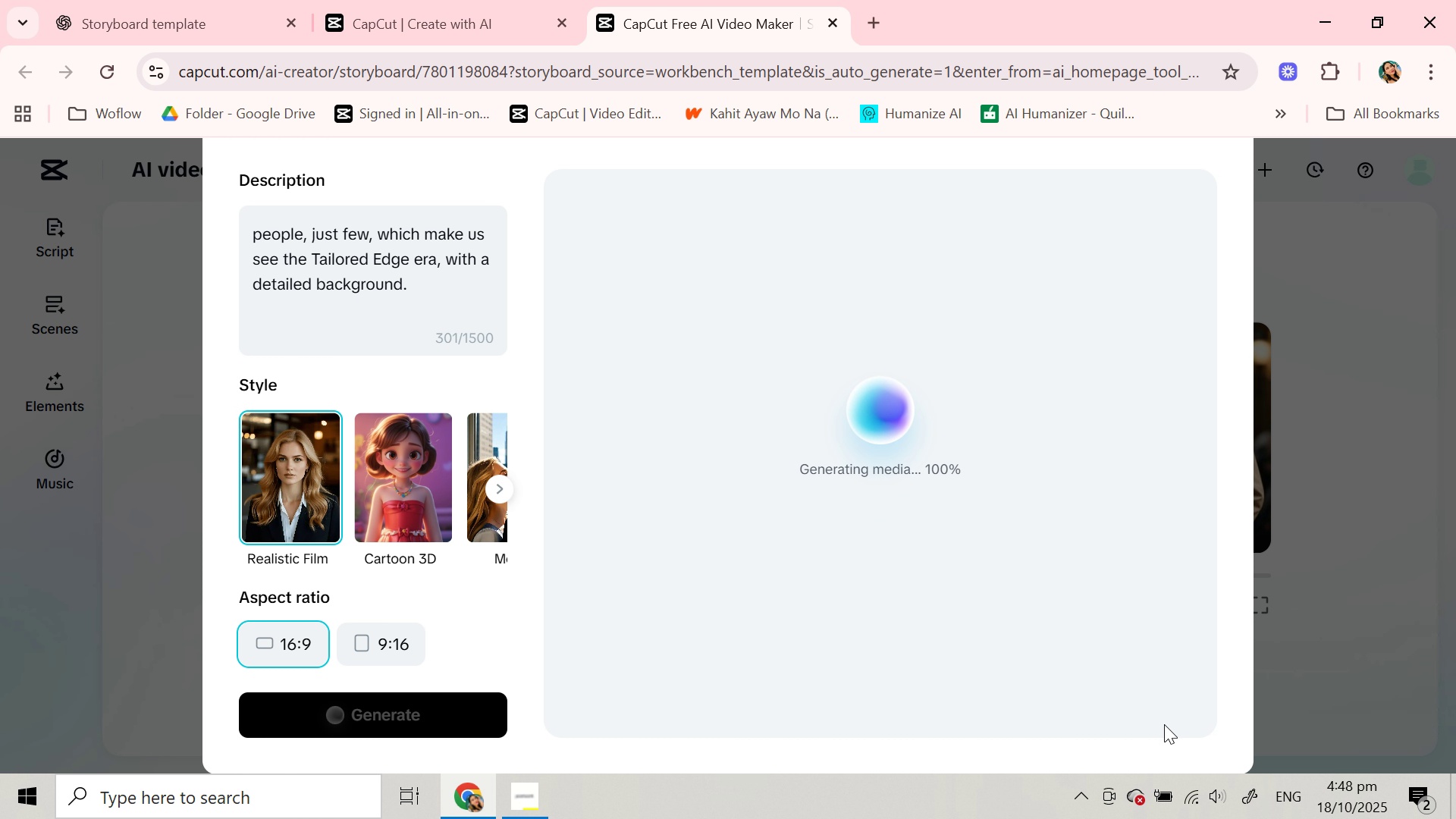 
wait(17.93)
 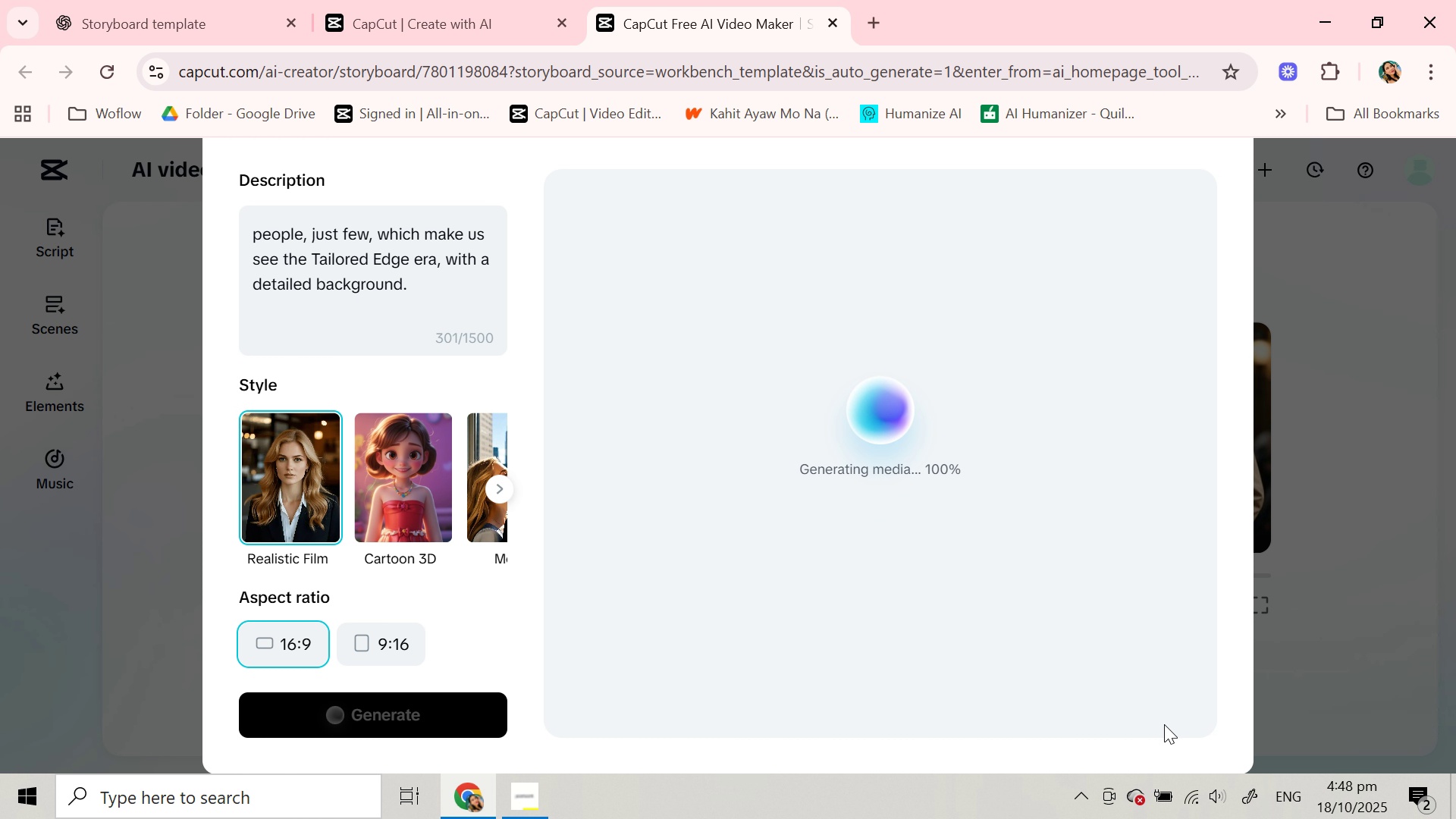 
left_click([730, 565])
 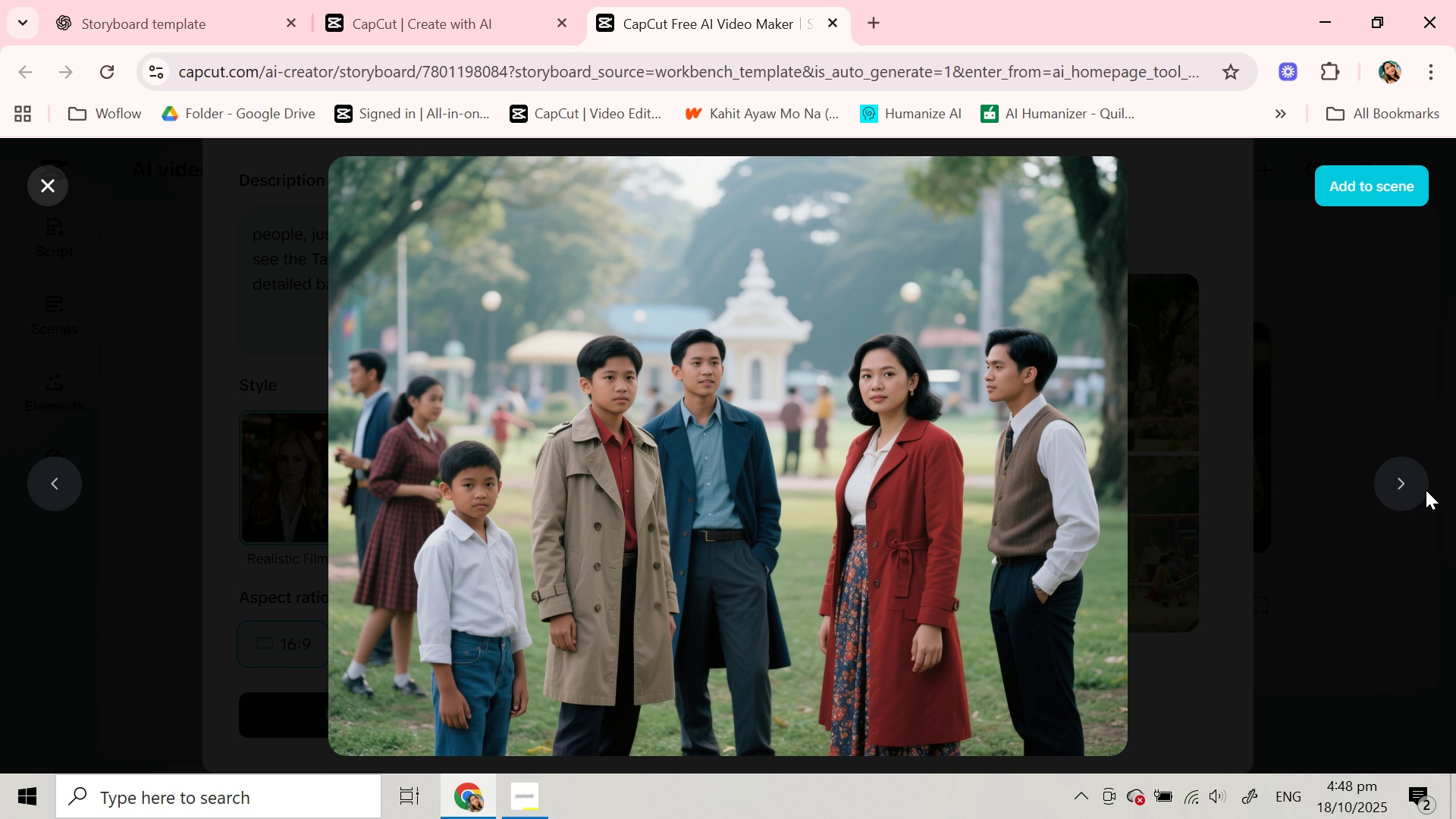 
left_click([1415, 486])
 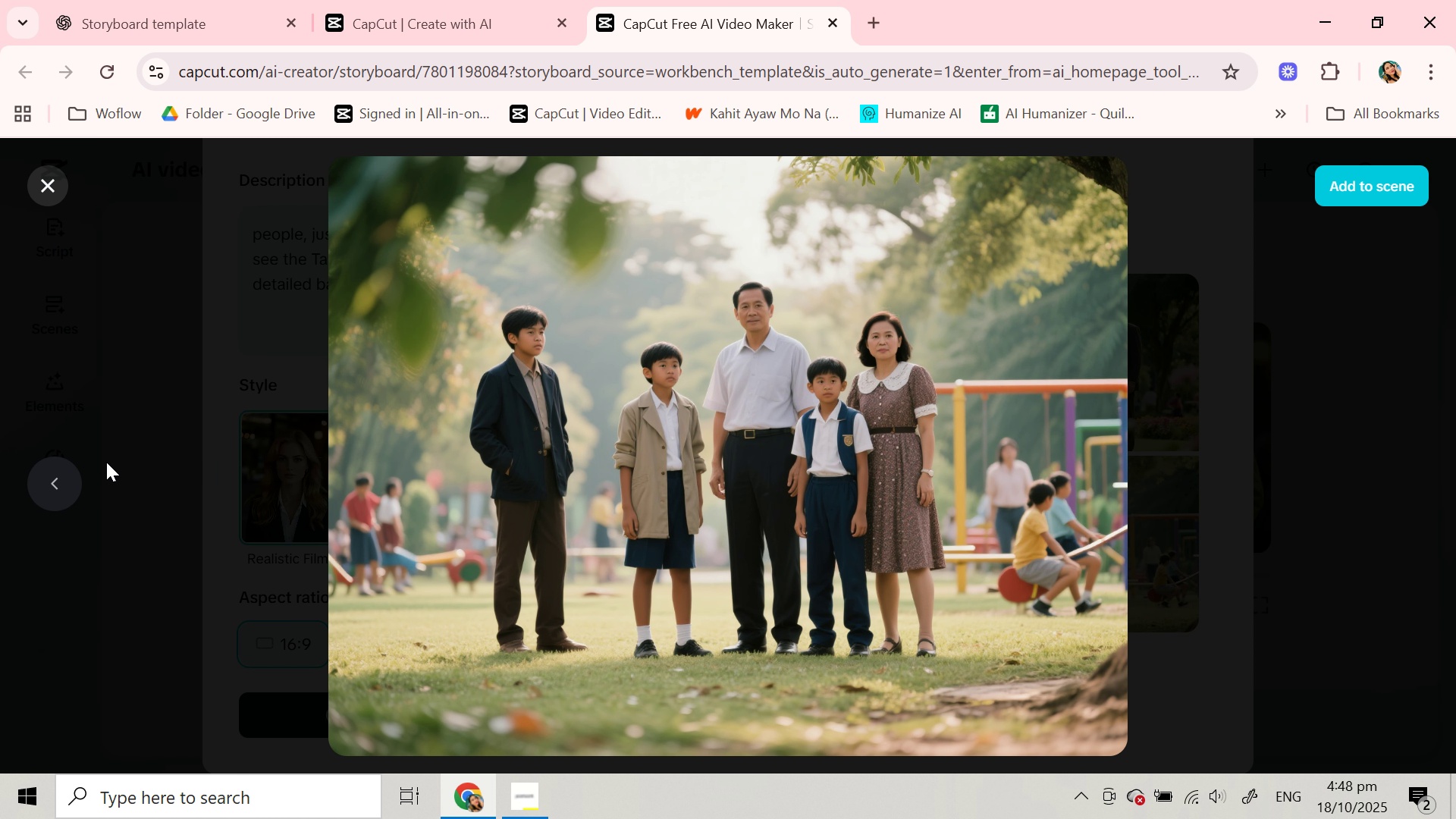 
left_click([65, 469])
 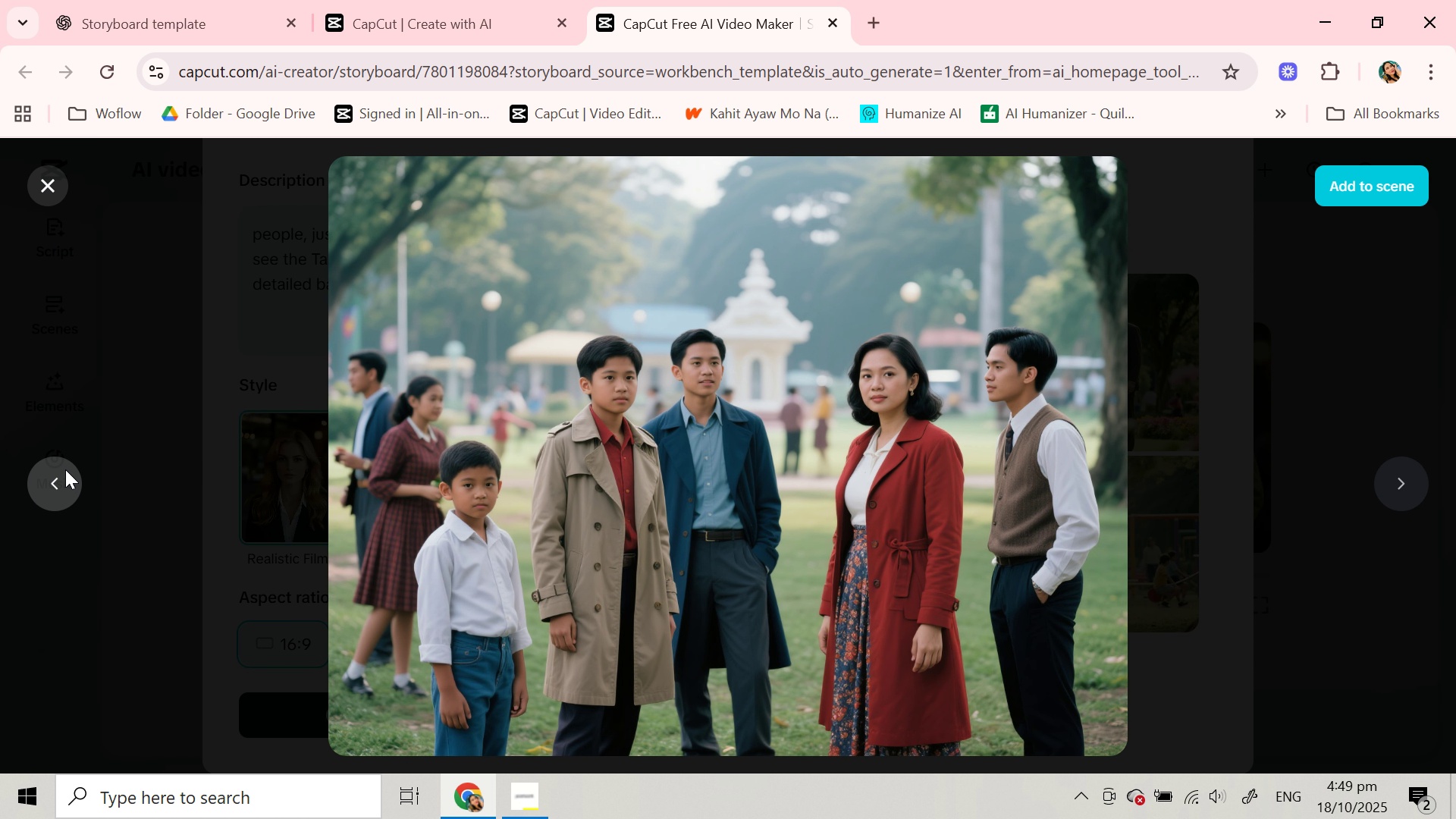 
left_click([65, 469])
 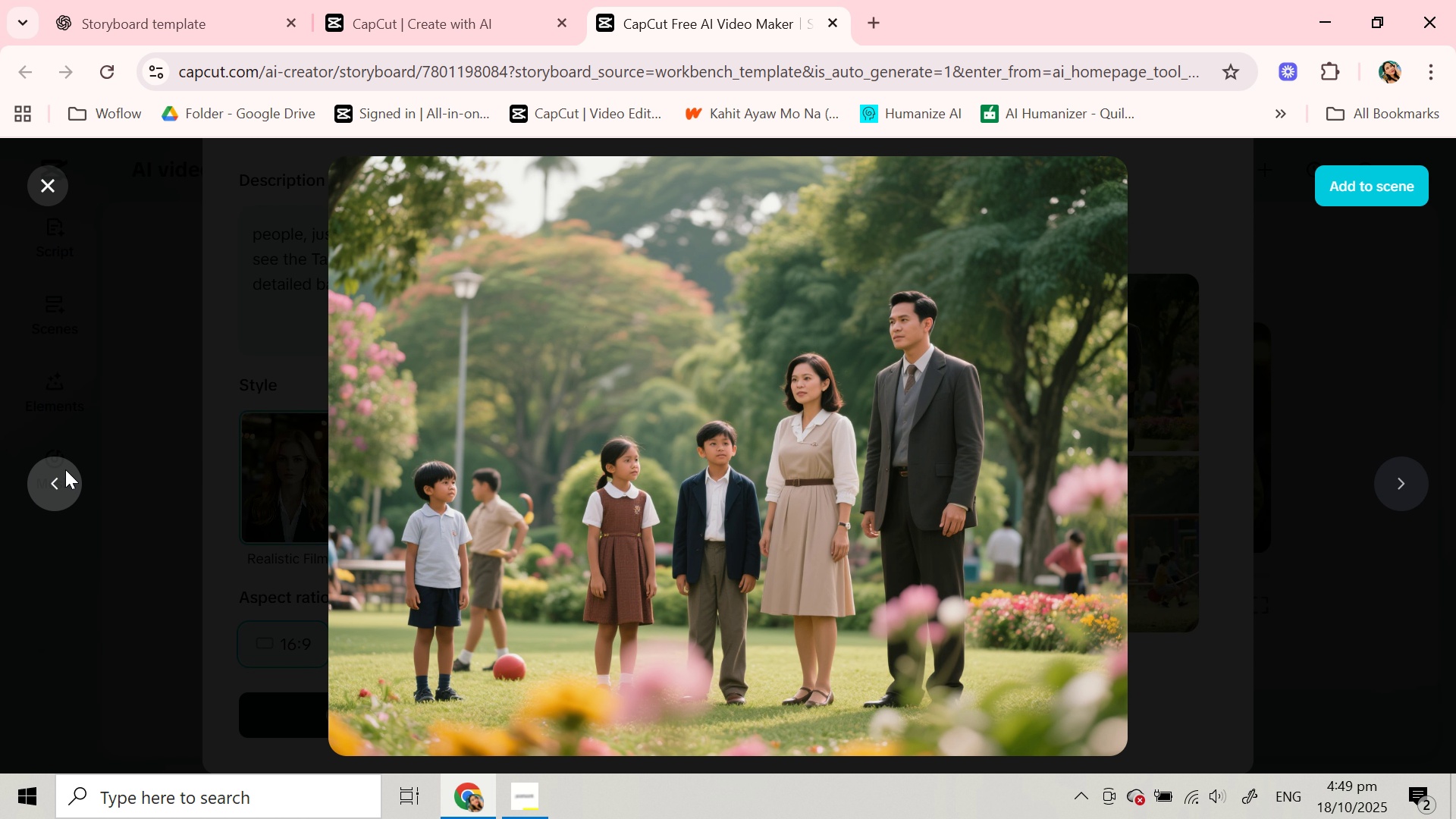 
left_click([65, 469])
 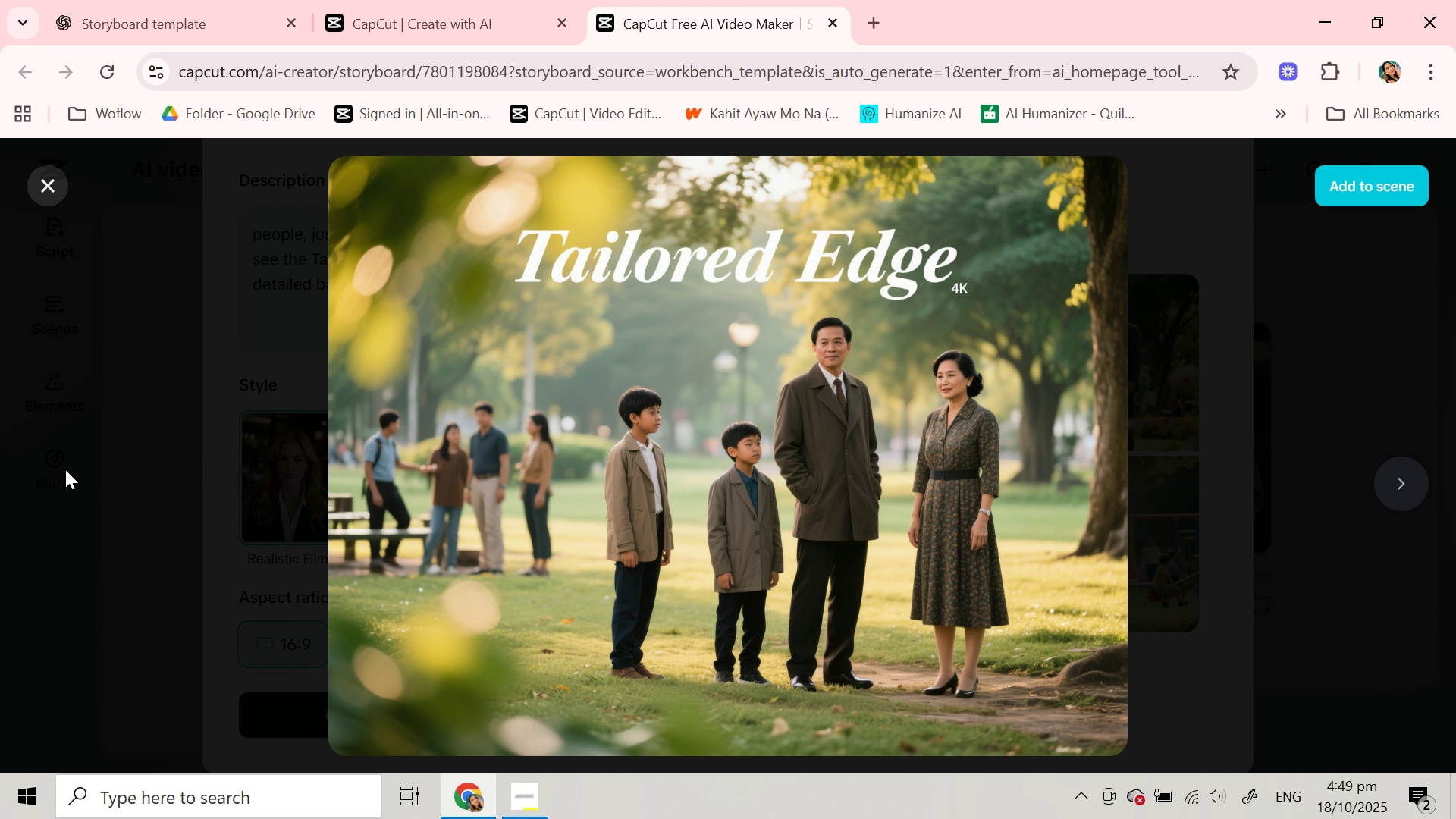 
left_click([65, 469])
 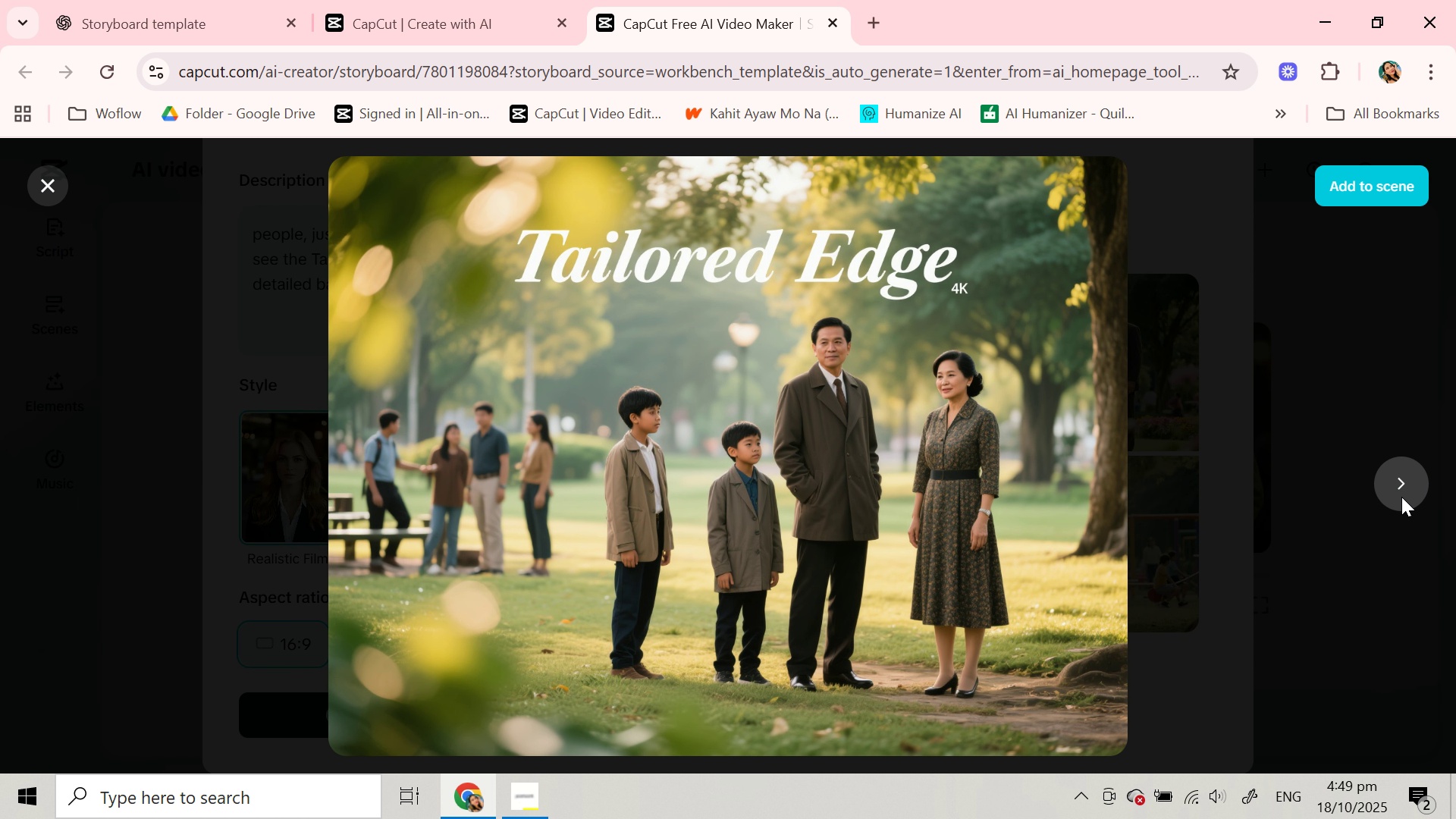 
left_click([1401, 497])
 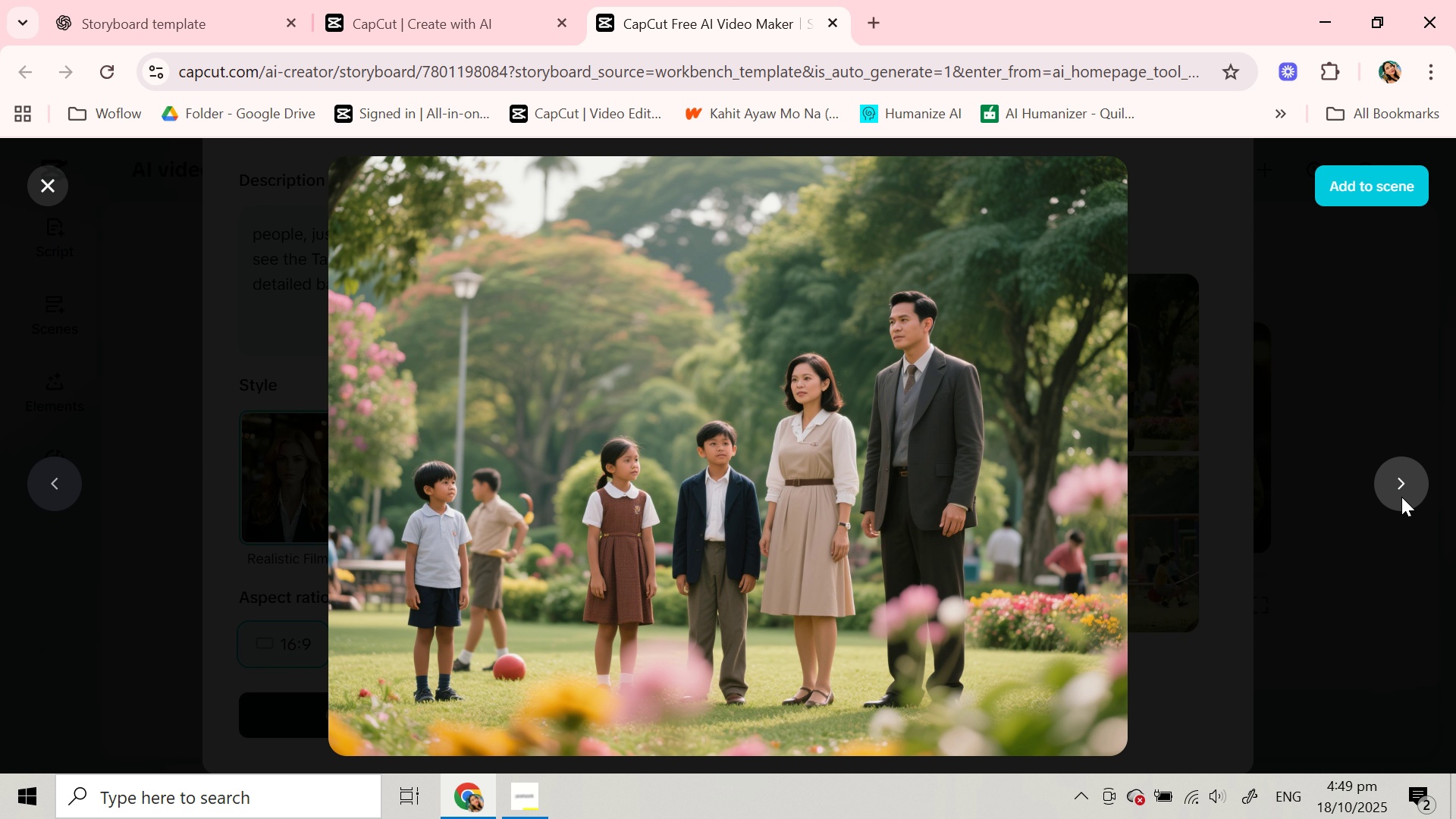 
left_click([1401, 497])
 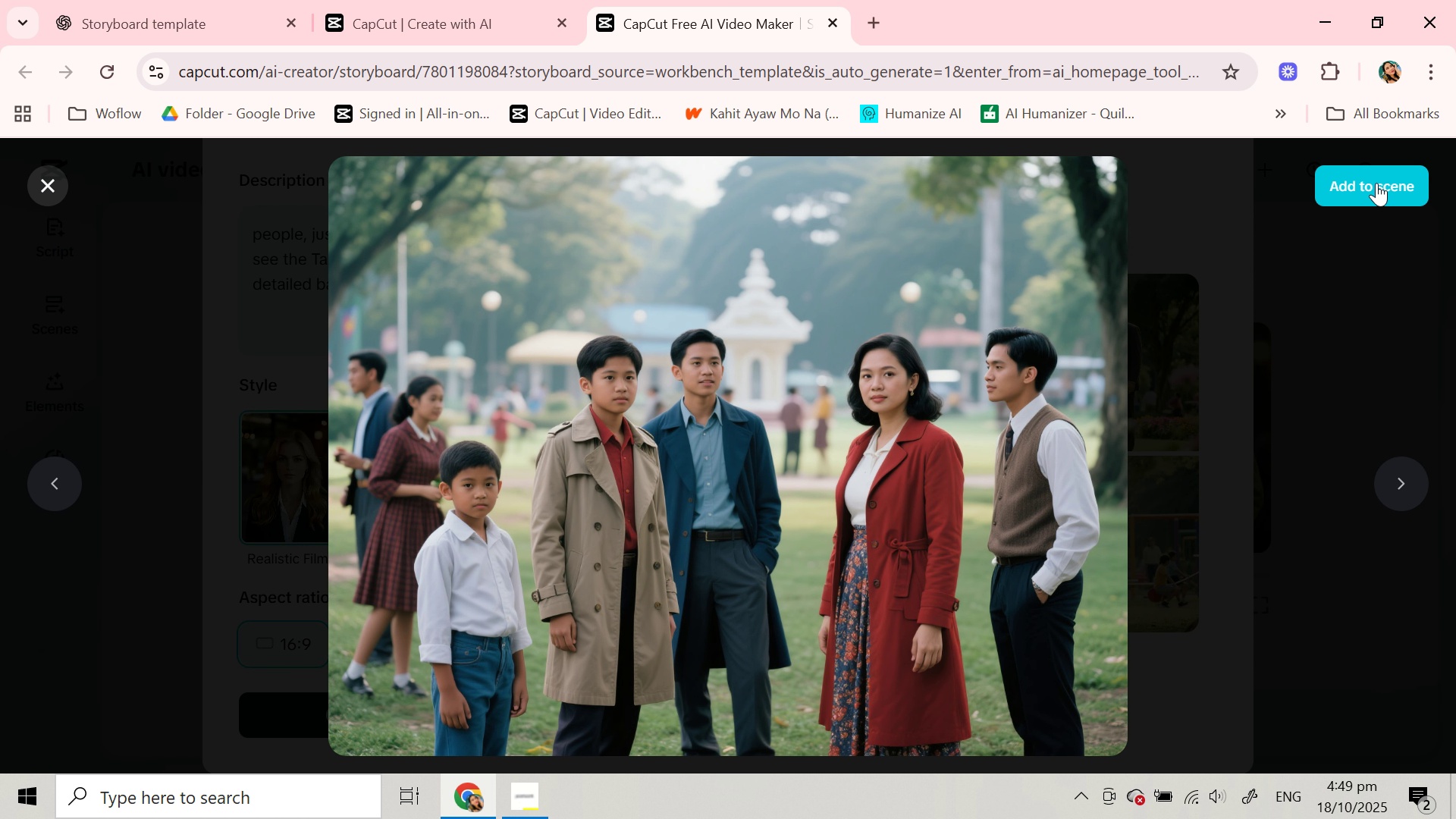 
left_click([1376, 183])
 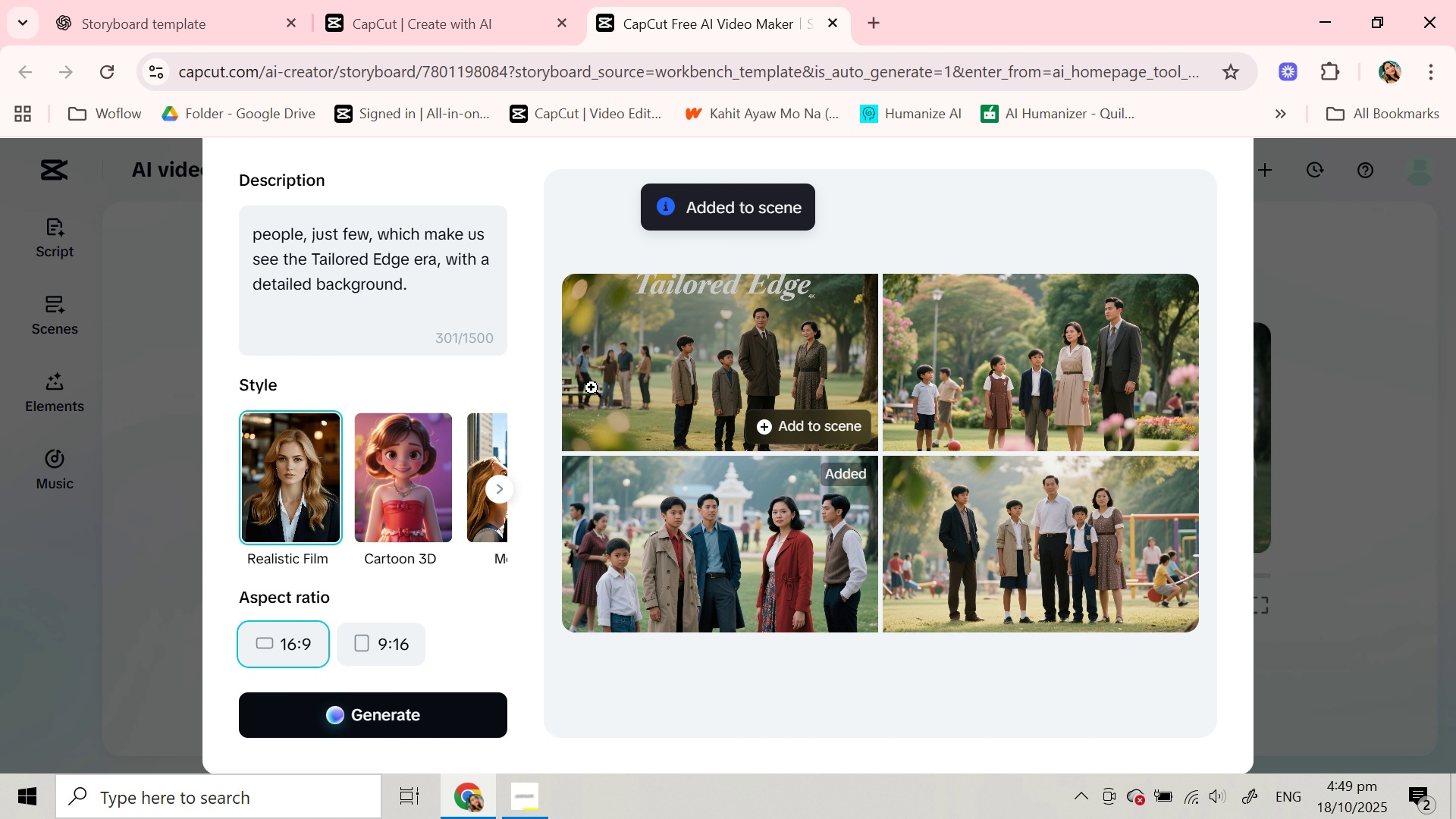 
scroll: coordinate [472, 314], scroll_direction: up, amount: 6.0
 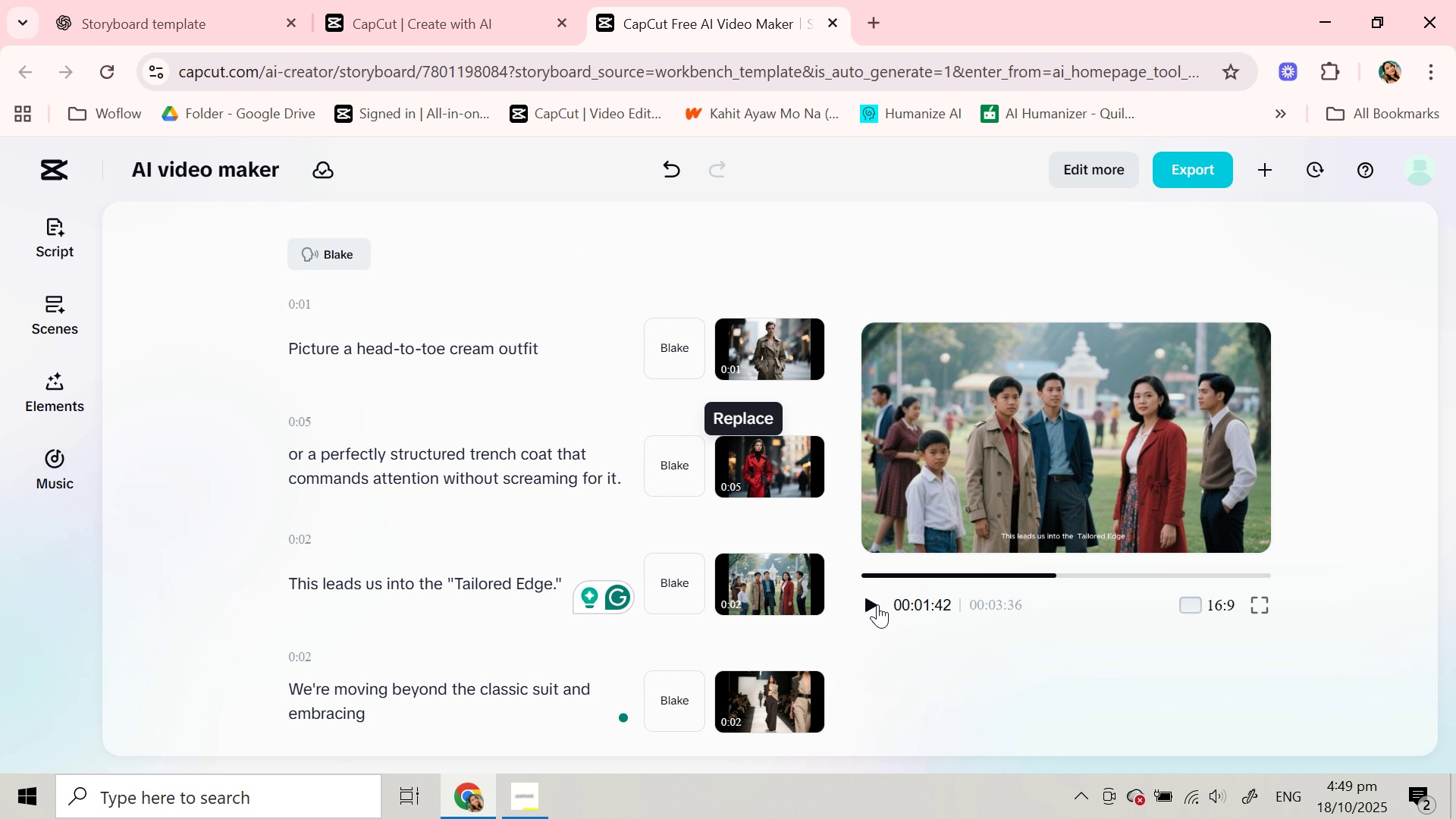 
left_click([872, 600])
 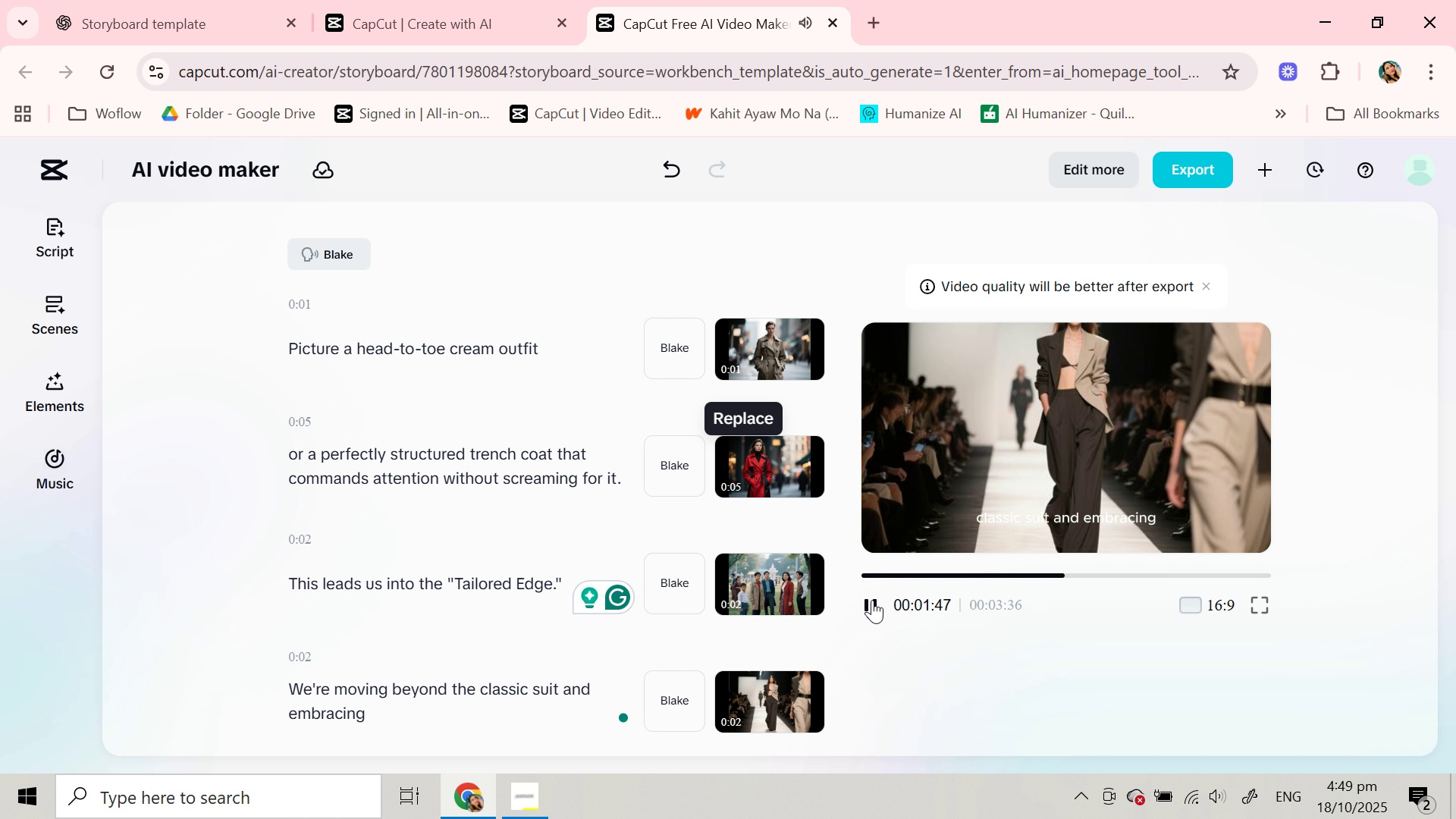 
wait(9.42)
 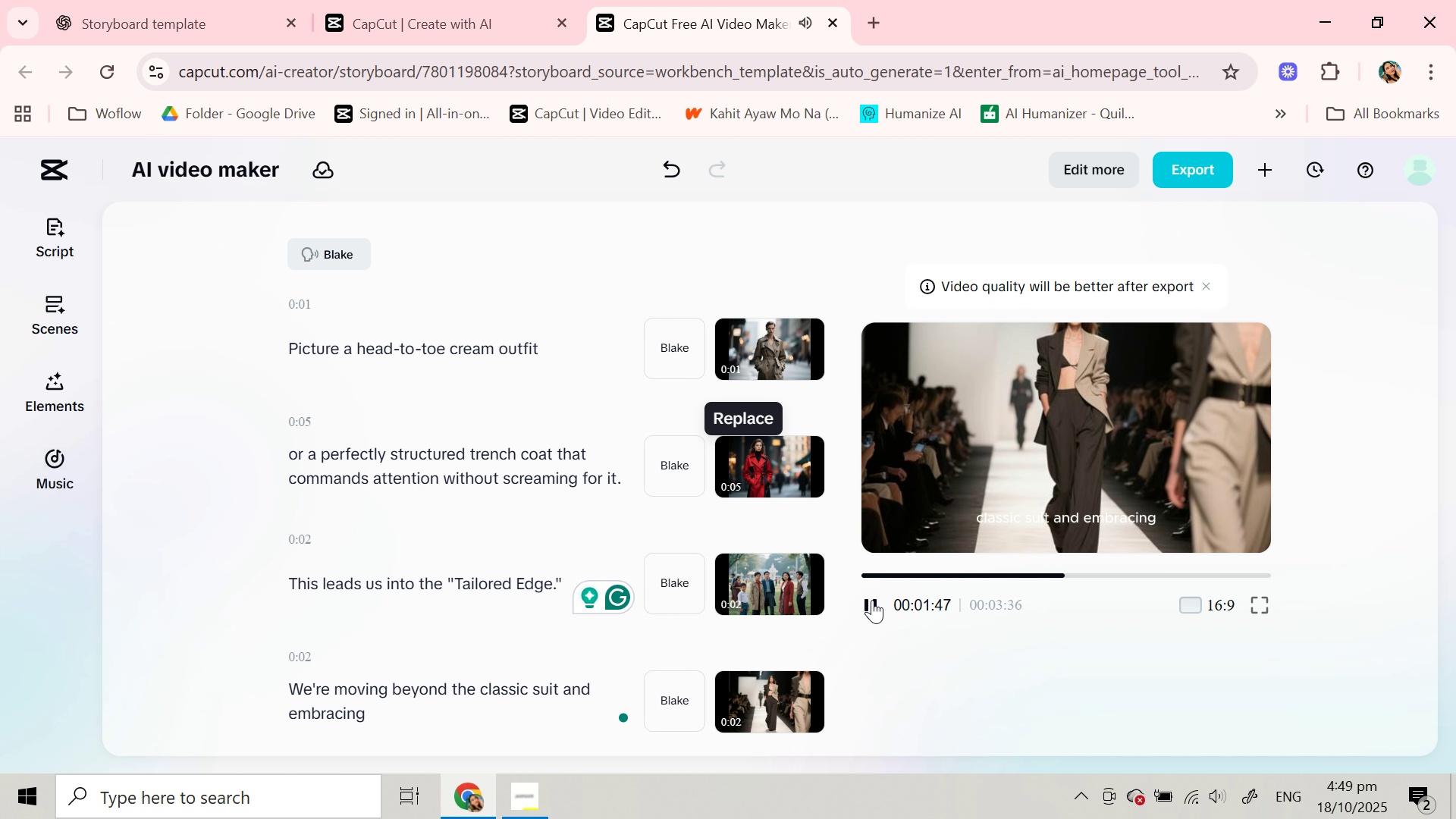 
left_click([874, 596])
 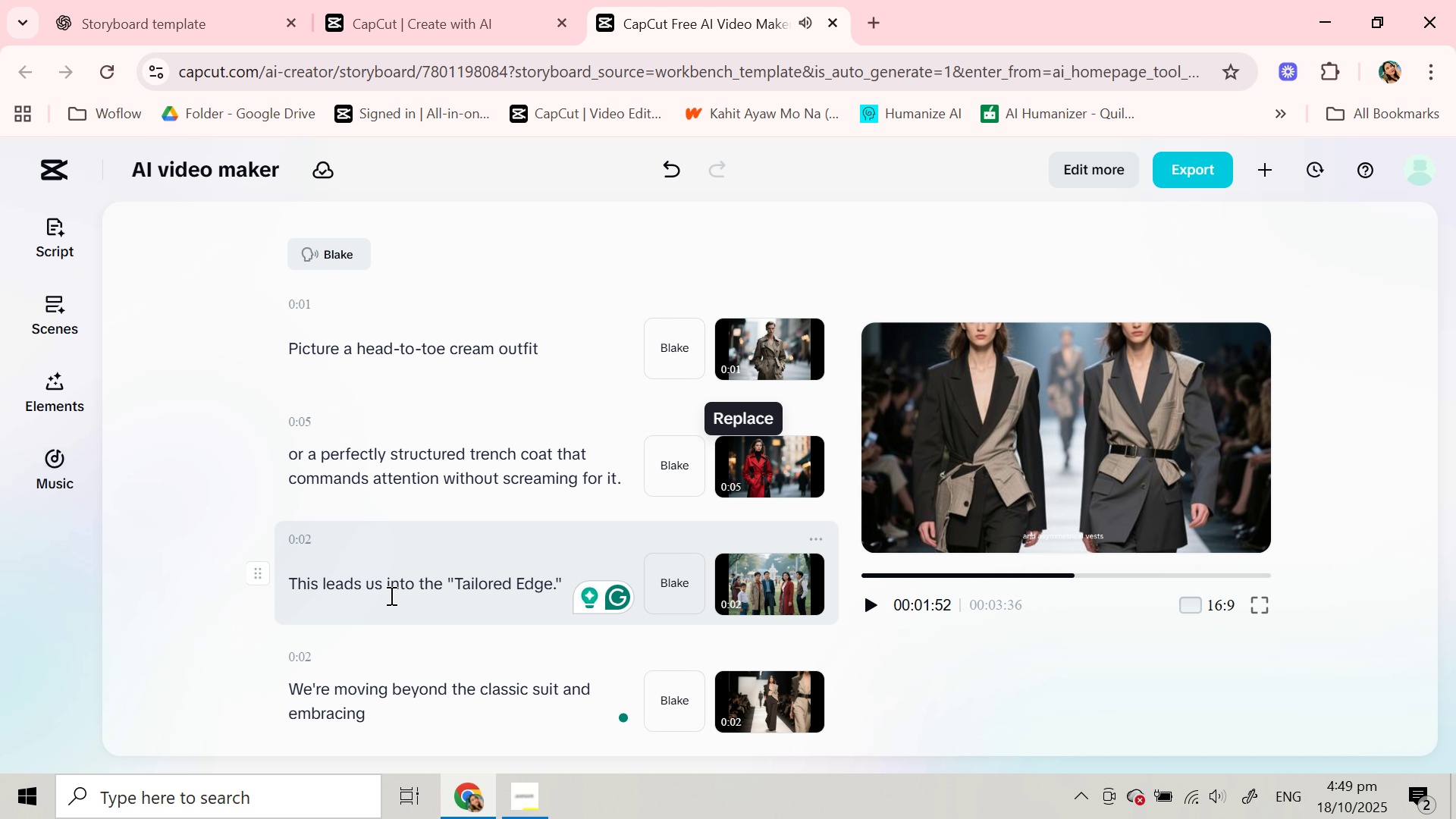 
scroll: coordinate [390, 595], scroll_direction: down, amount: 2.0
 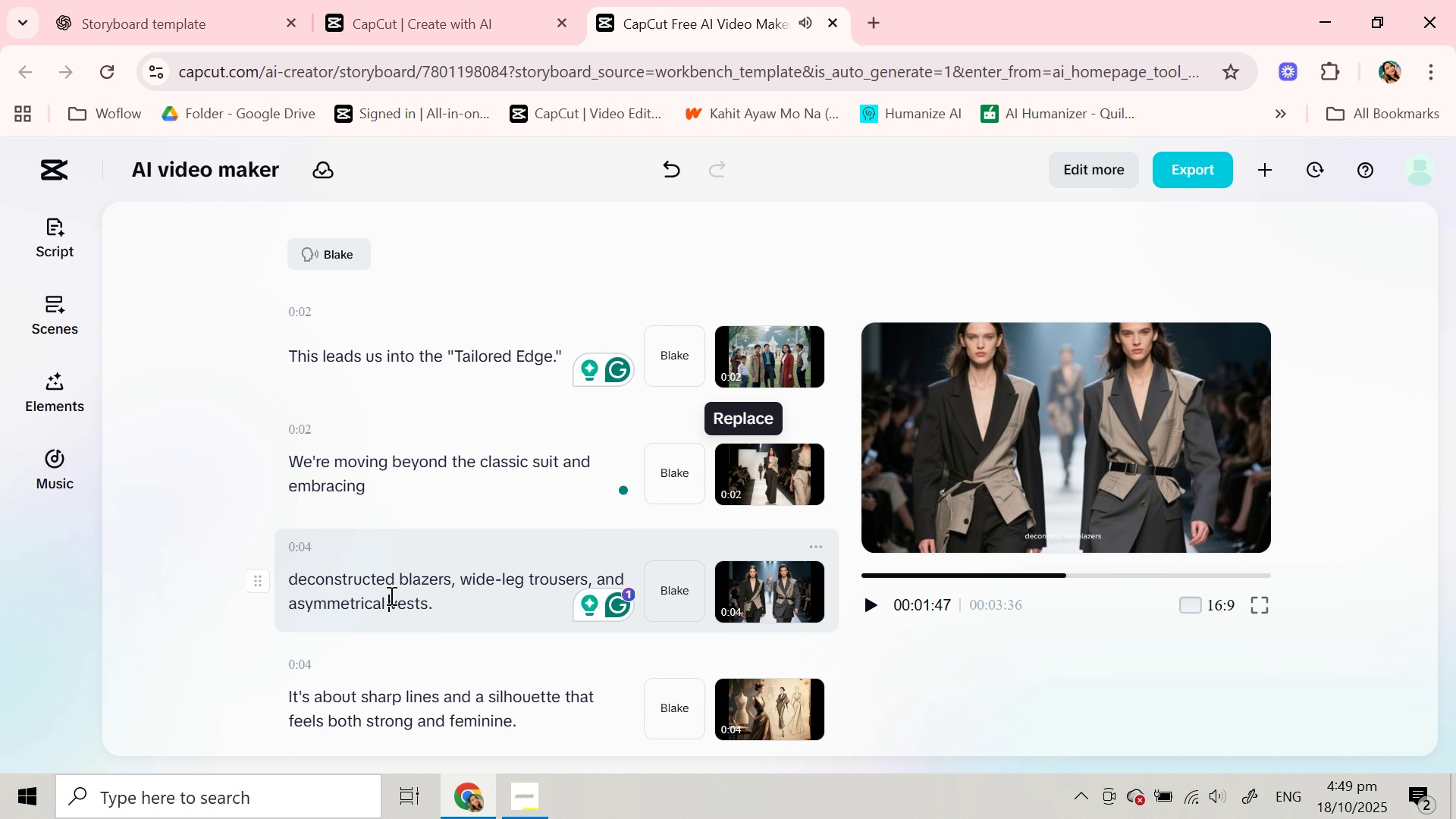 
left_click([390, 595])
 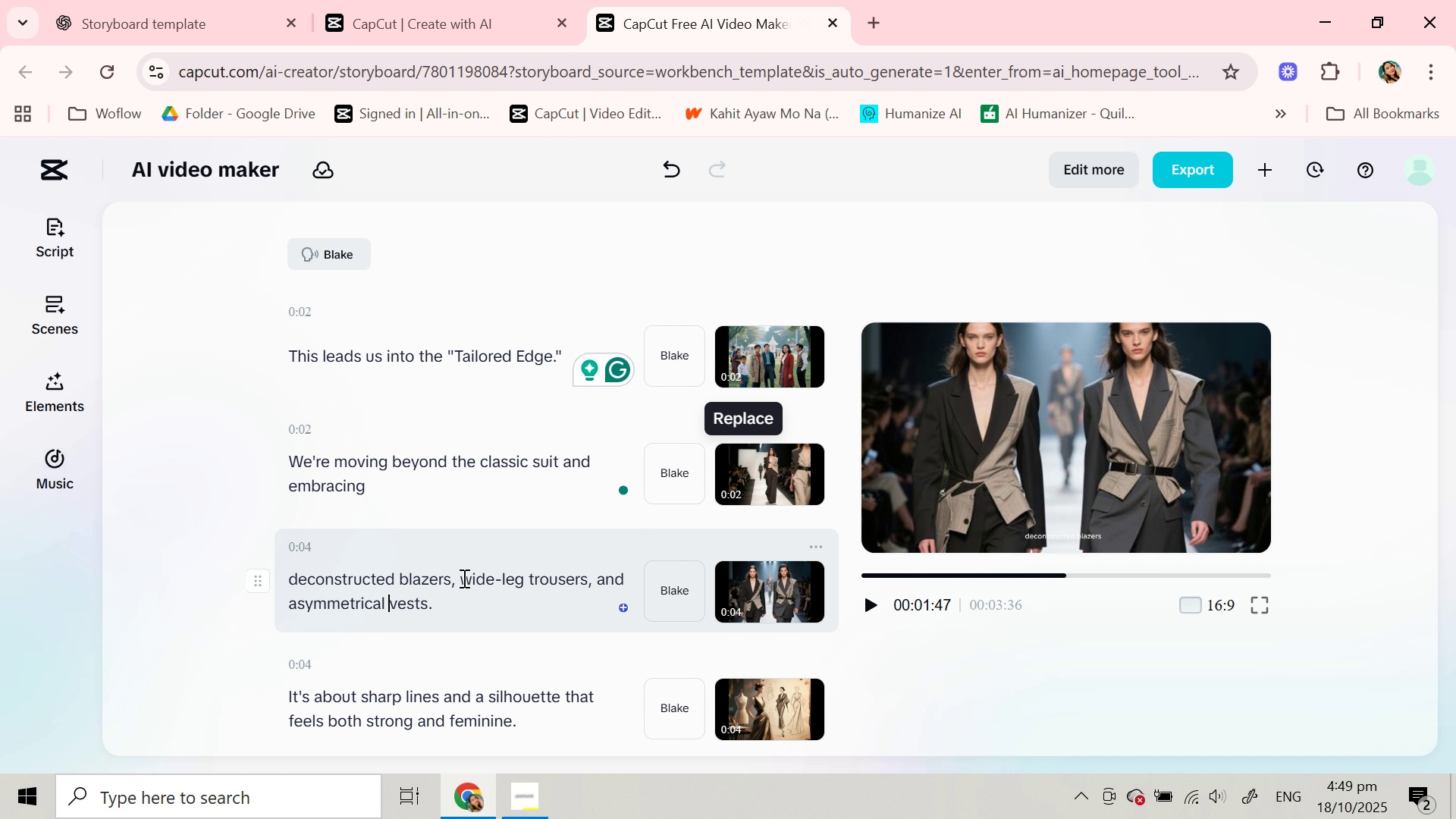 
left_click([463, 578])
 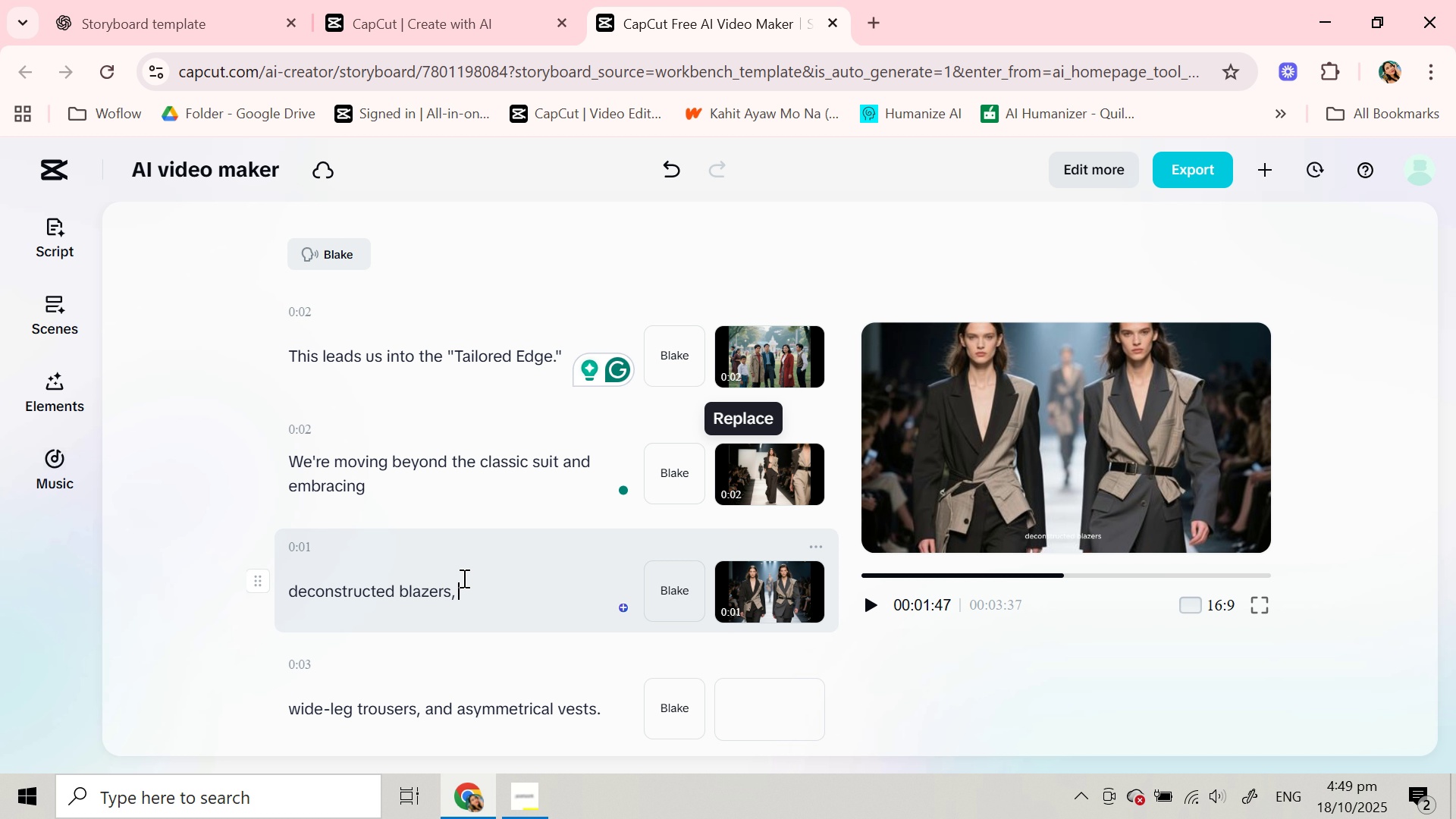 
key(Enter)
 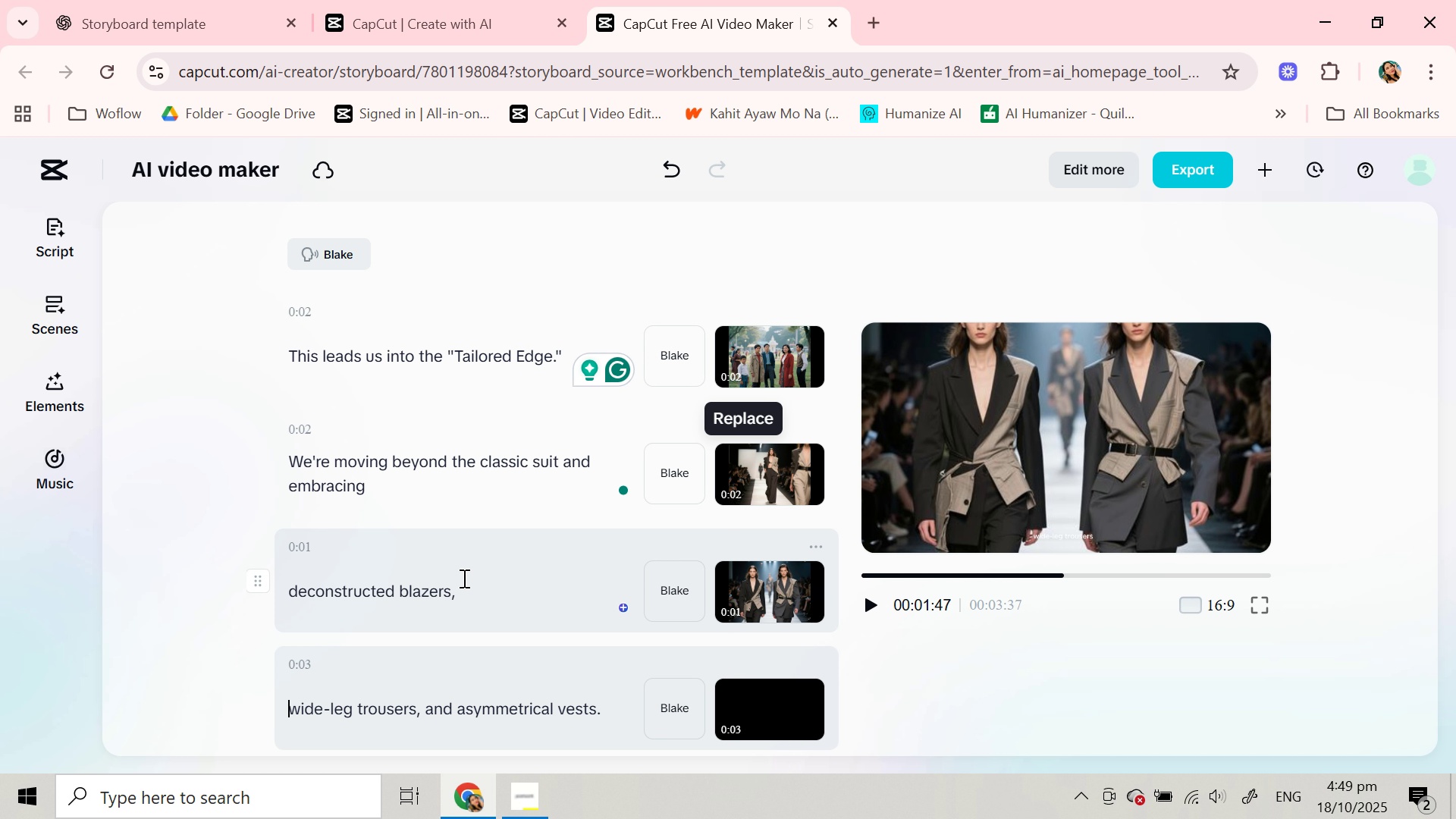 
scroll: coordinate [461, 579], scroll_direction: down, amount: 1.0
 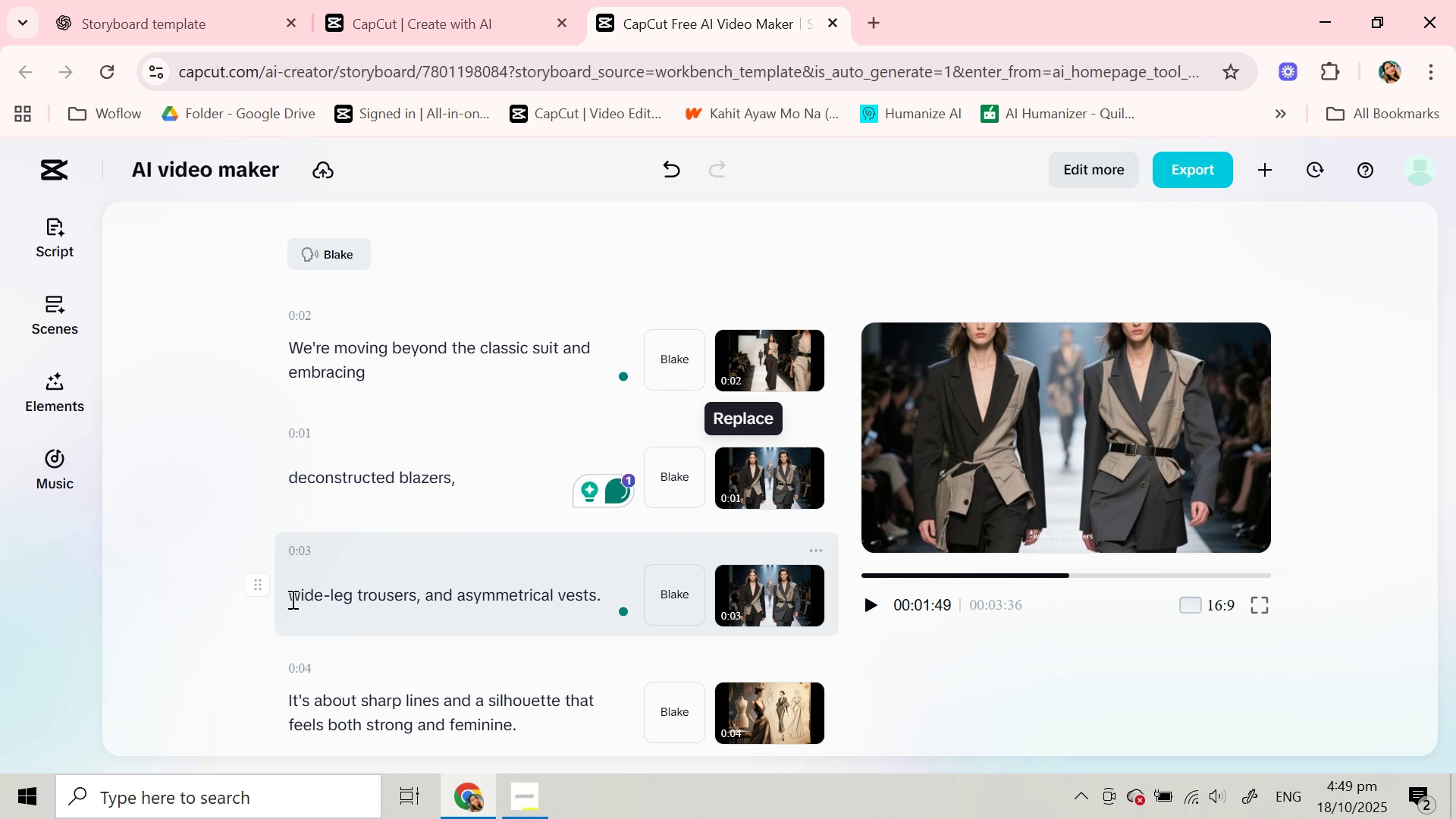 
left_click_drag(start_coordinate=[291, 599], to_coordinate=[422, 597])
 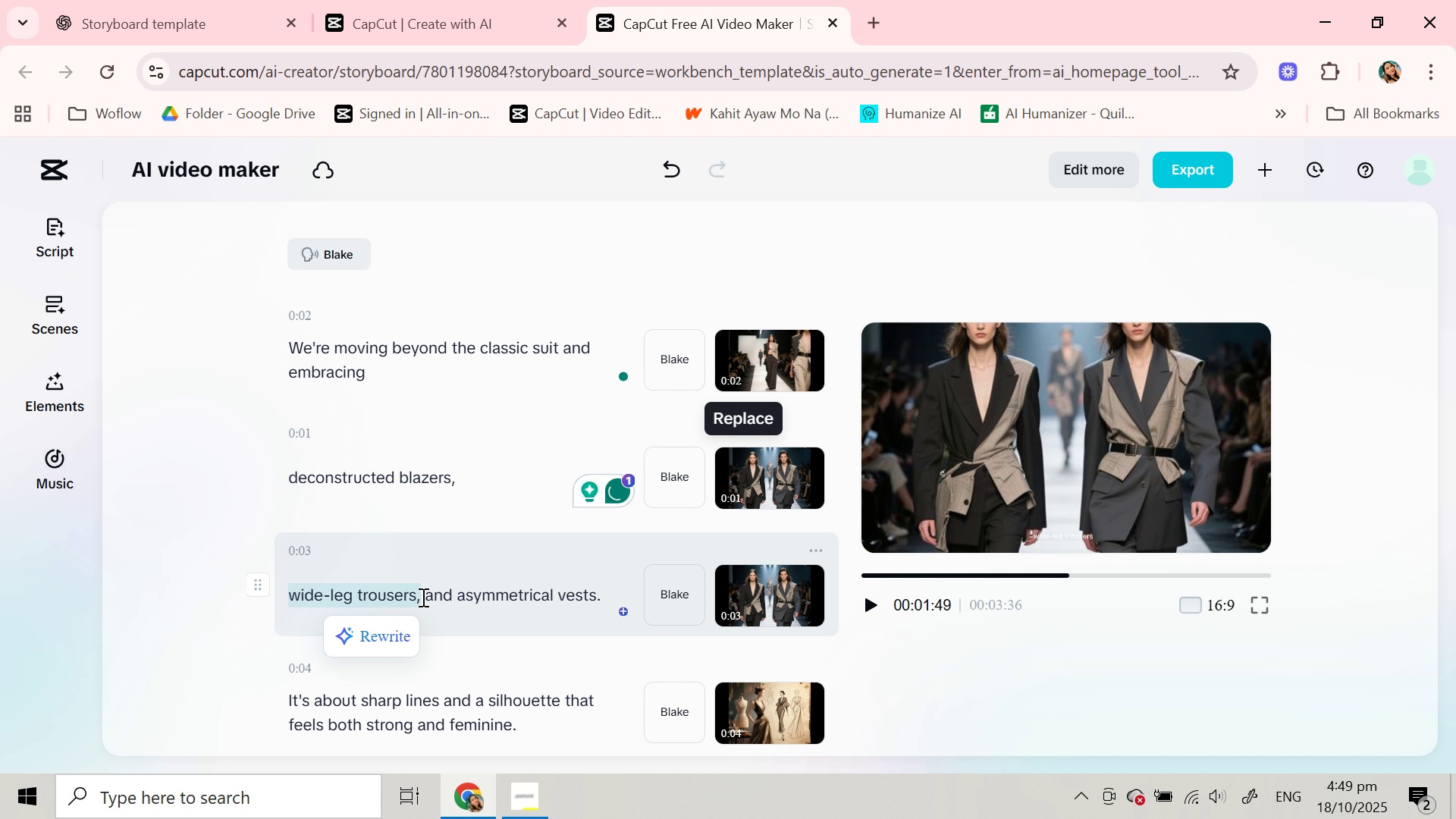 
hold_key(key=ControlLeft, duration=1.51)
 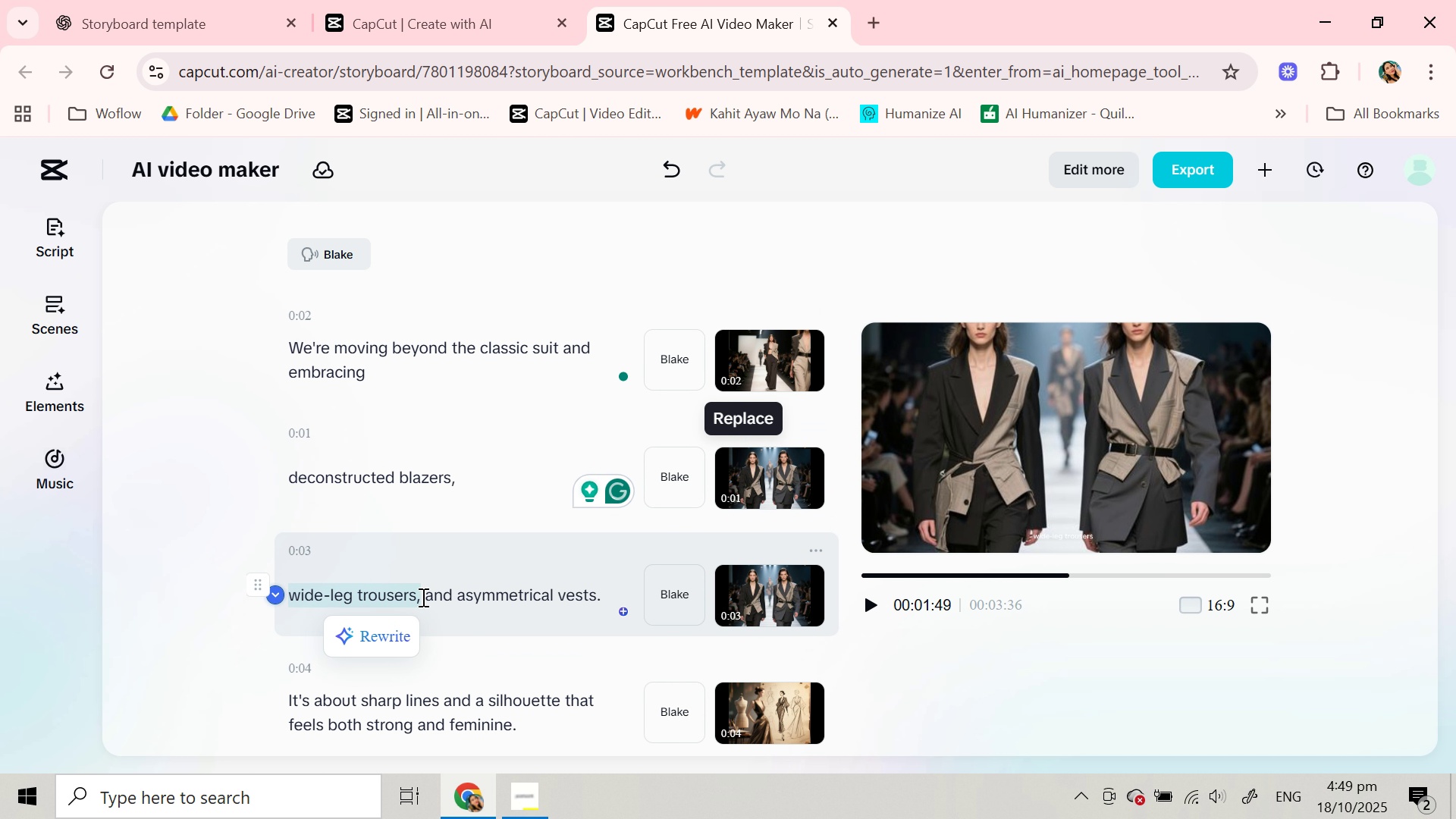 
hold_key(key=ControlLeft, duration=1.52)
 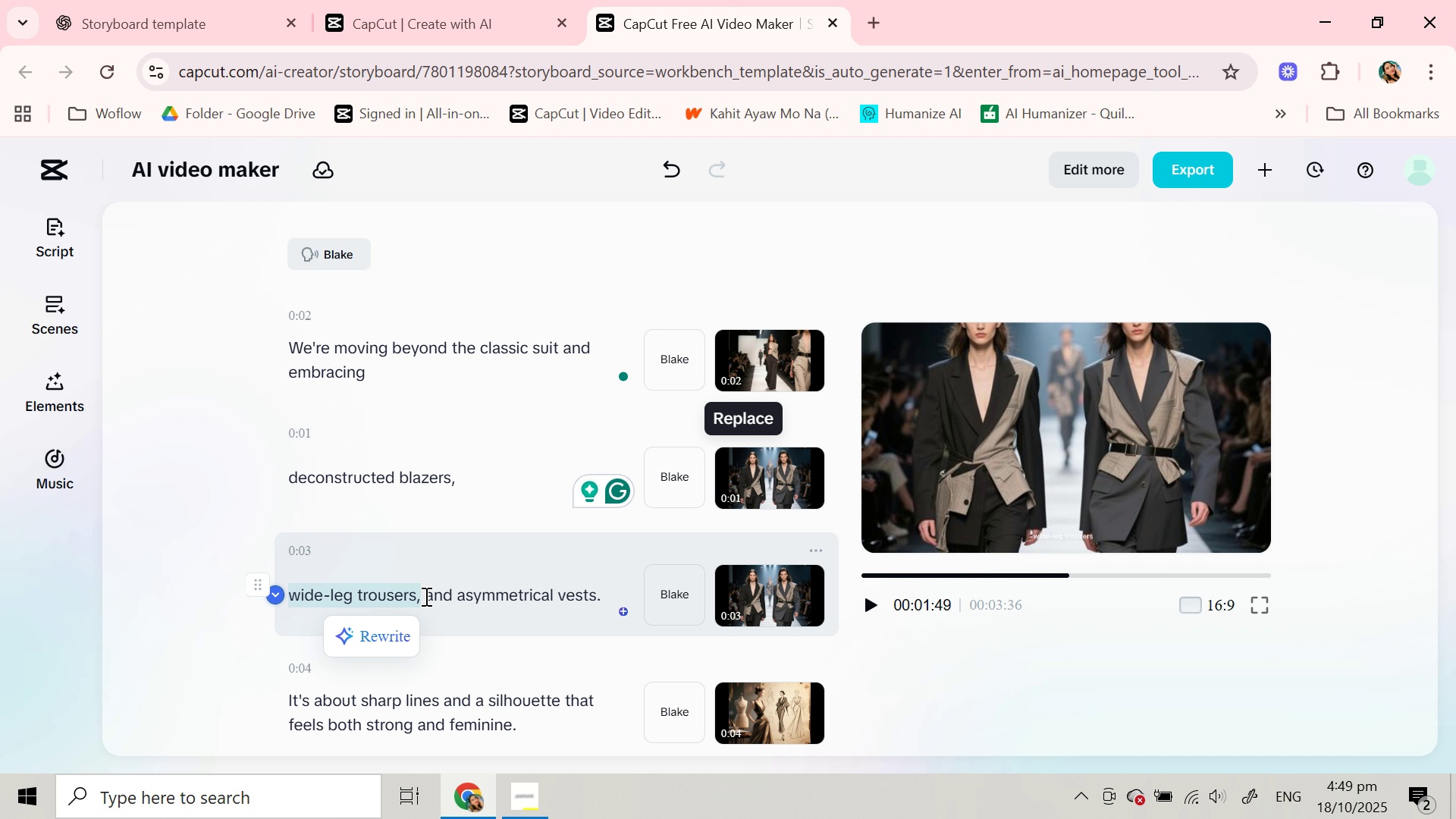 
hold_key(key=C, duration=0.35)
 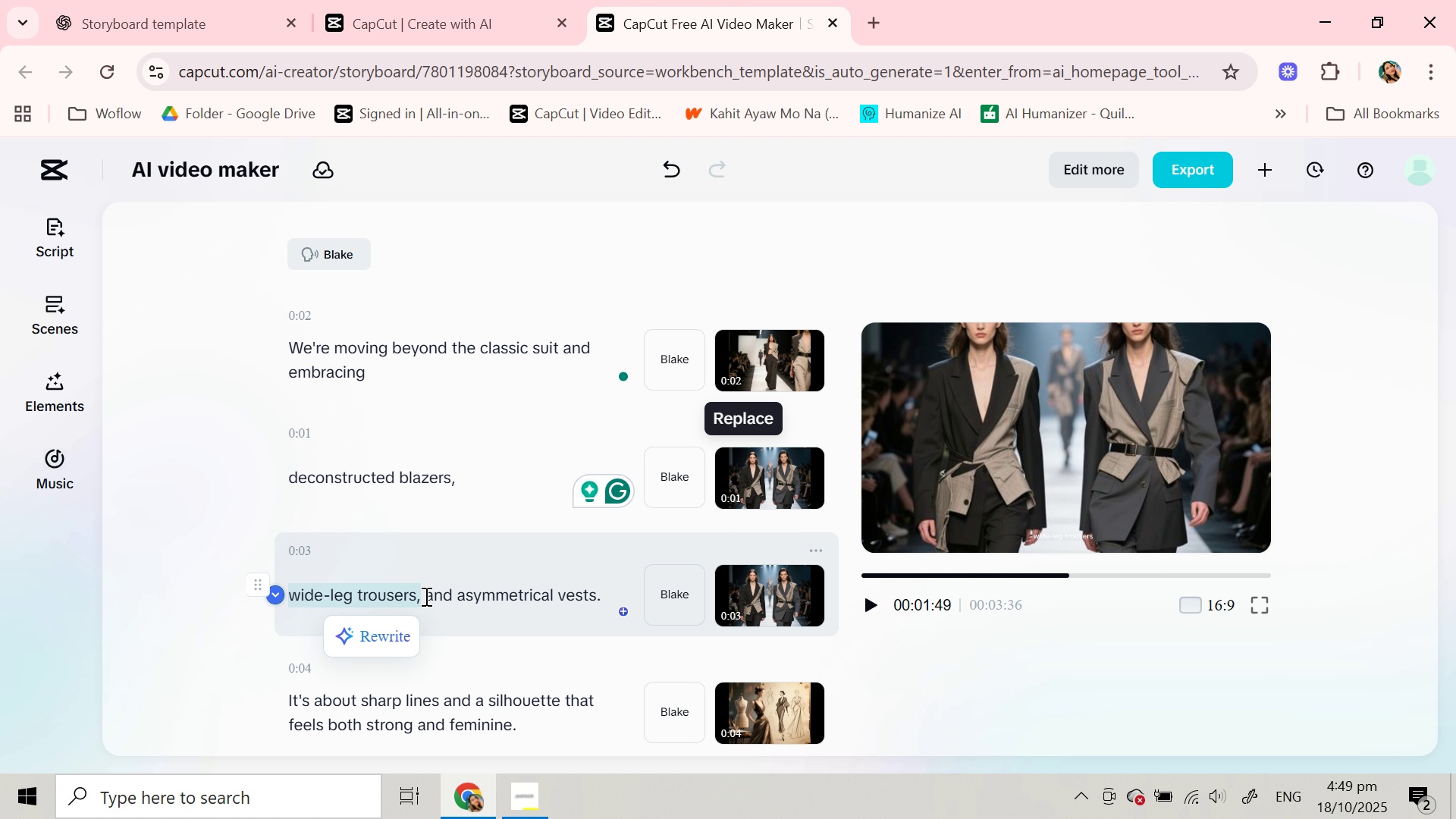 
key(Control+C)
 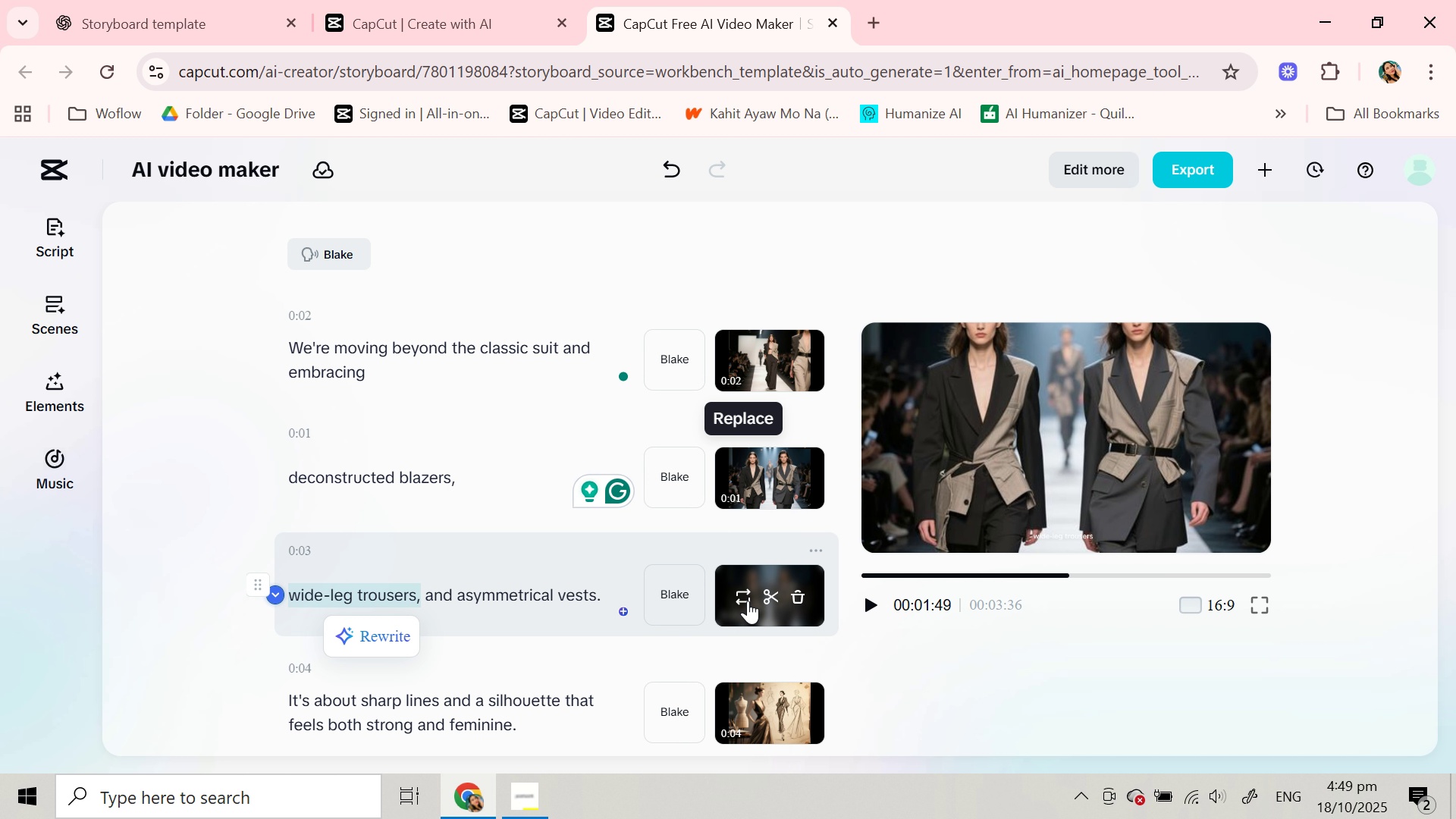 
left_click([748, 601])
 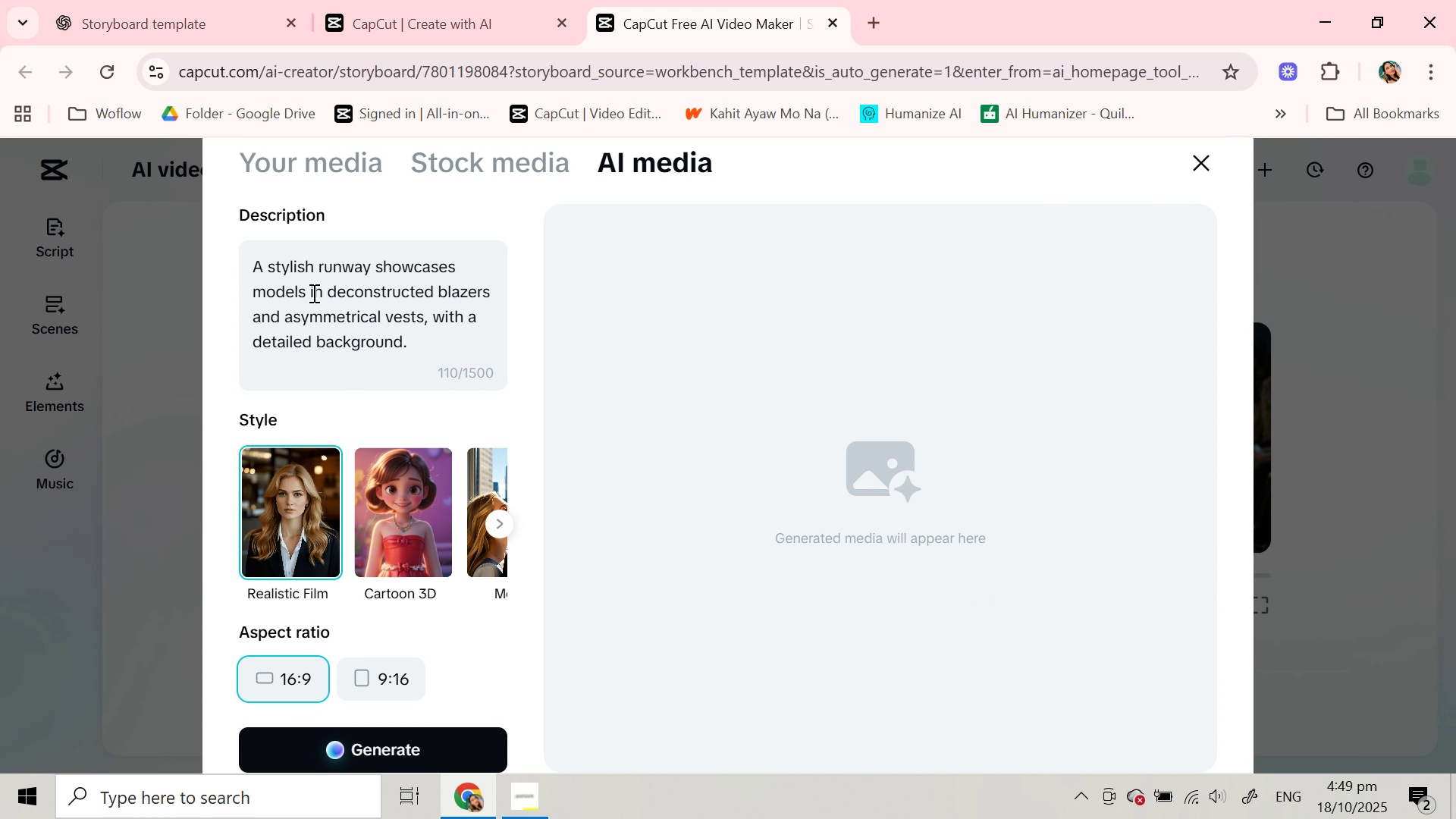 
wait(5.45)
 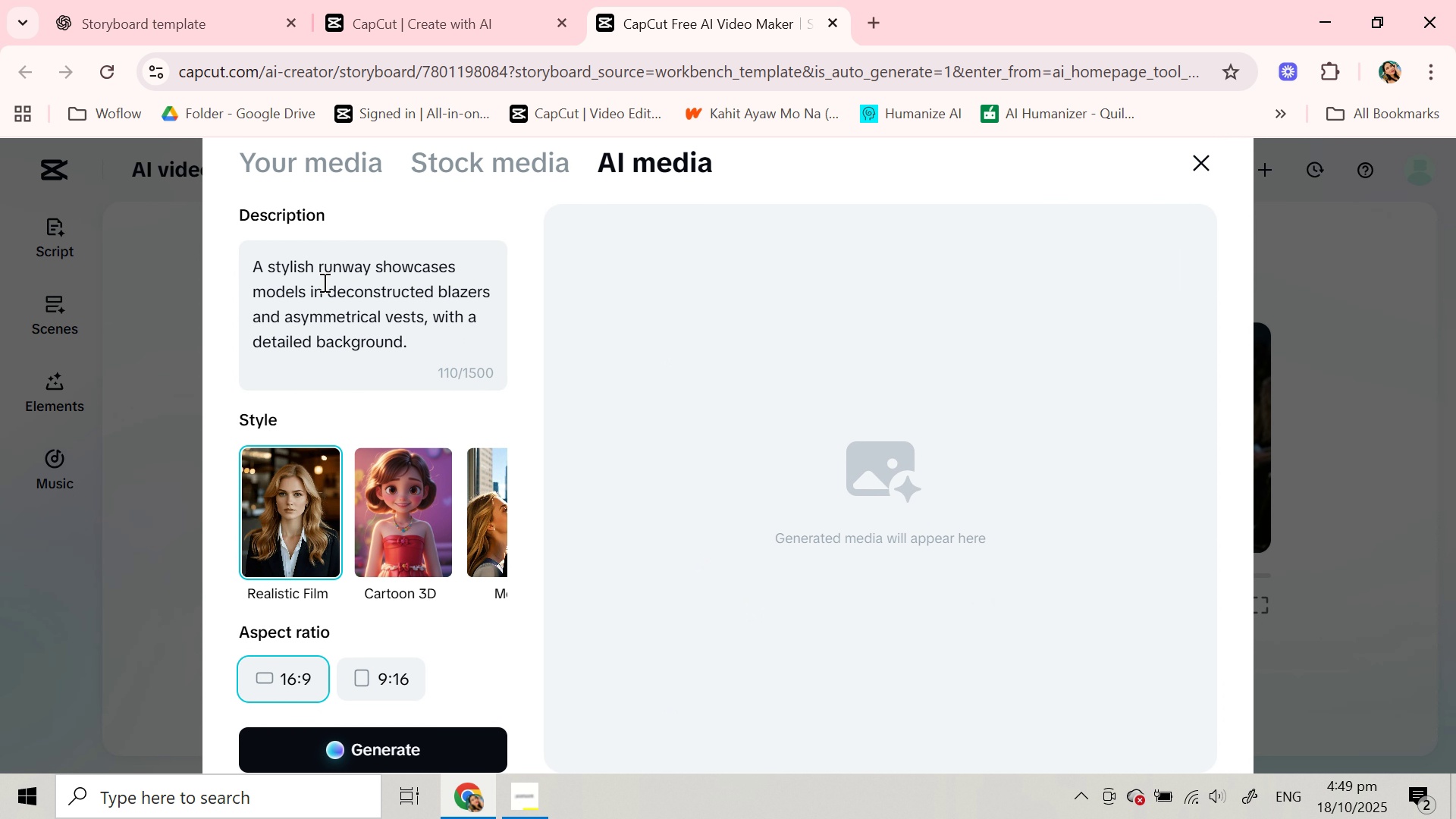 
left_click_drag(start_coordinate=[323, 293], to_coordinate=[425, 311])
 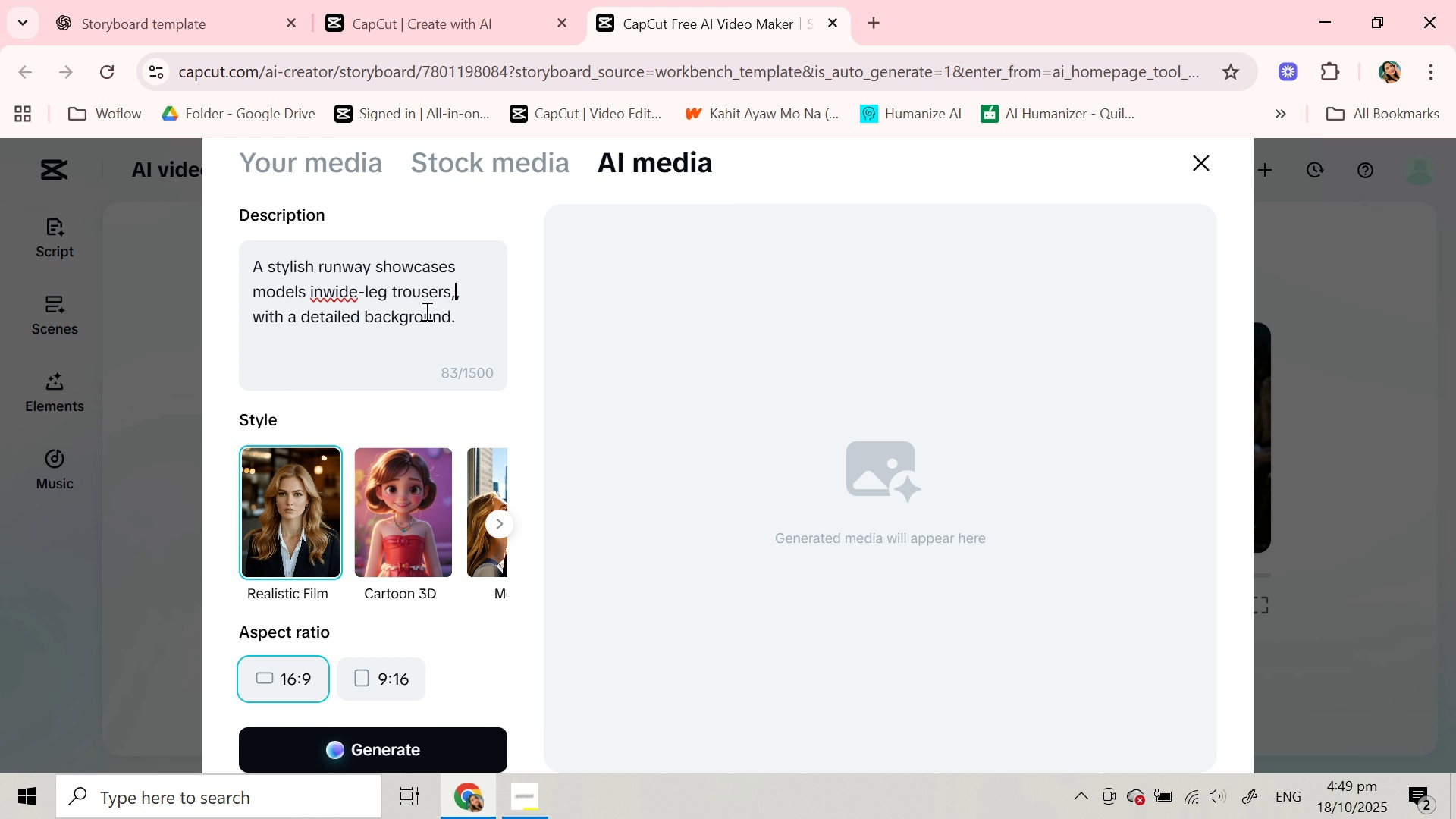 
key(Control+V)
 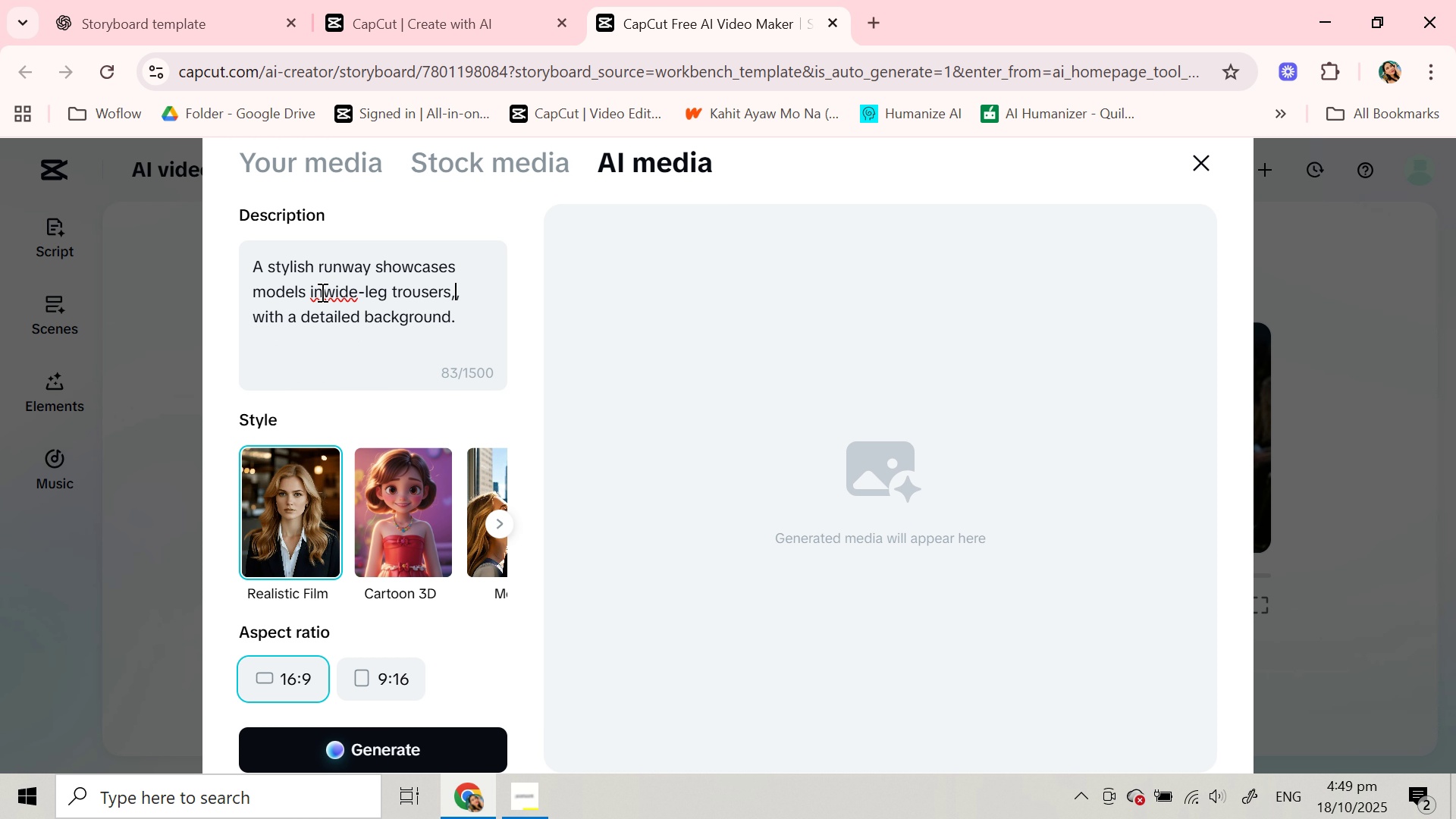 
left_click([321, 292])
 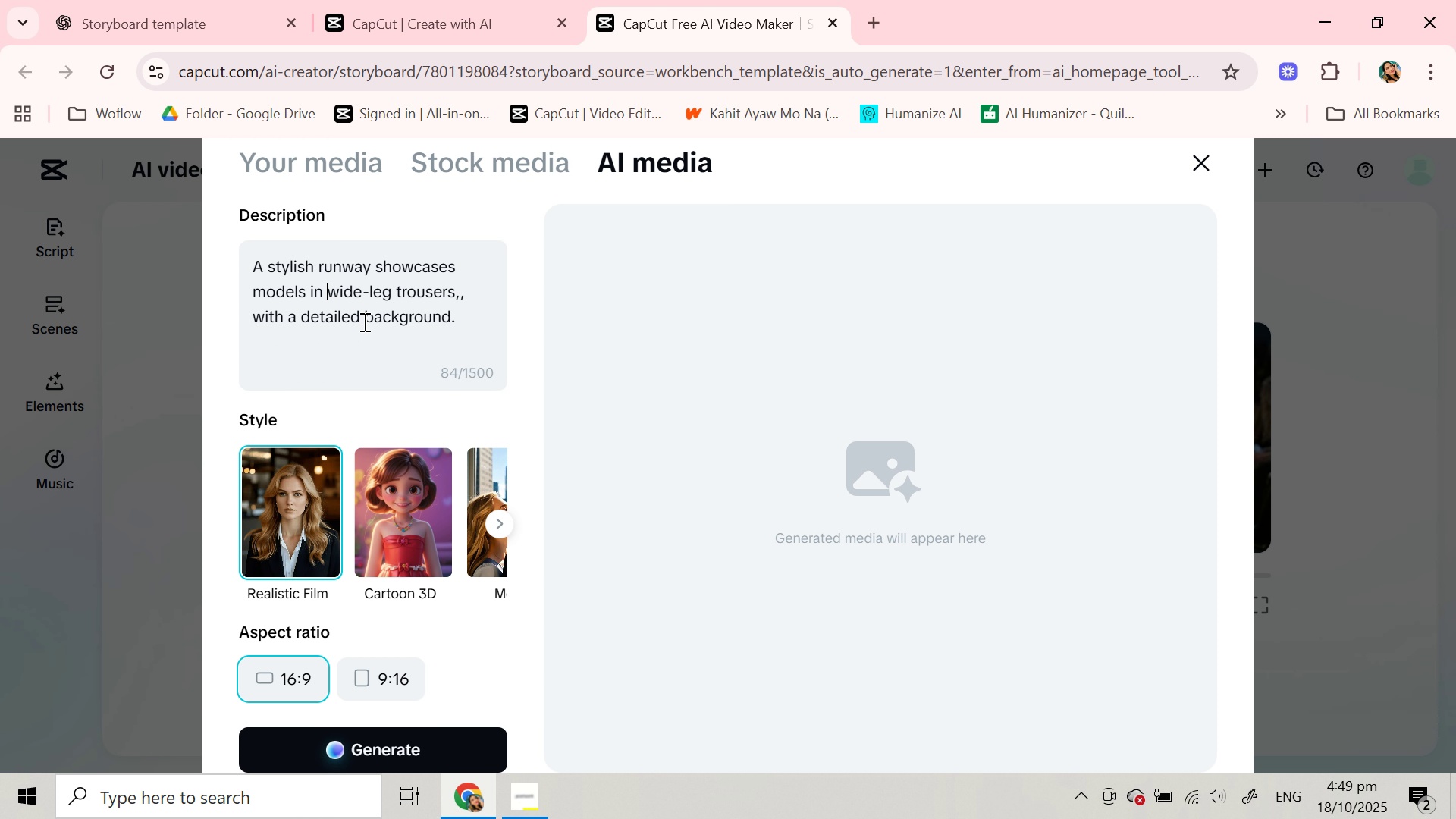 
key(Space)
 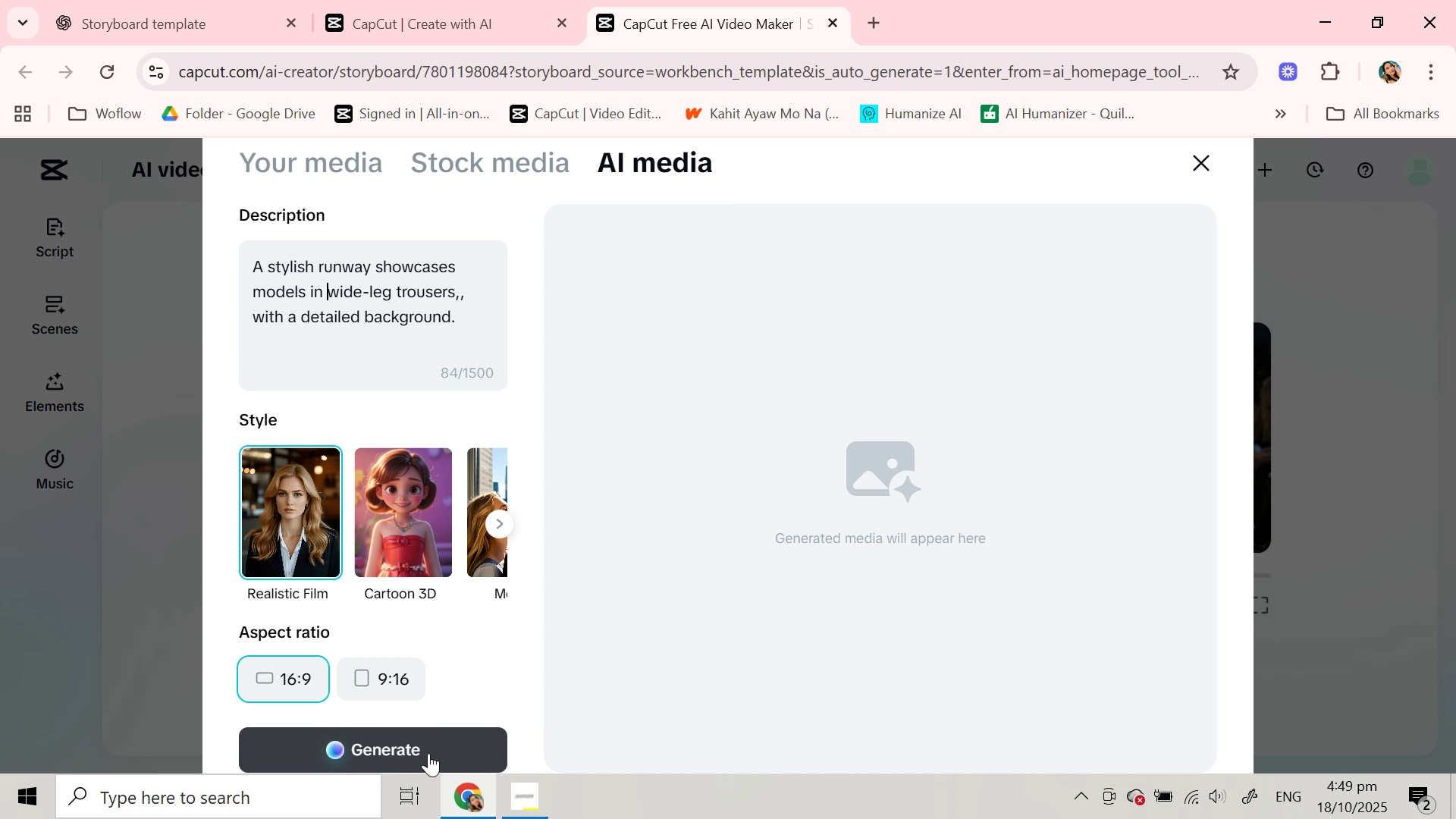 
left_click([428, 749])
 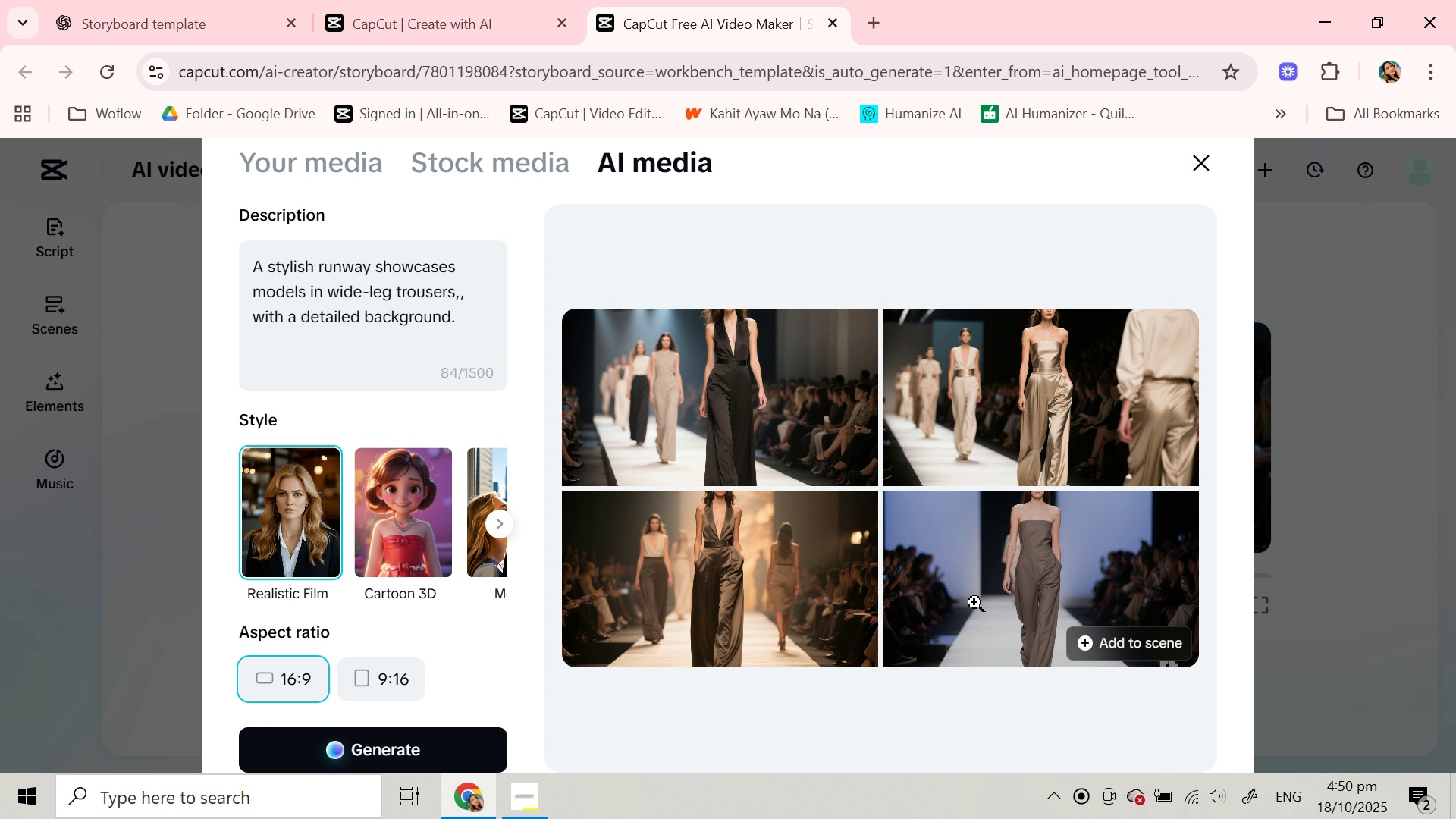 
wait(21.92)
 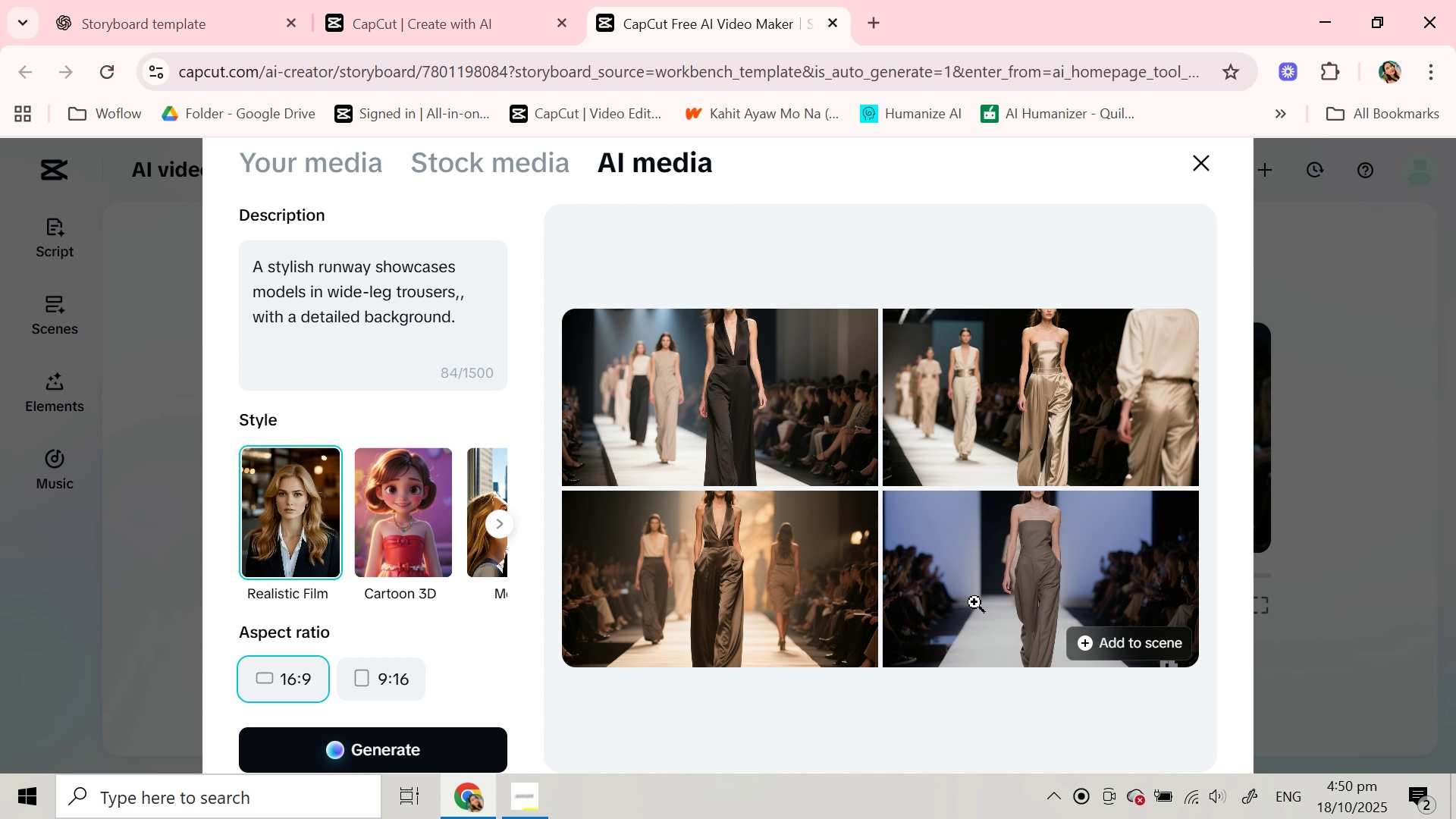 
left_click([461, 293])
 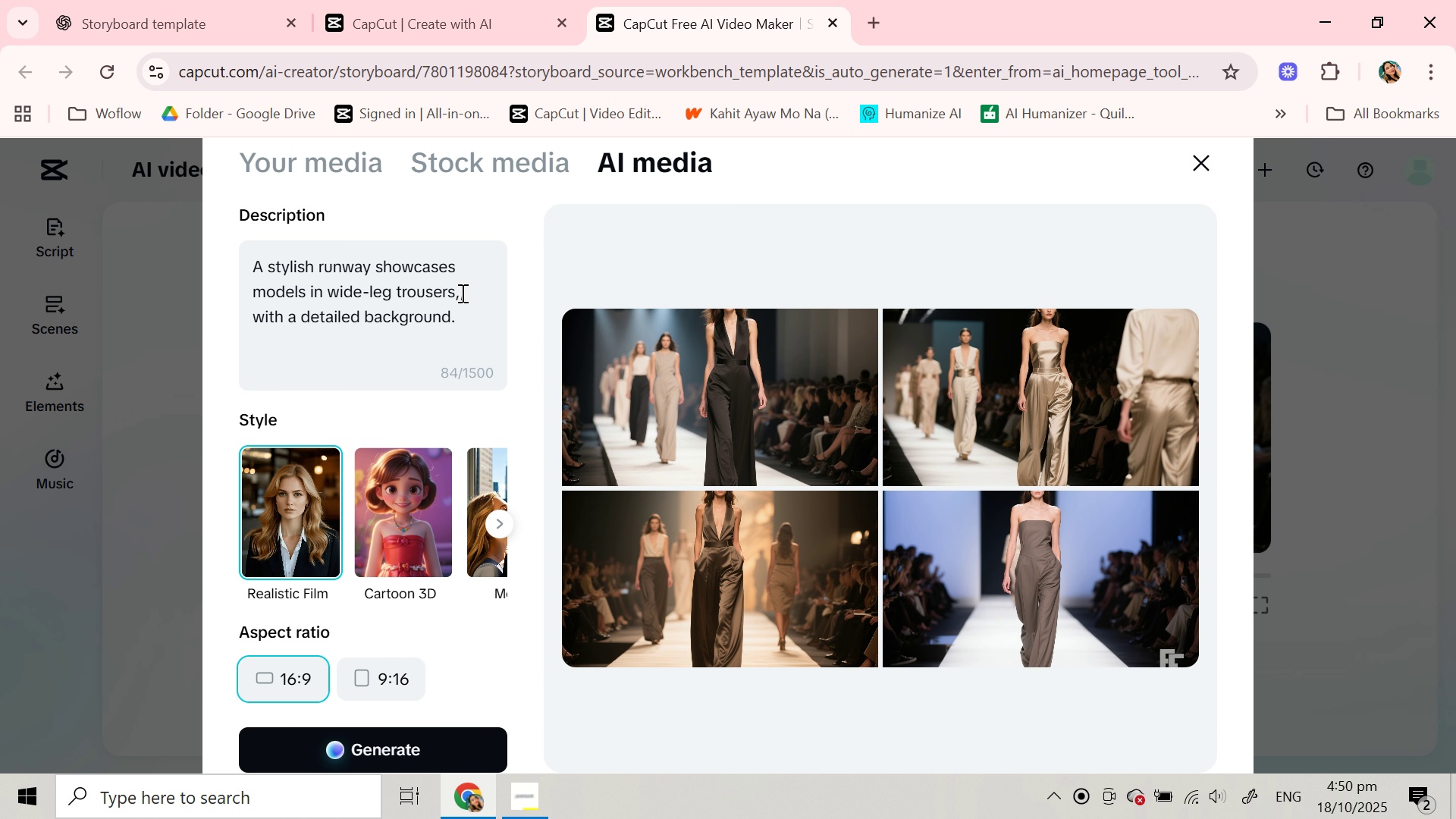 
type( shows the trio)
key(Backspace)
key(Backspace)
type(ousers only)
 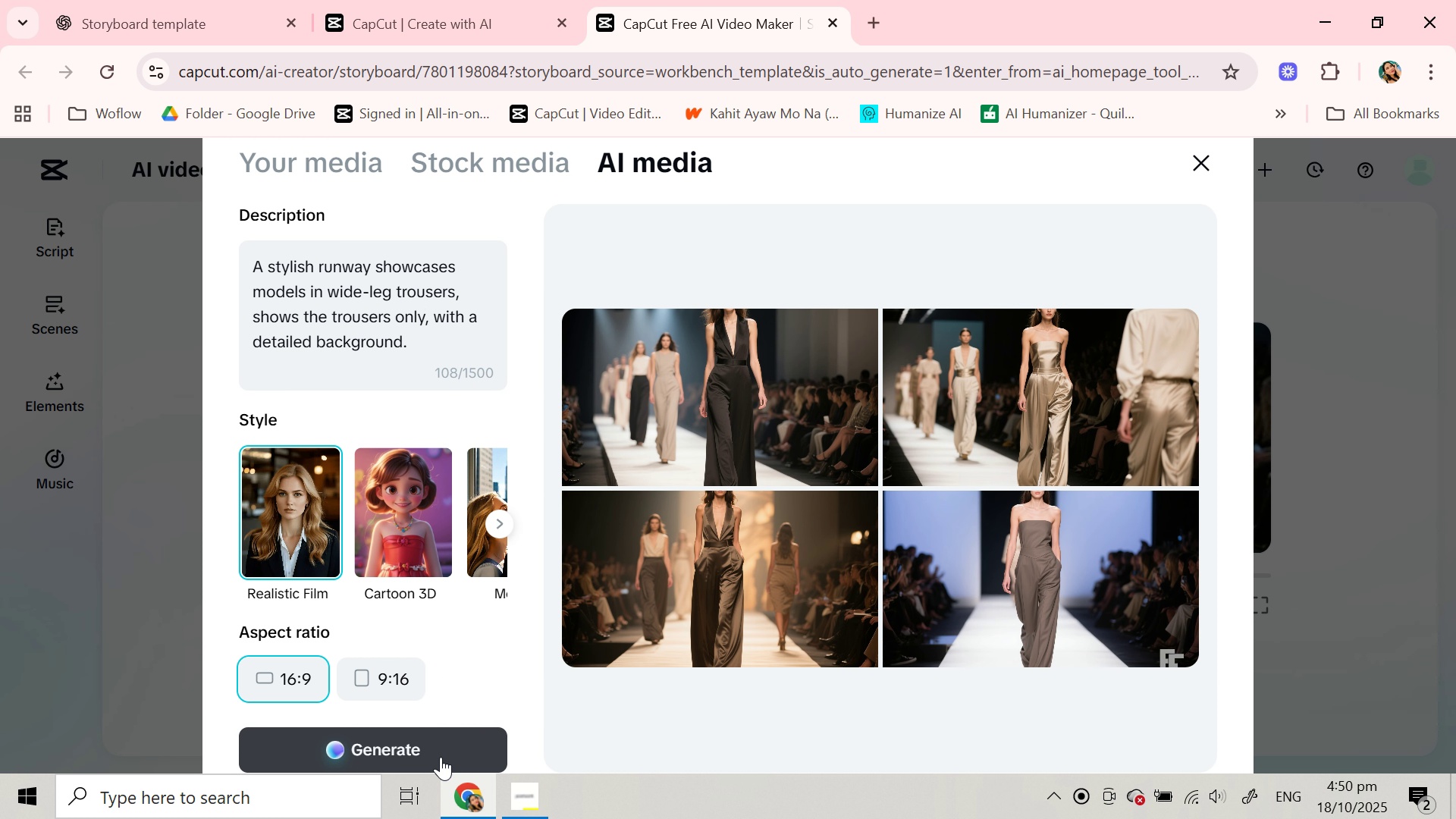 
left_click([441, 756])
 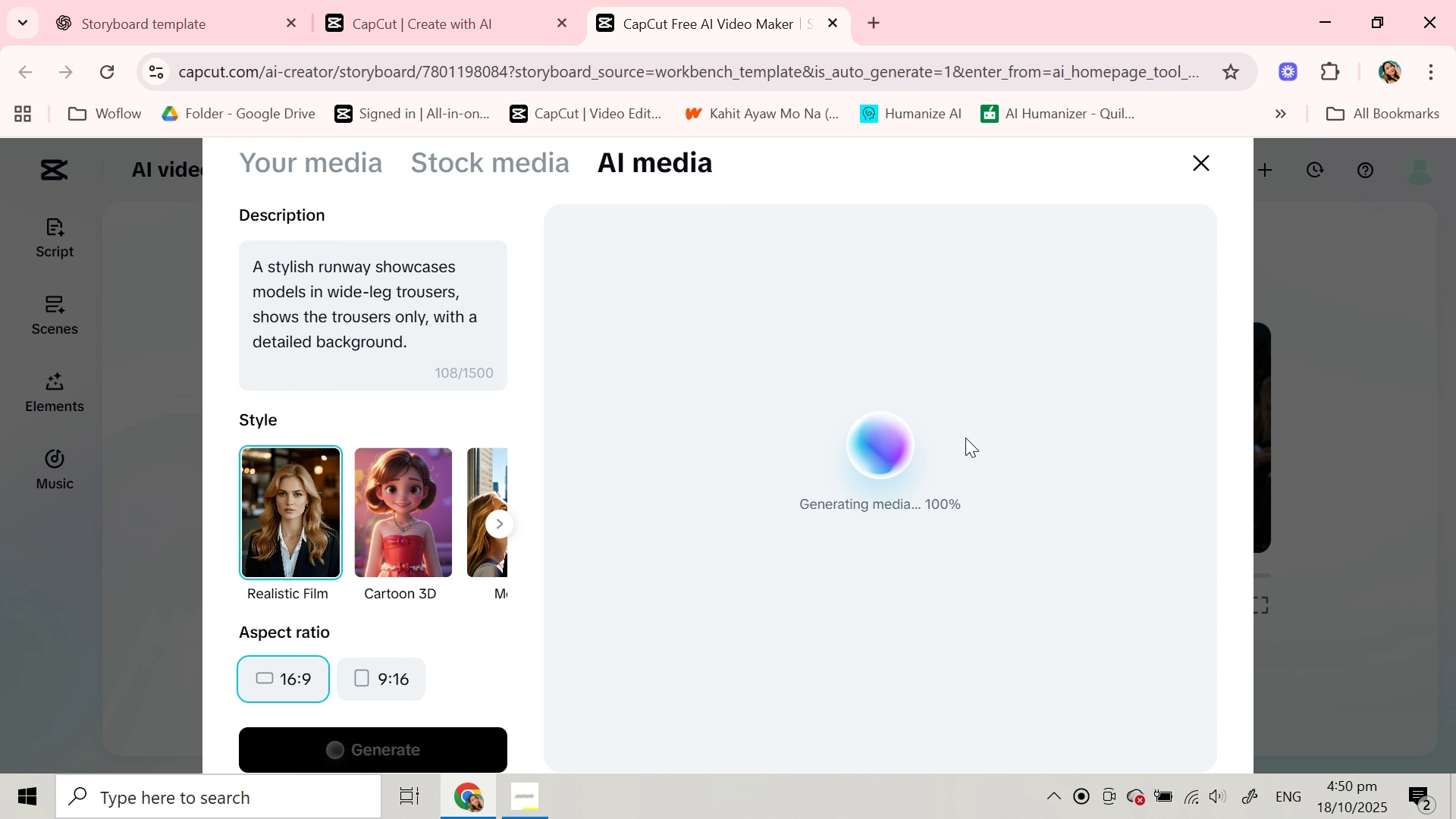 
wait(20.33)
 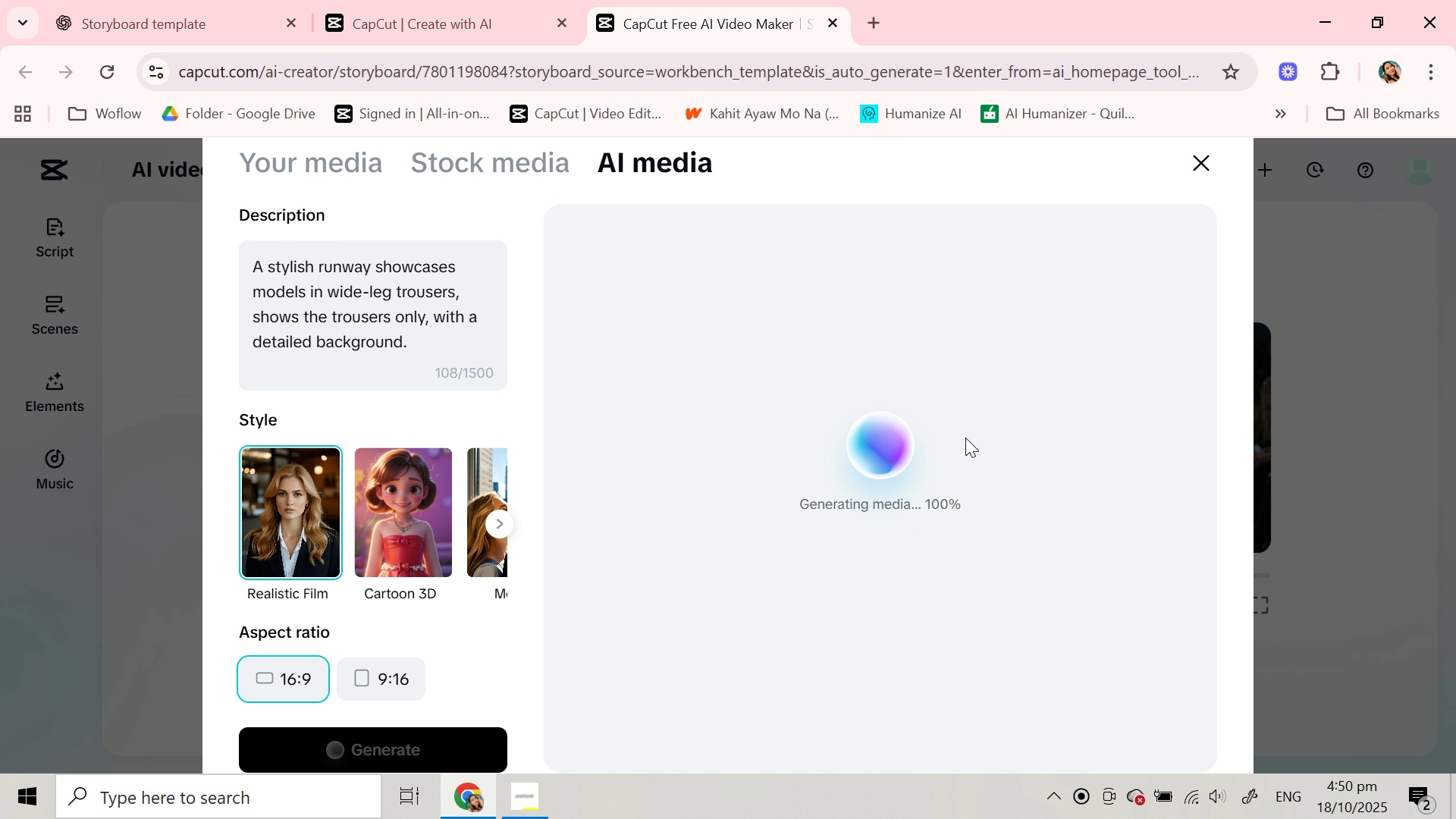 
left_click([676, 432])
 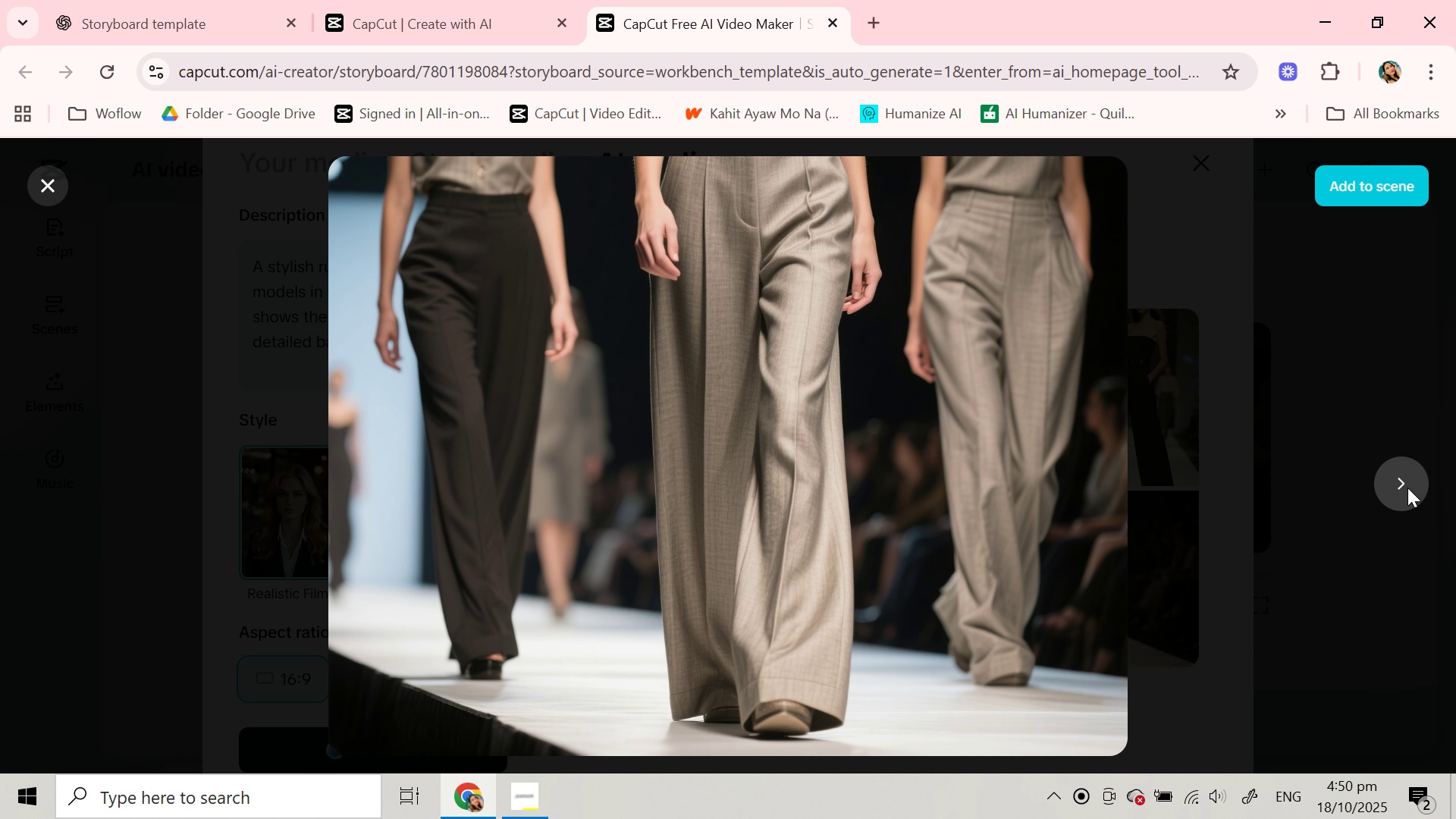 
left_click([1407, 488])
 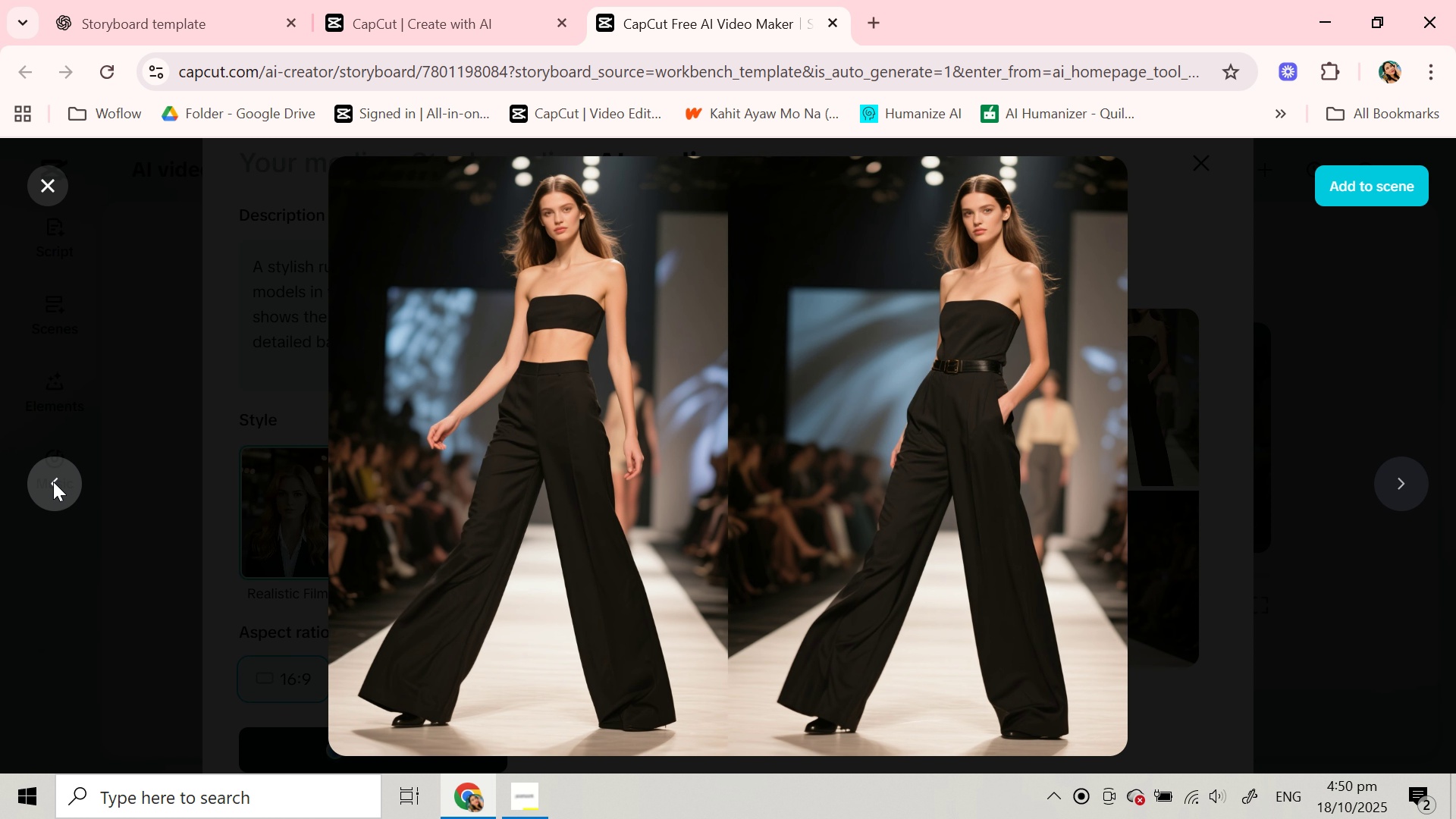 
left_click([53, 481])
 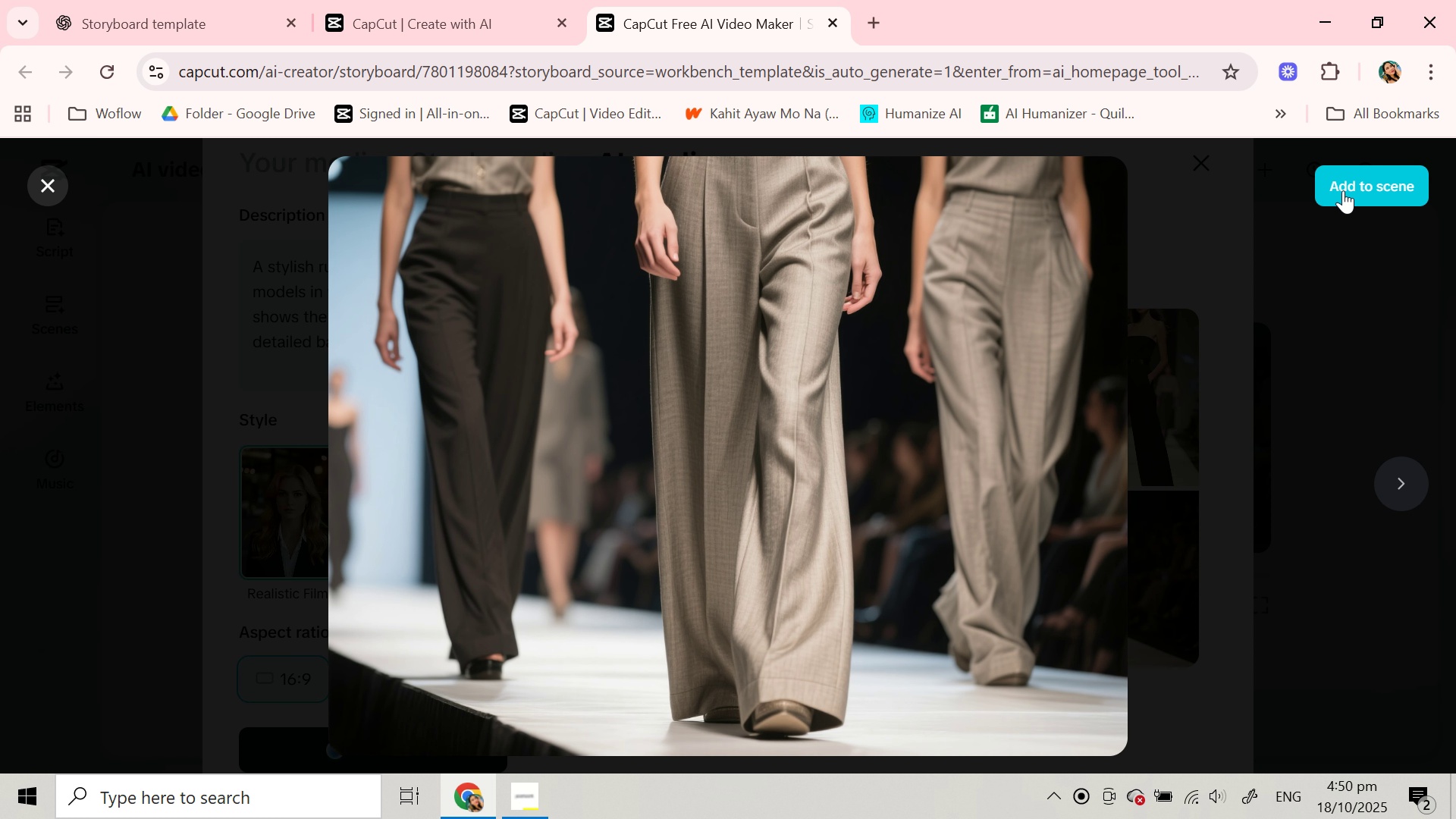 
left_click([1343, 190])
 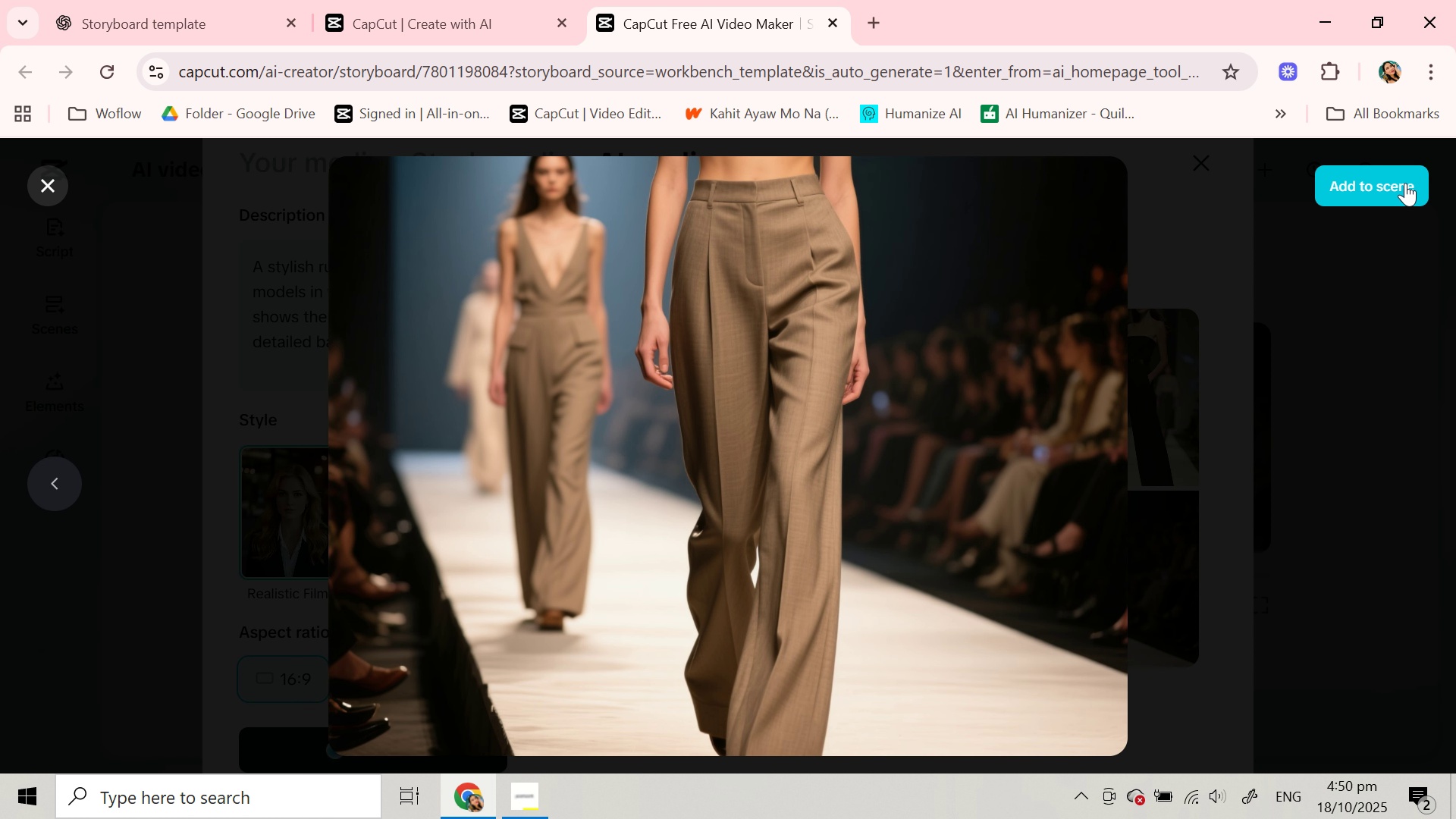 
left_click([1354, 186])
 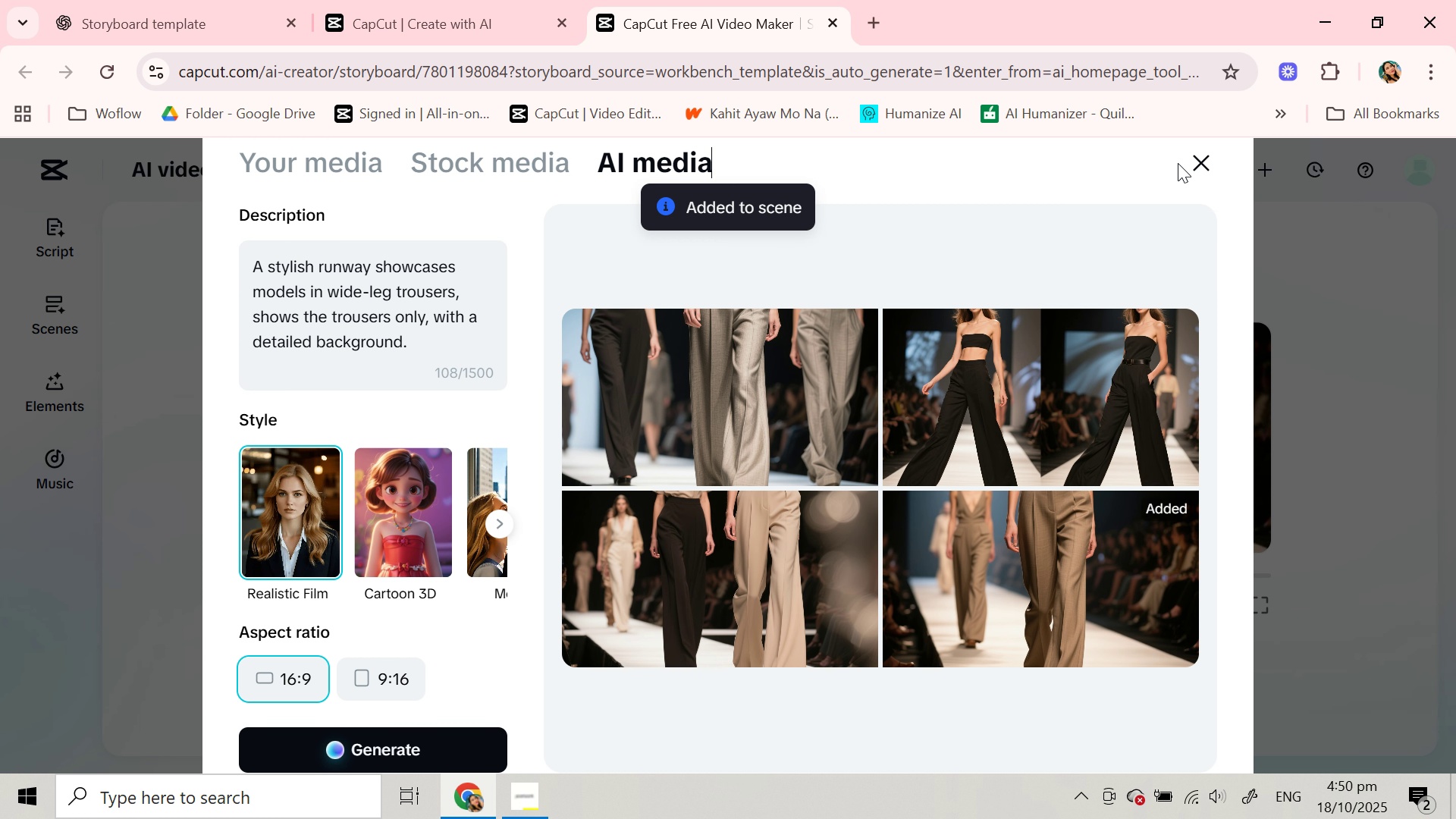 
left_click([1178, 163])
 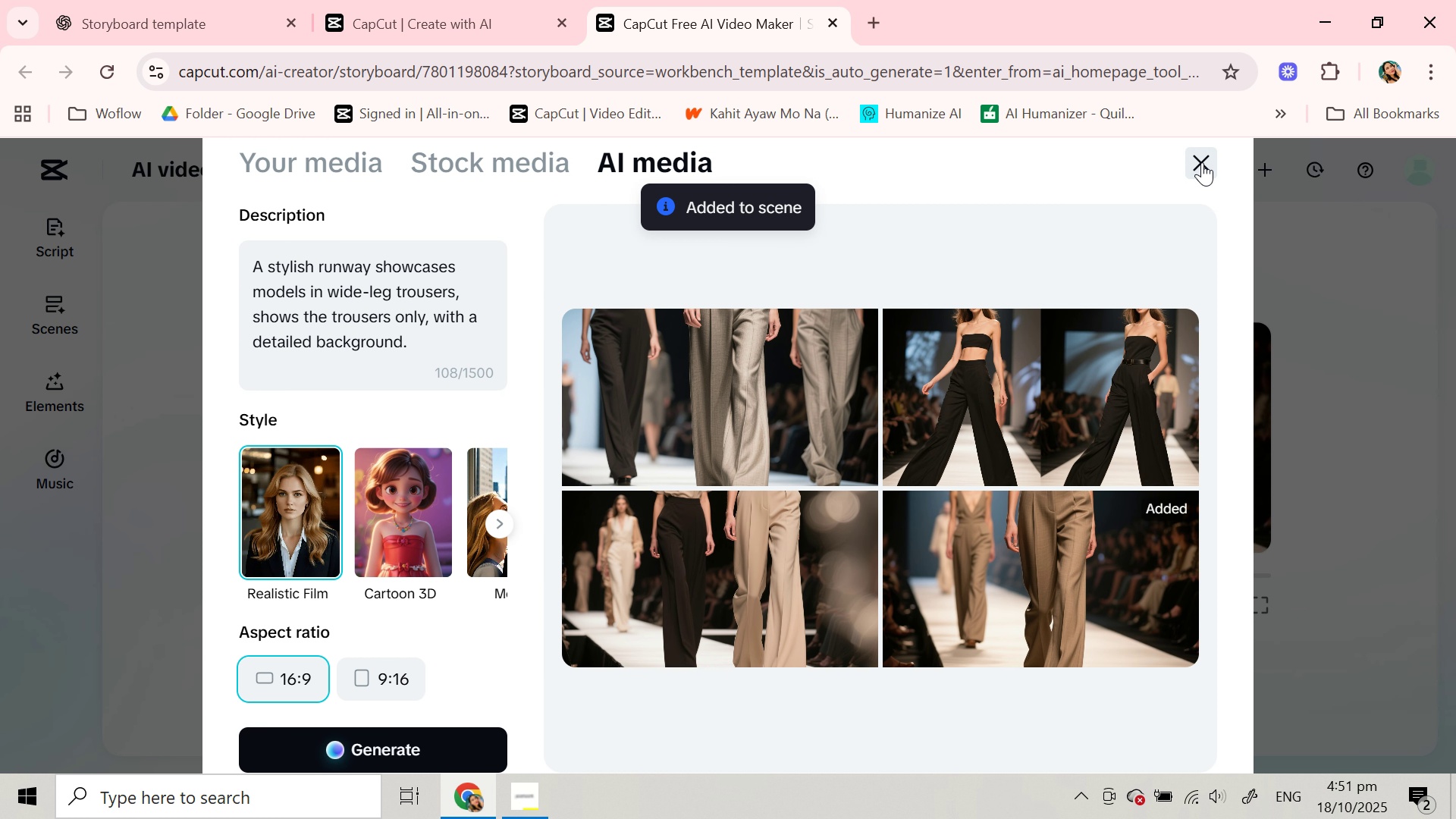 
left_click([1202, 162])
 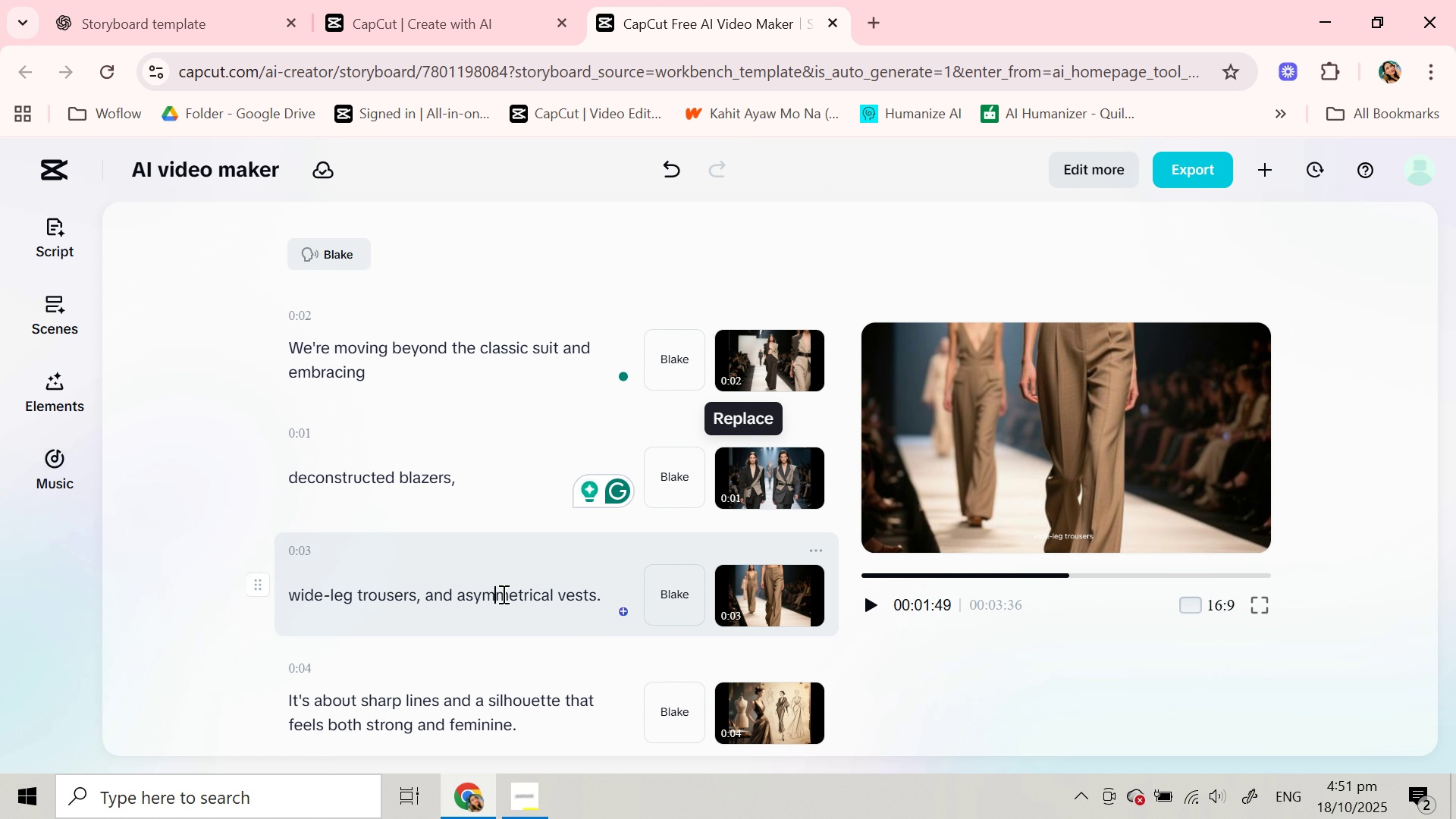 
left_click([502, 594])
 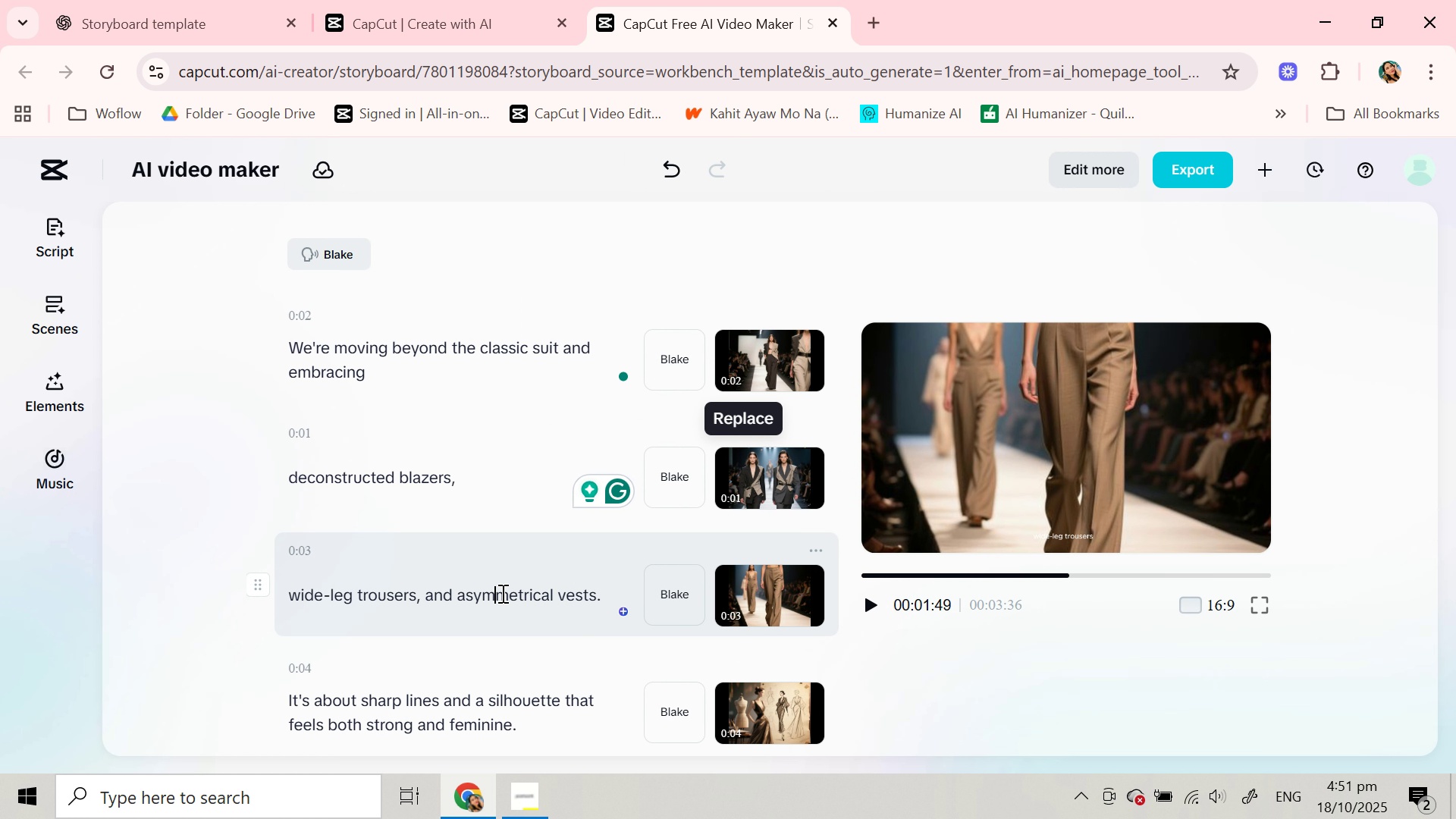 
scroll: coordinate [501, 593], scroll_direction: down, amount: 2.0
 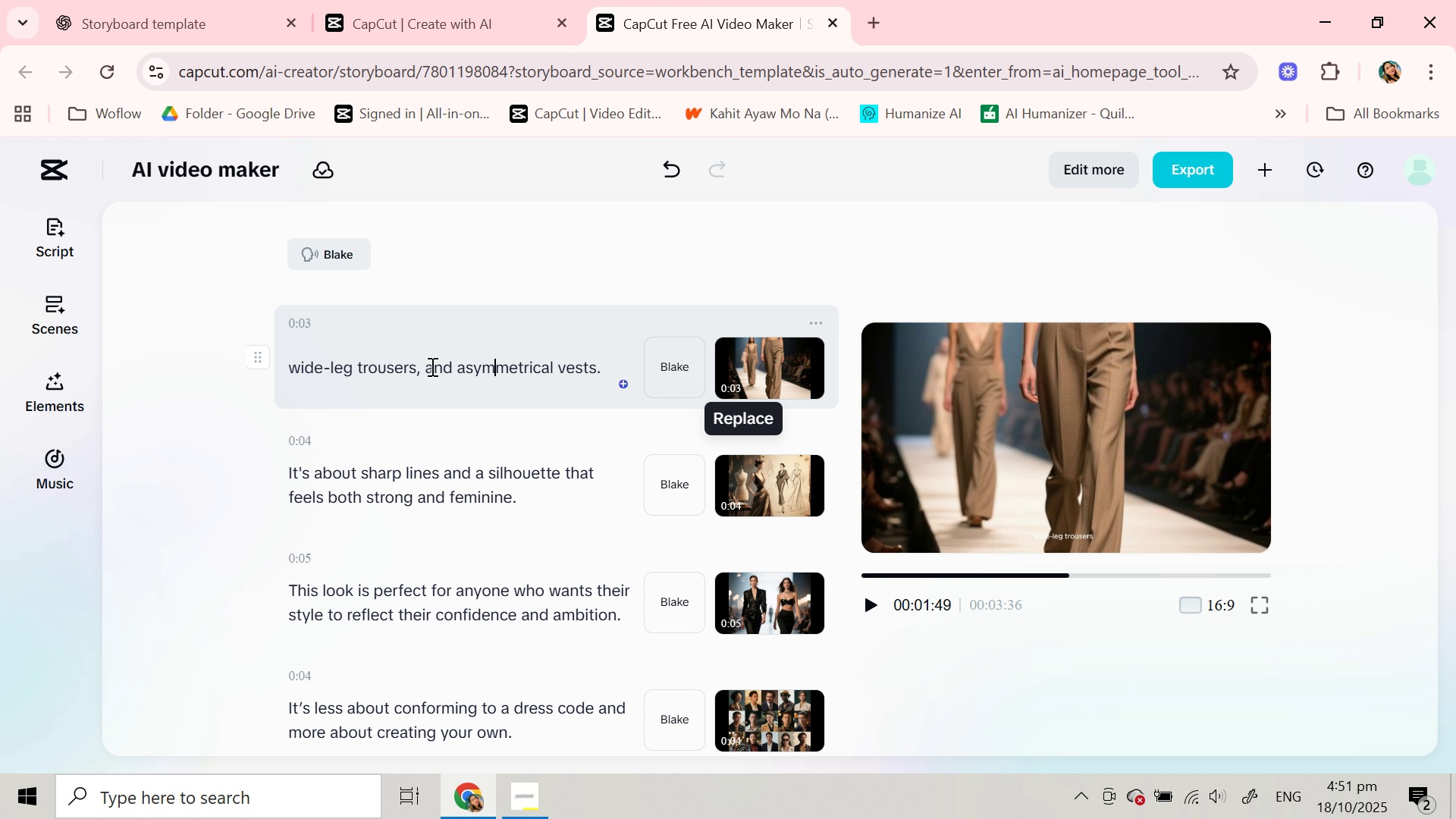 
left_click([429, 368])
 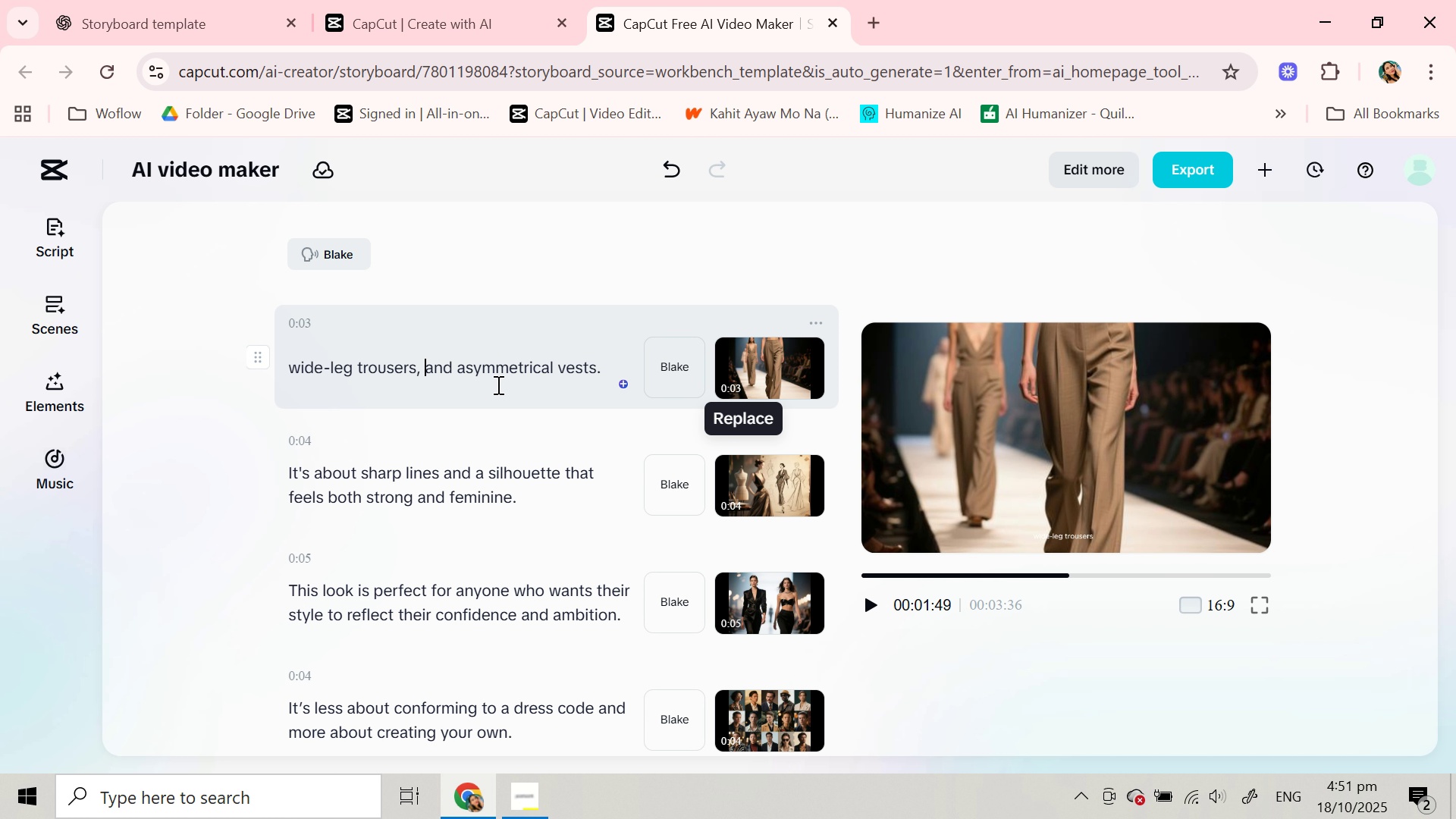 
key(Enter)
 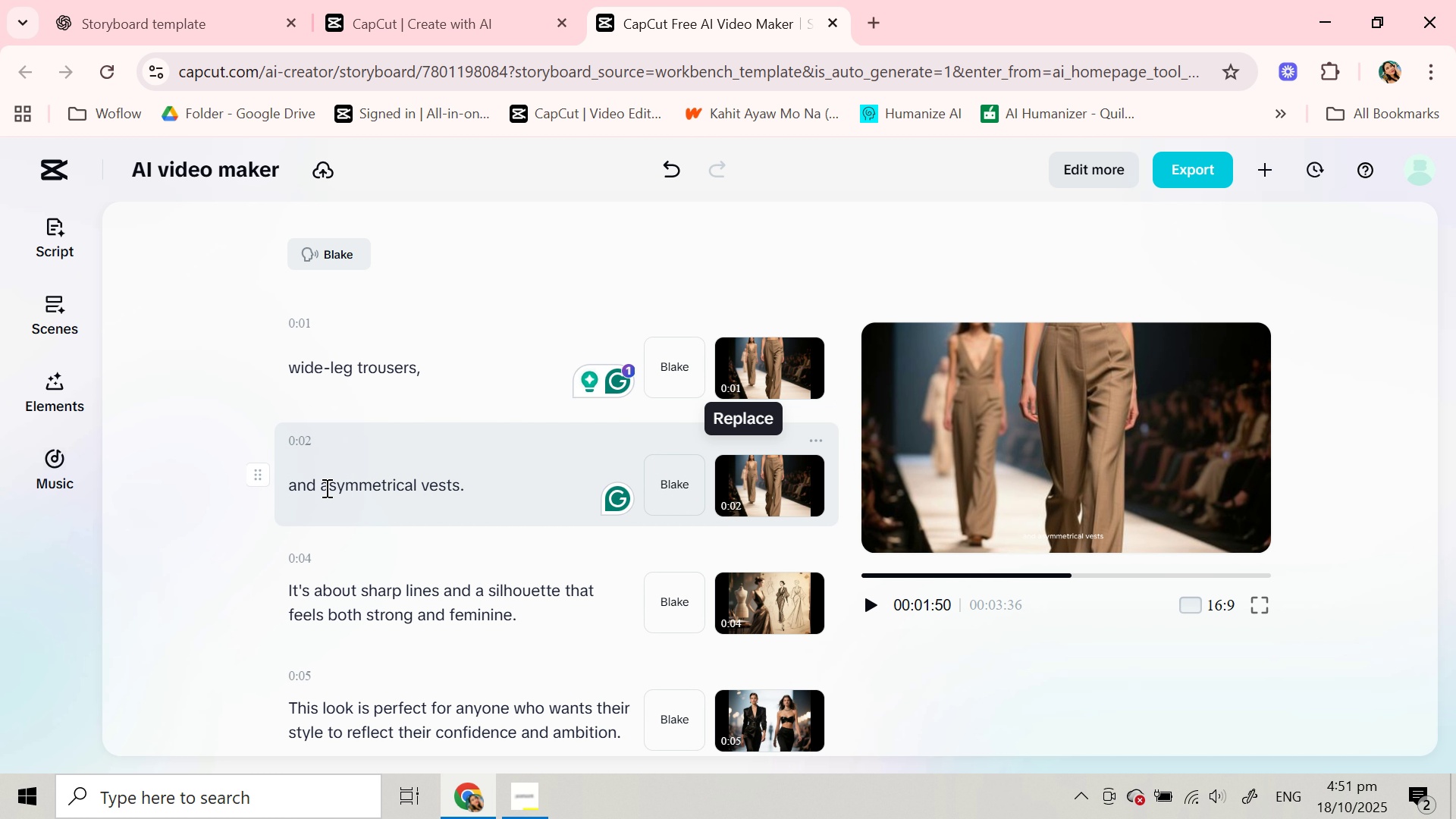 
left_click_drag(start_coordinate=[320, 488], to_coordinate=[462, 482])
 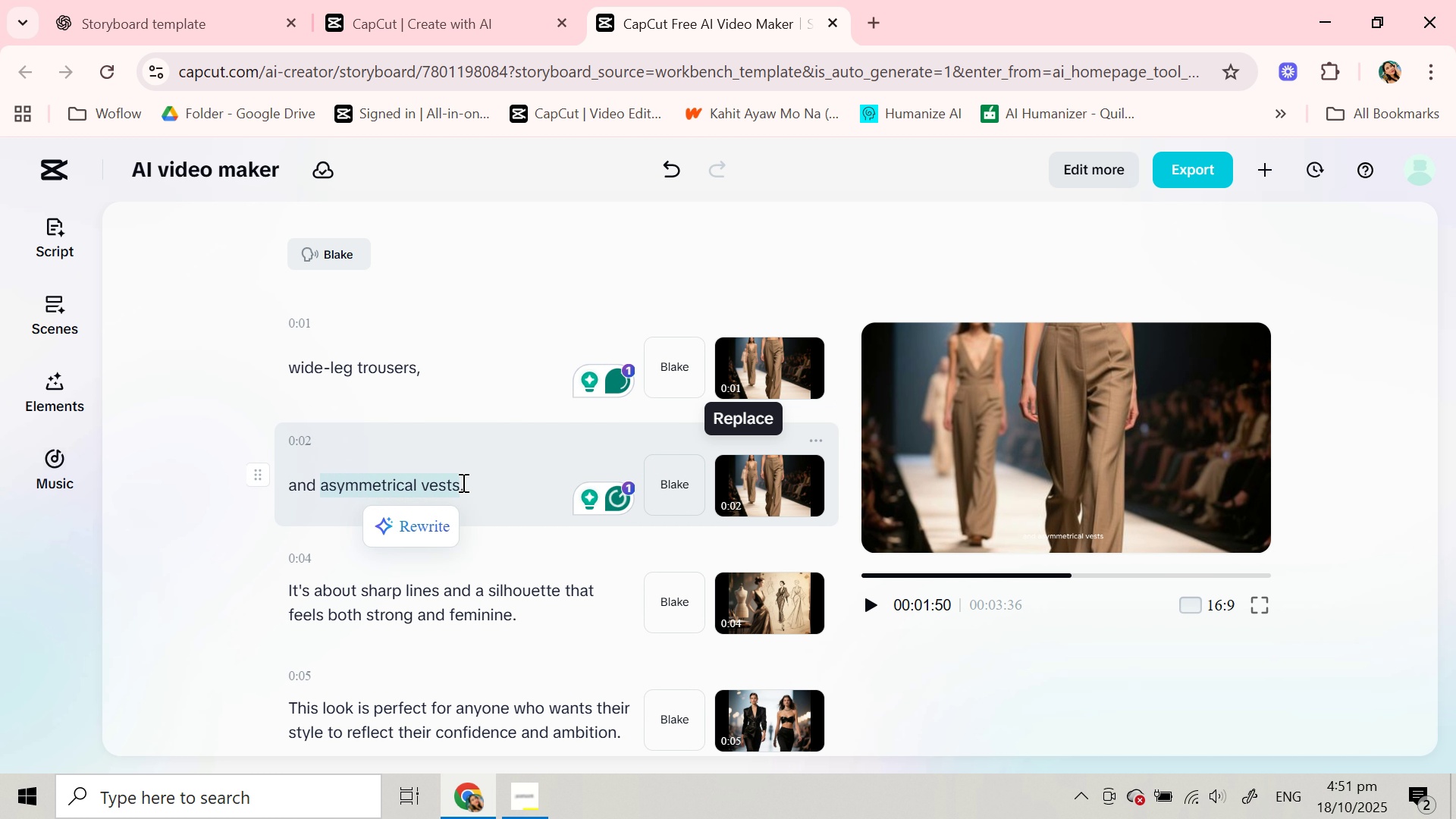 
key(Control+C)
 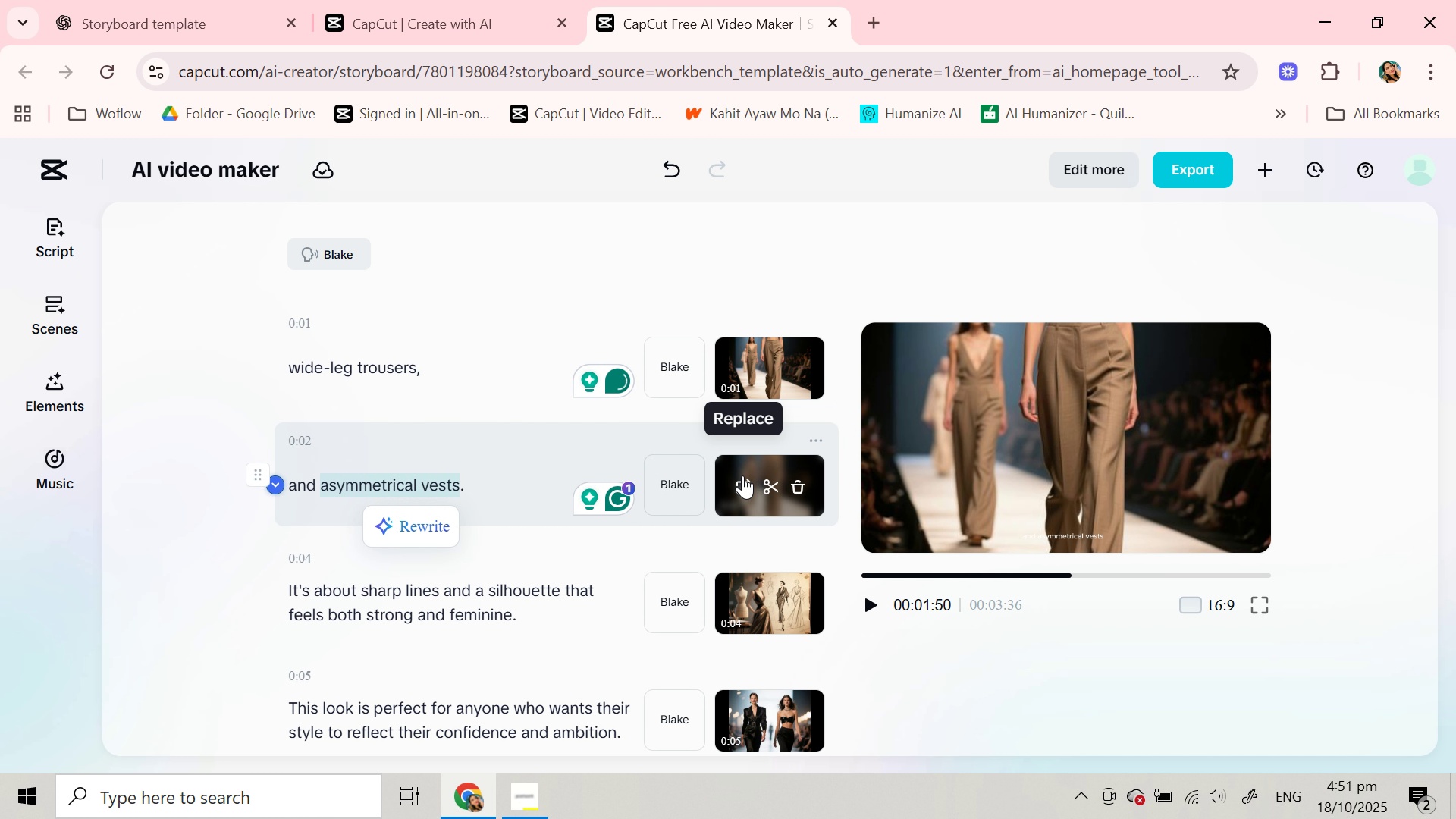 
left_click([742, 475])
 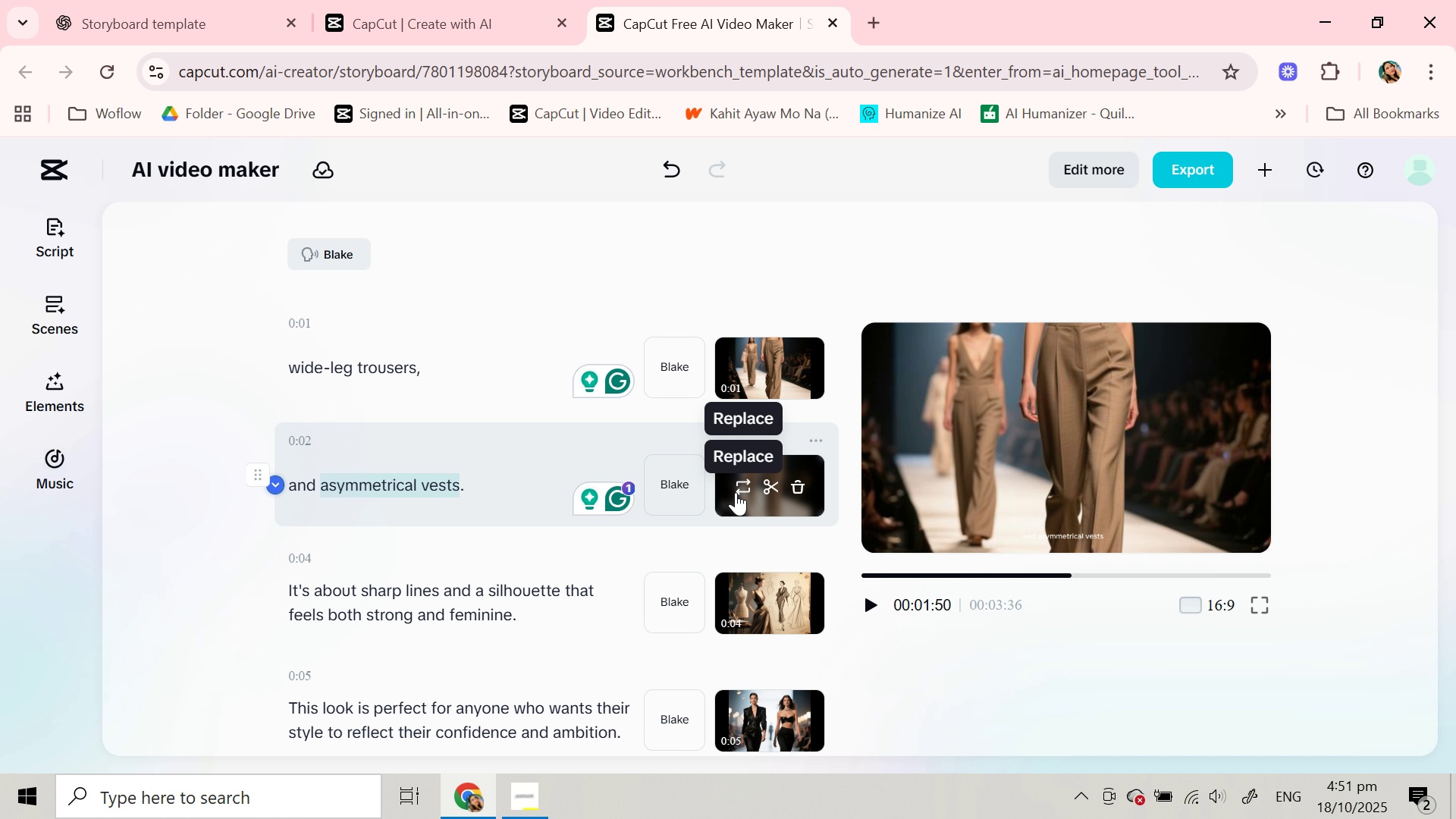 
left_click([741, 487])
 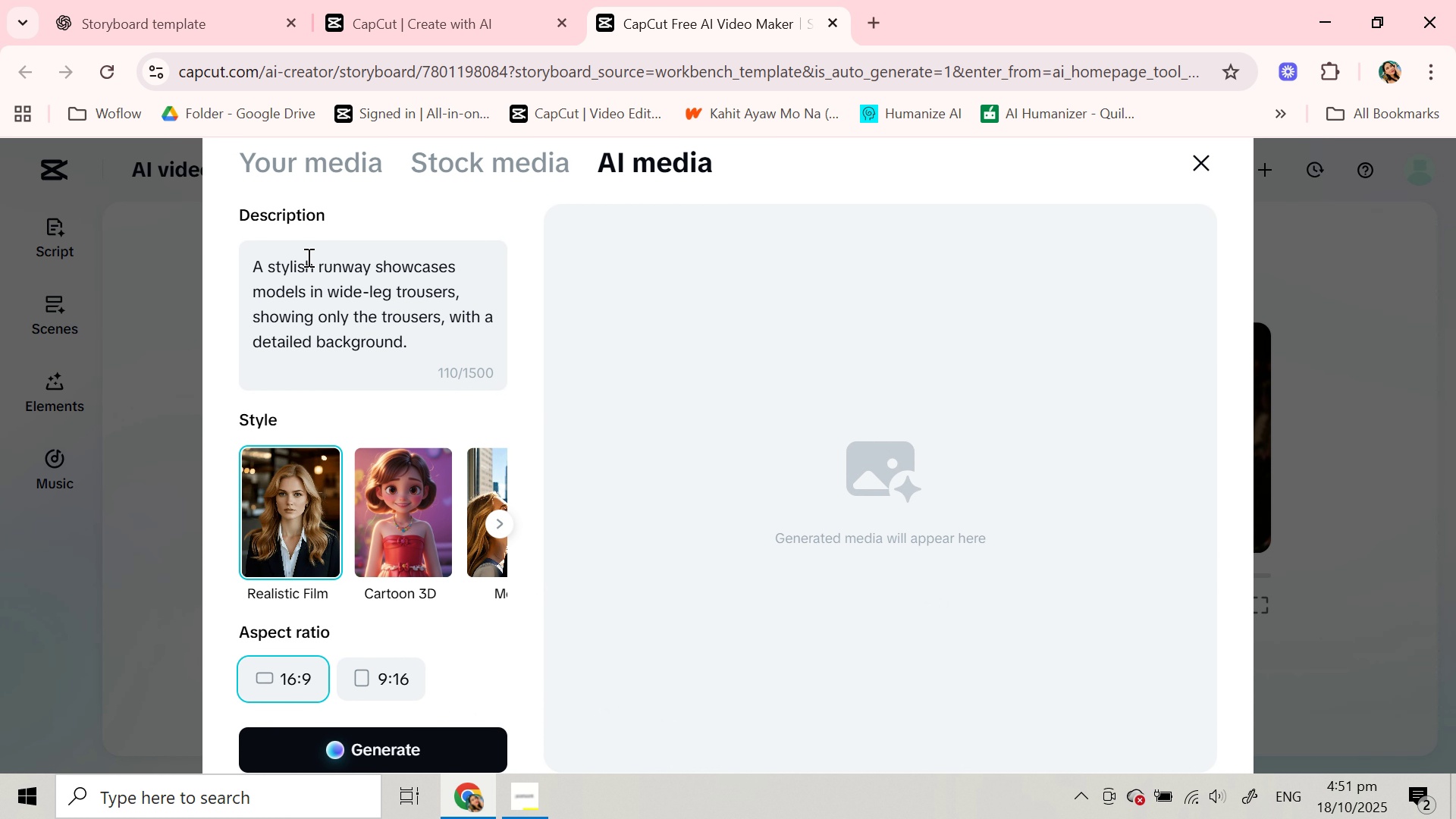 
left_click_drag(start_coordinate=[320, 267], to_coordinate=[370, 269])
 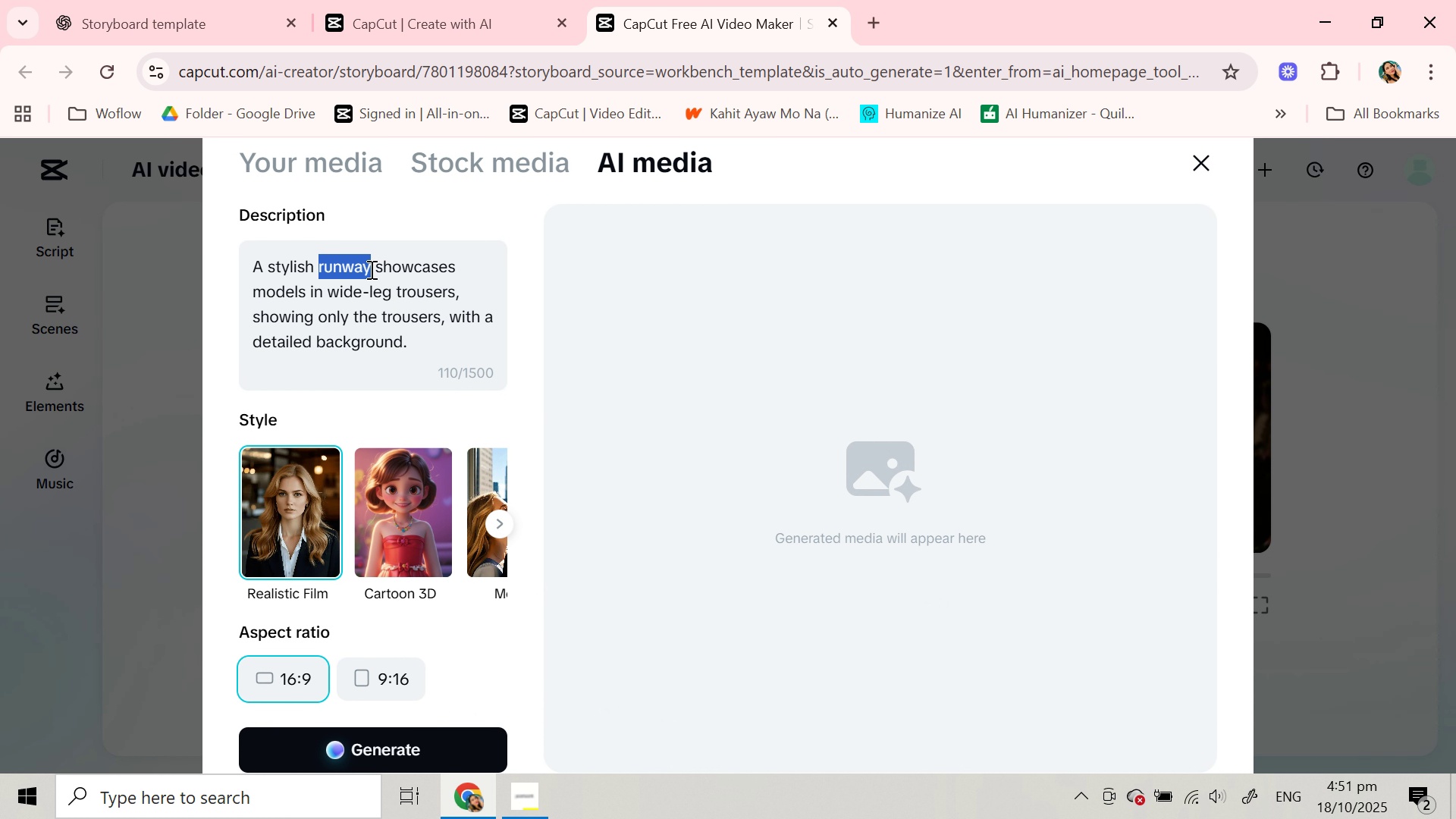 
type(illustration)
 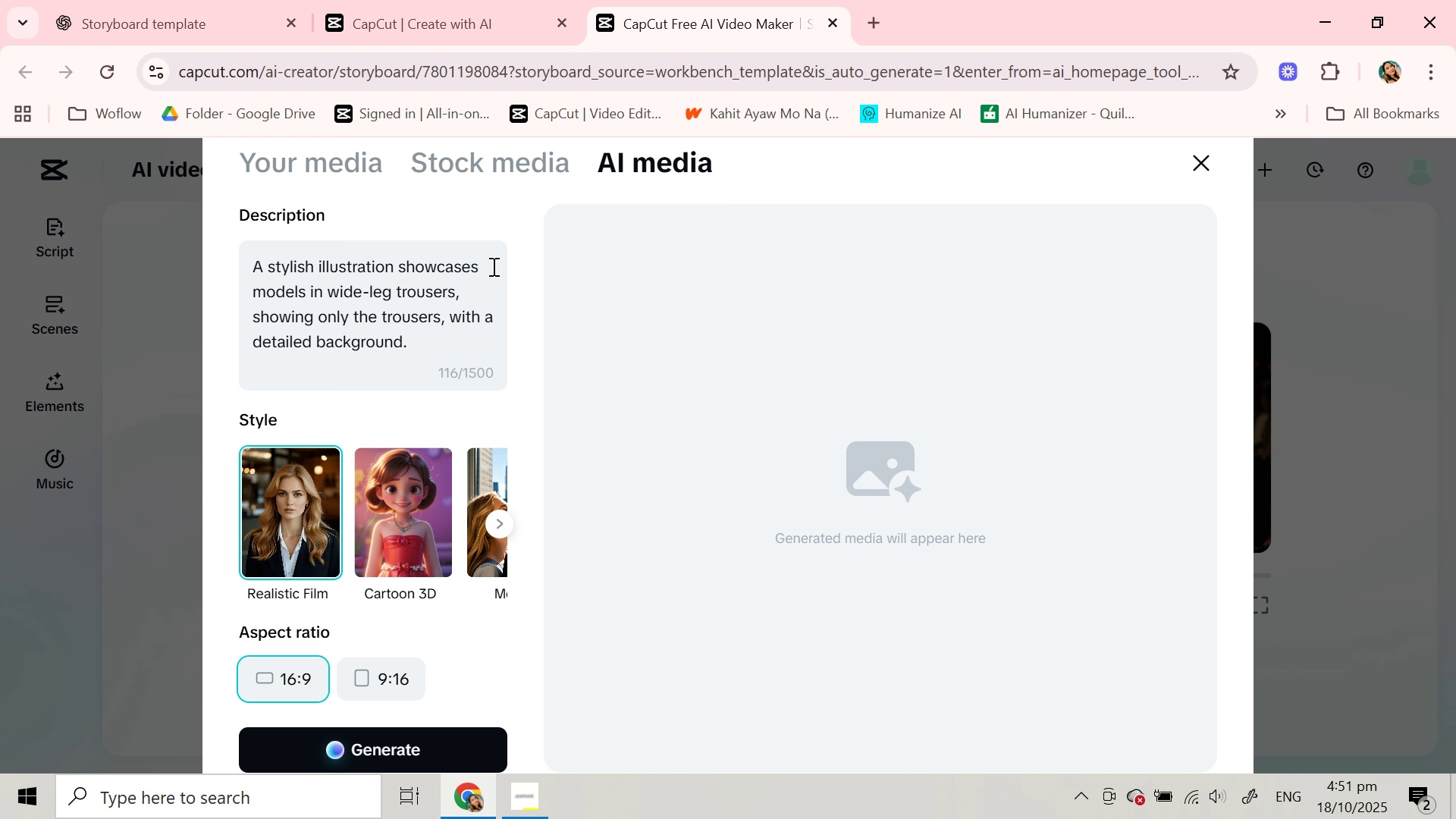 
left_click_drag(start_coordinate=[490, 266], to_coordinate=[441, 310])
 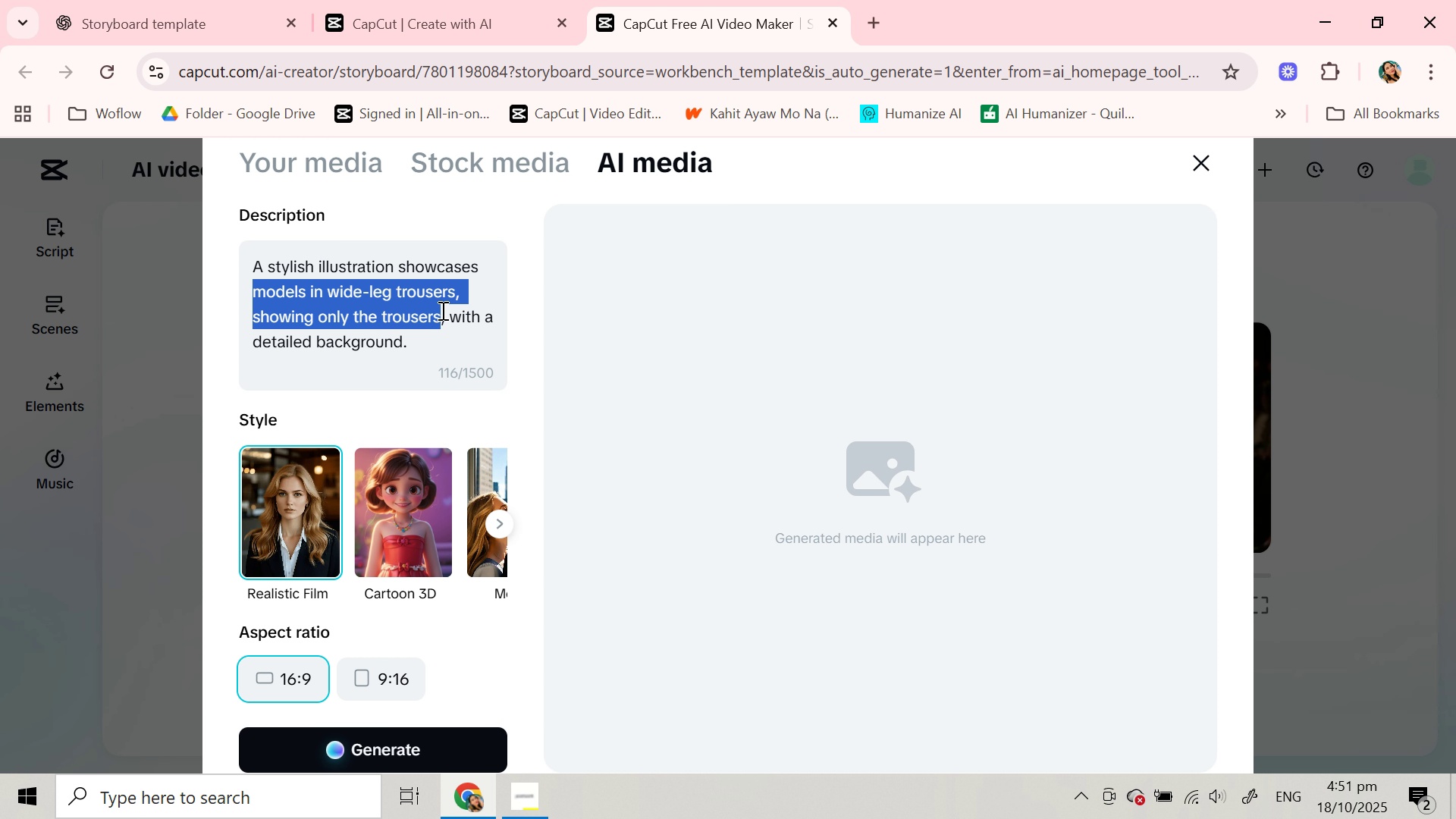 
key(Control+V)
 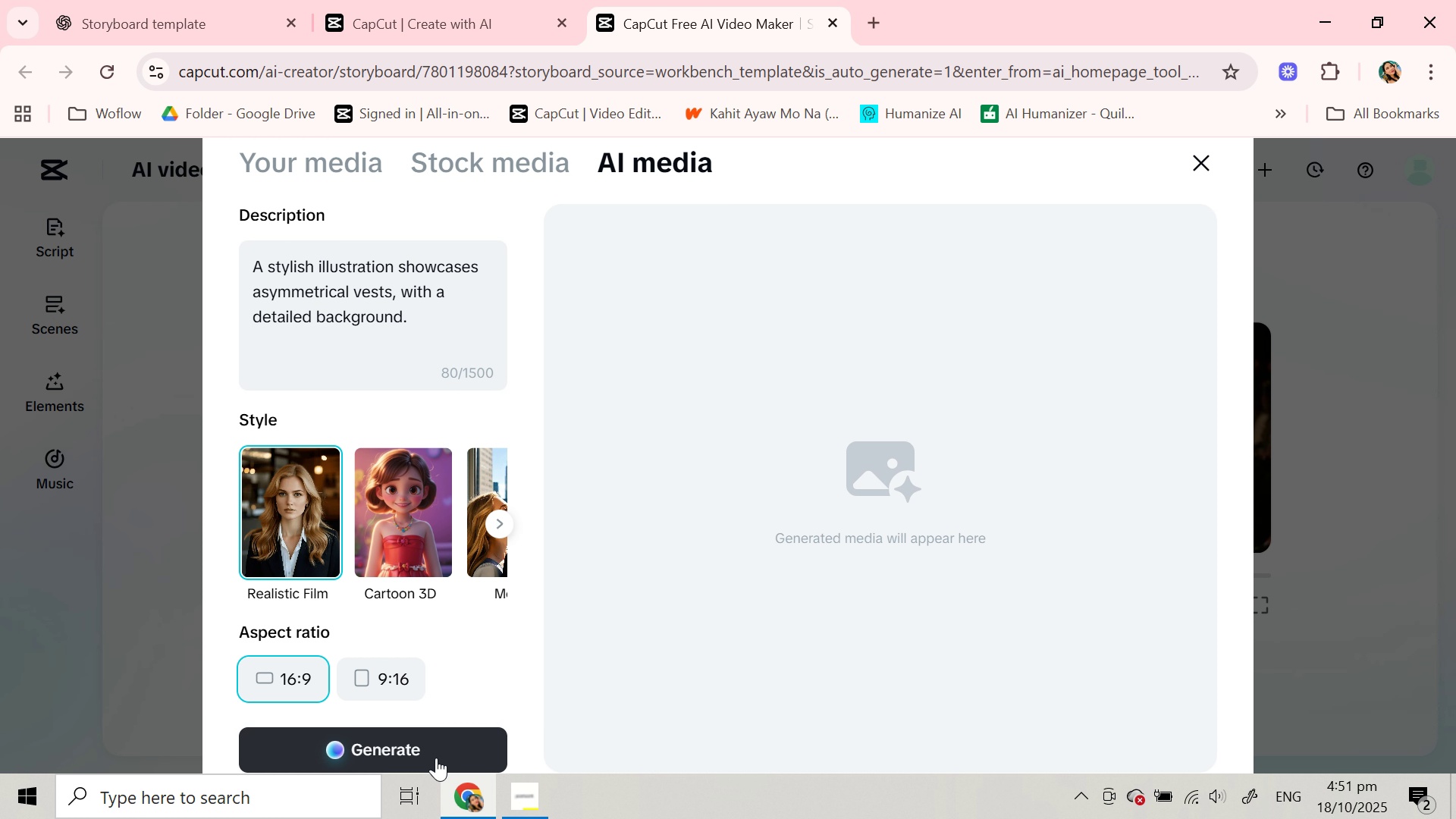 
left_click([434, 755])
 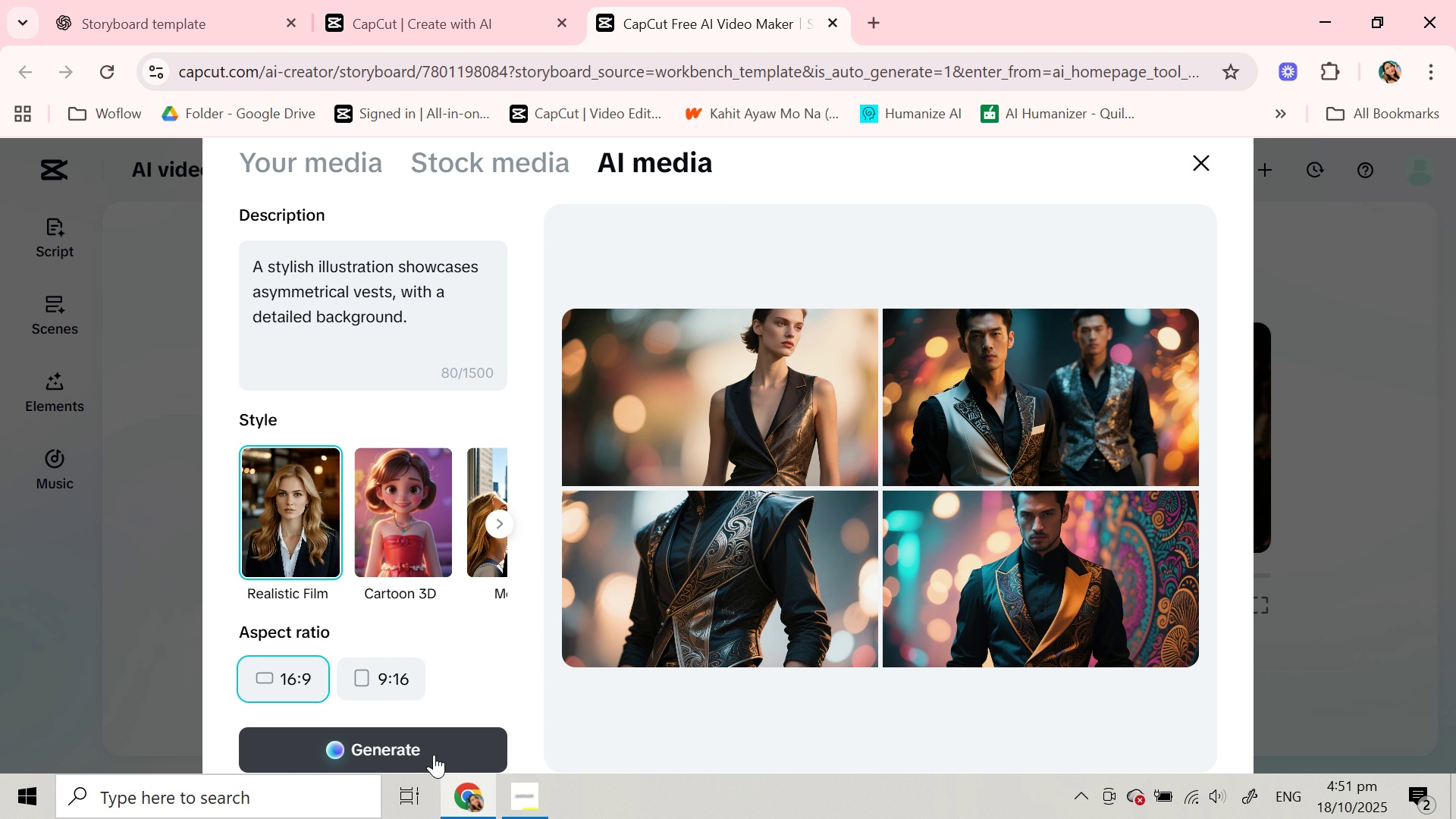 
wait(23.69)
 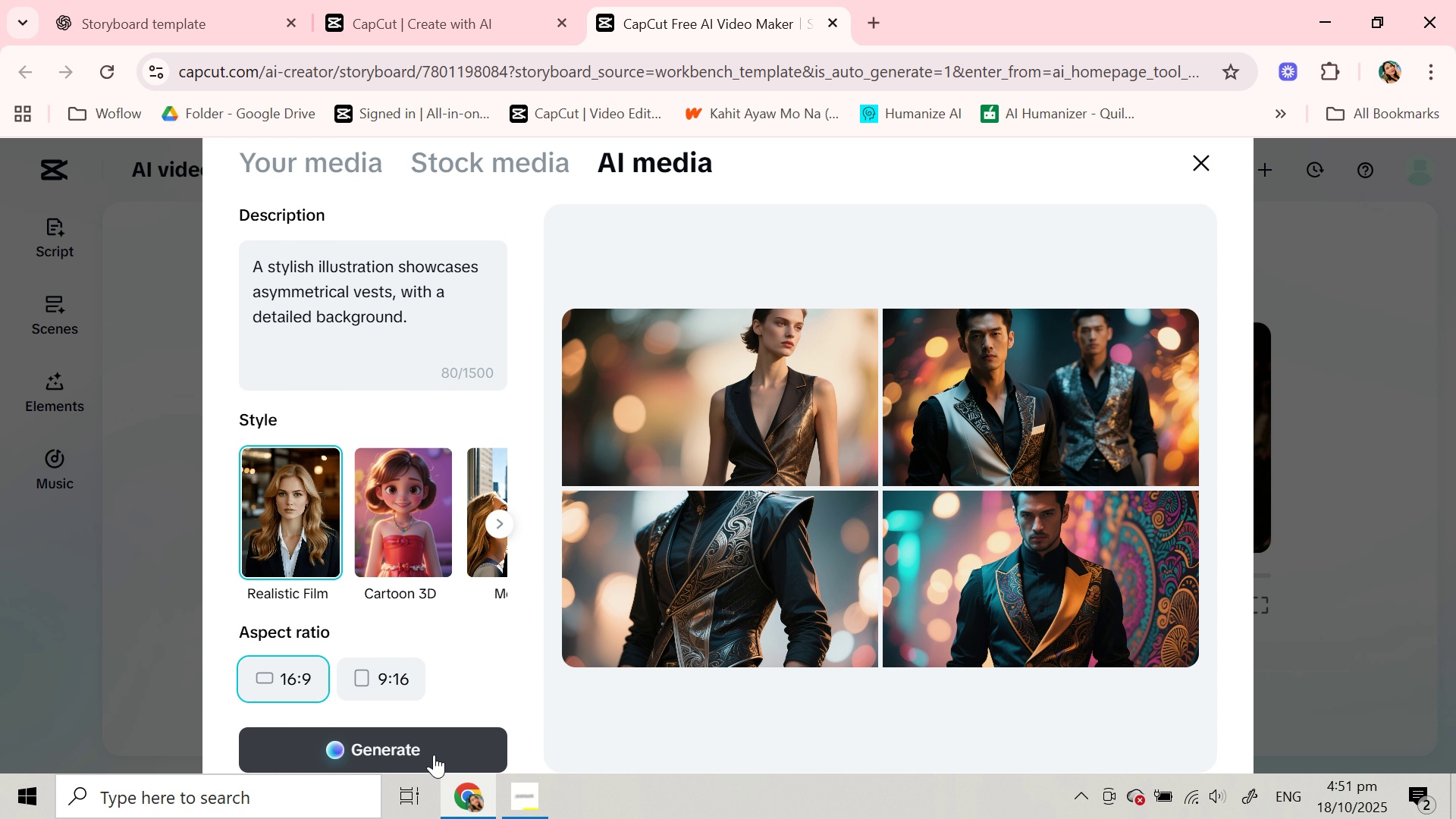 
left_click([254, 294])
 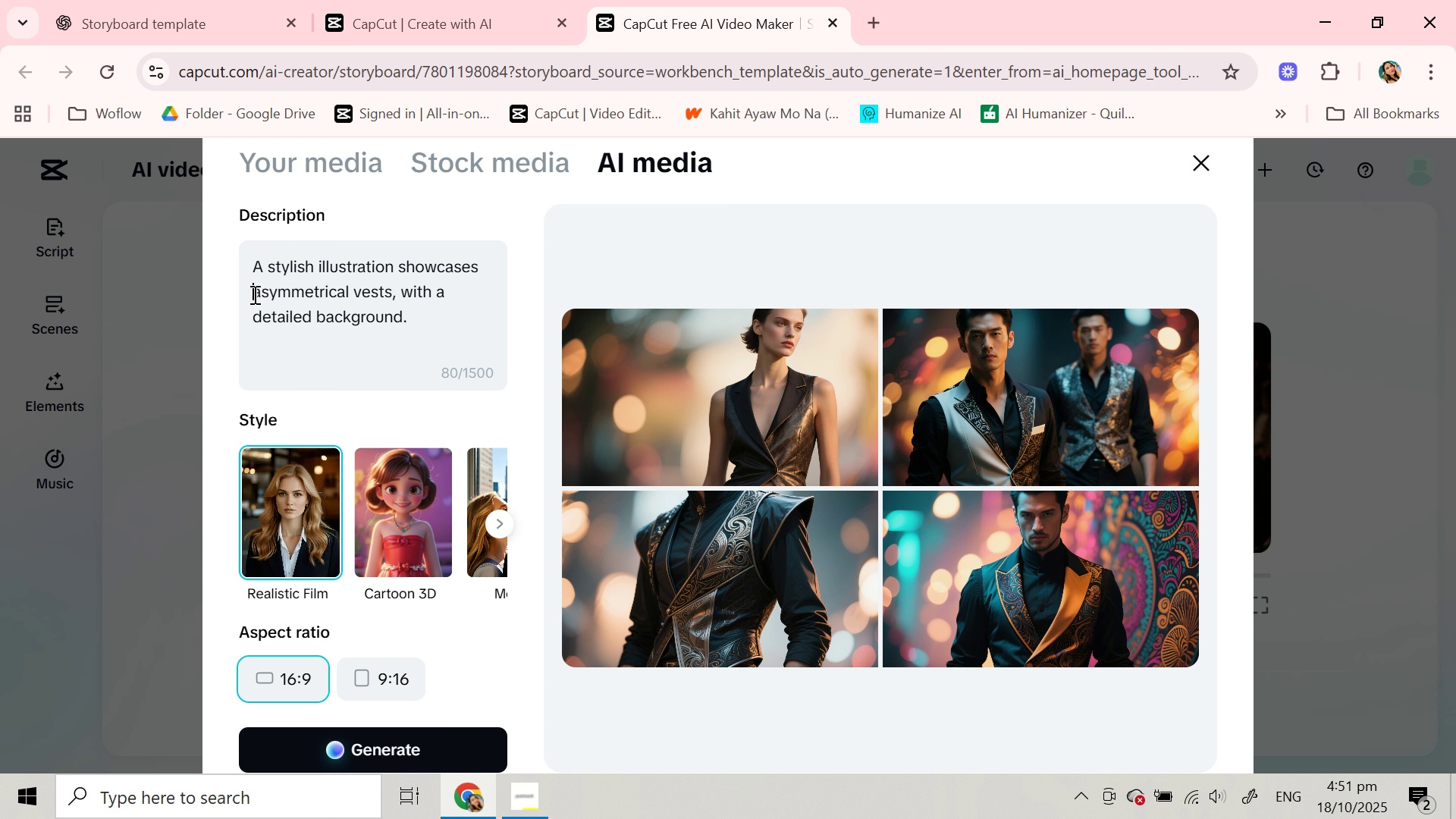 
type(different )
 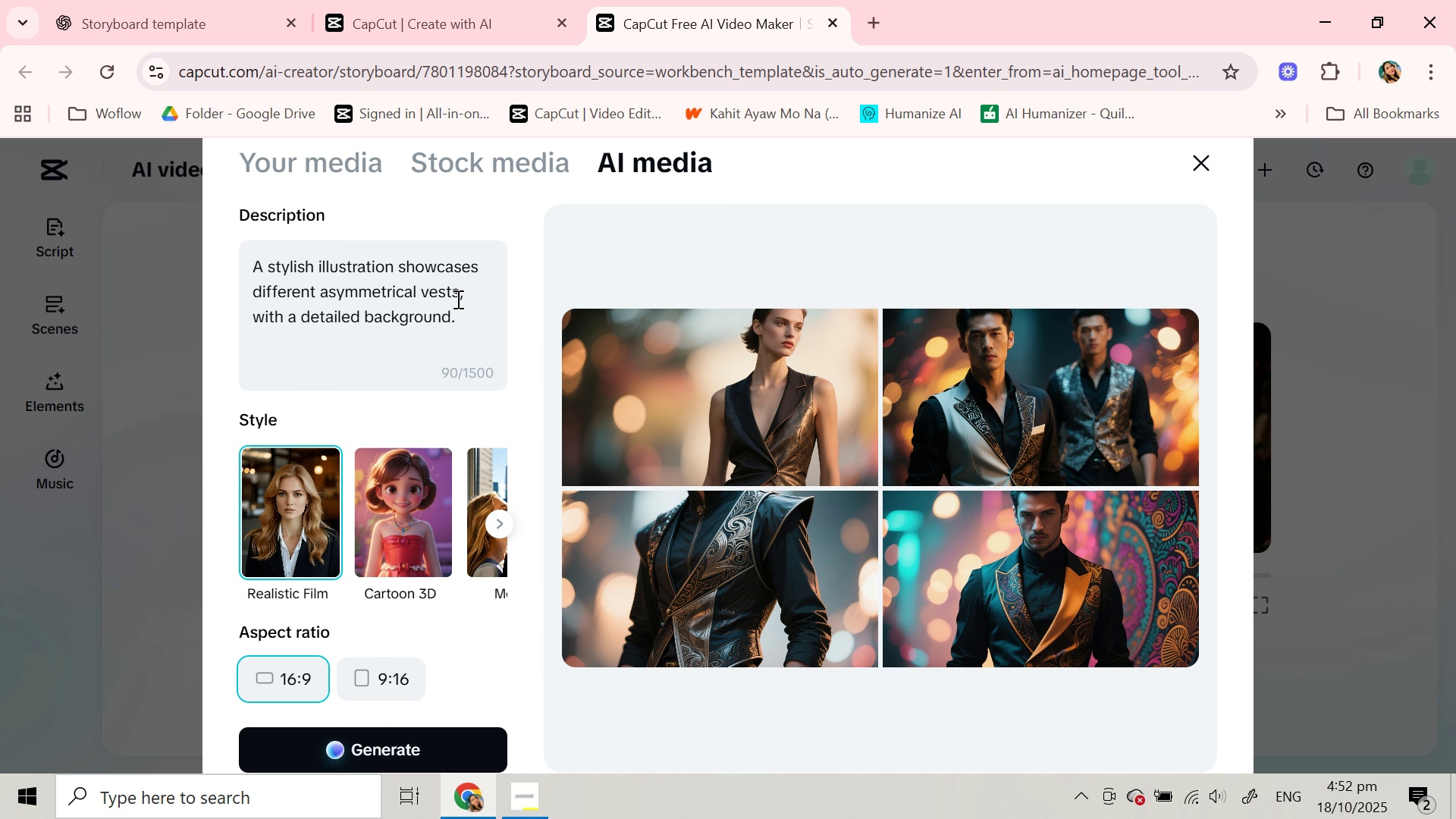 
left_click([466, 290])
 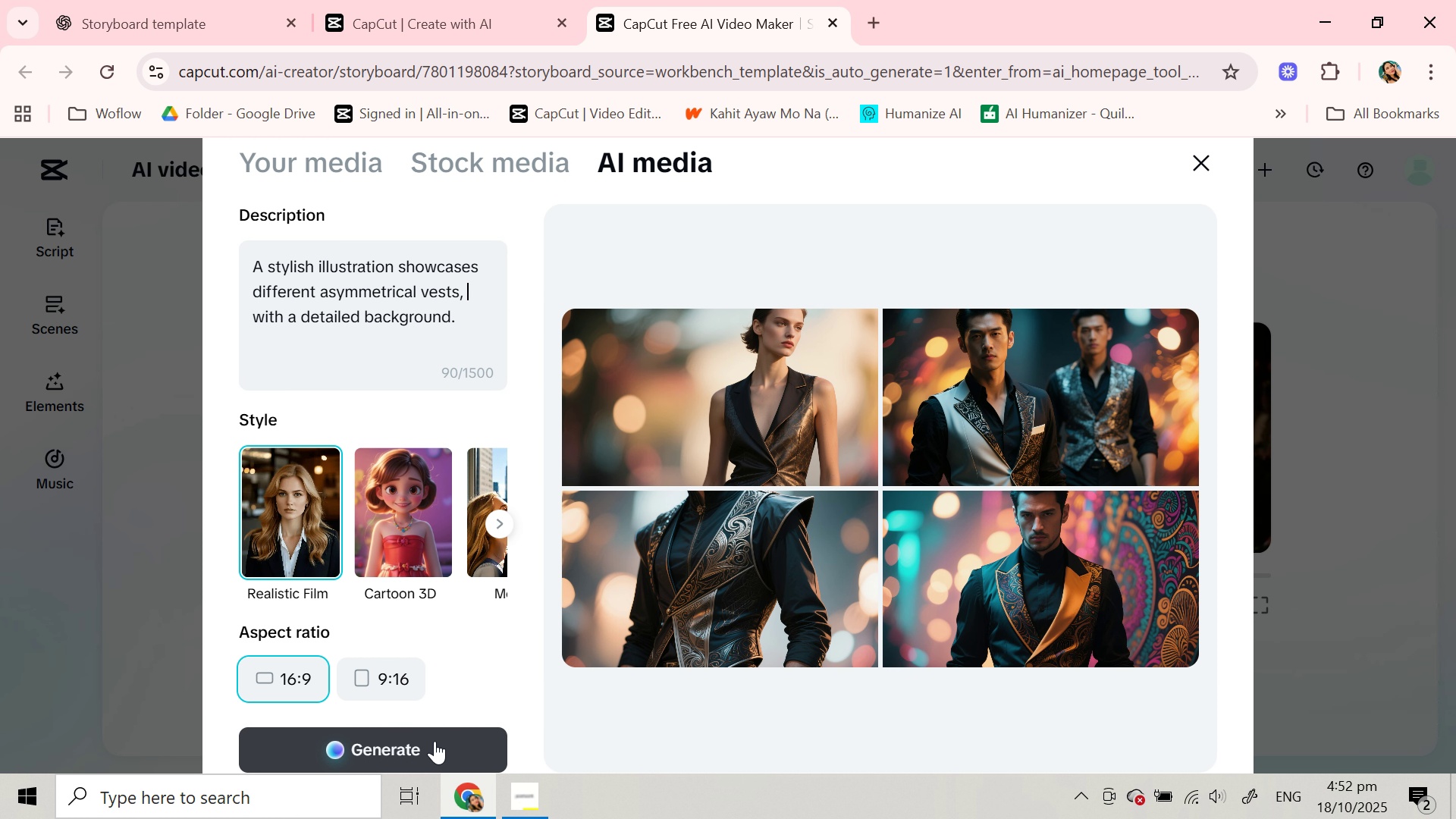 
left_click([435, 741])
 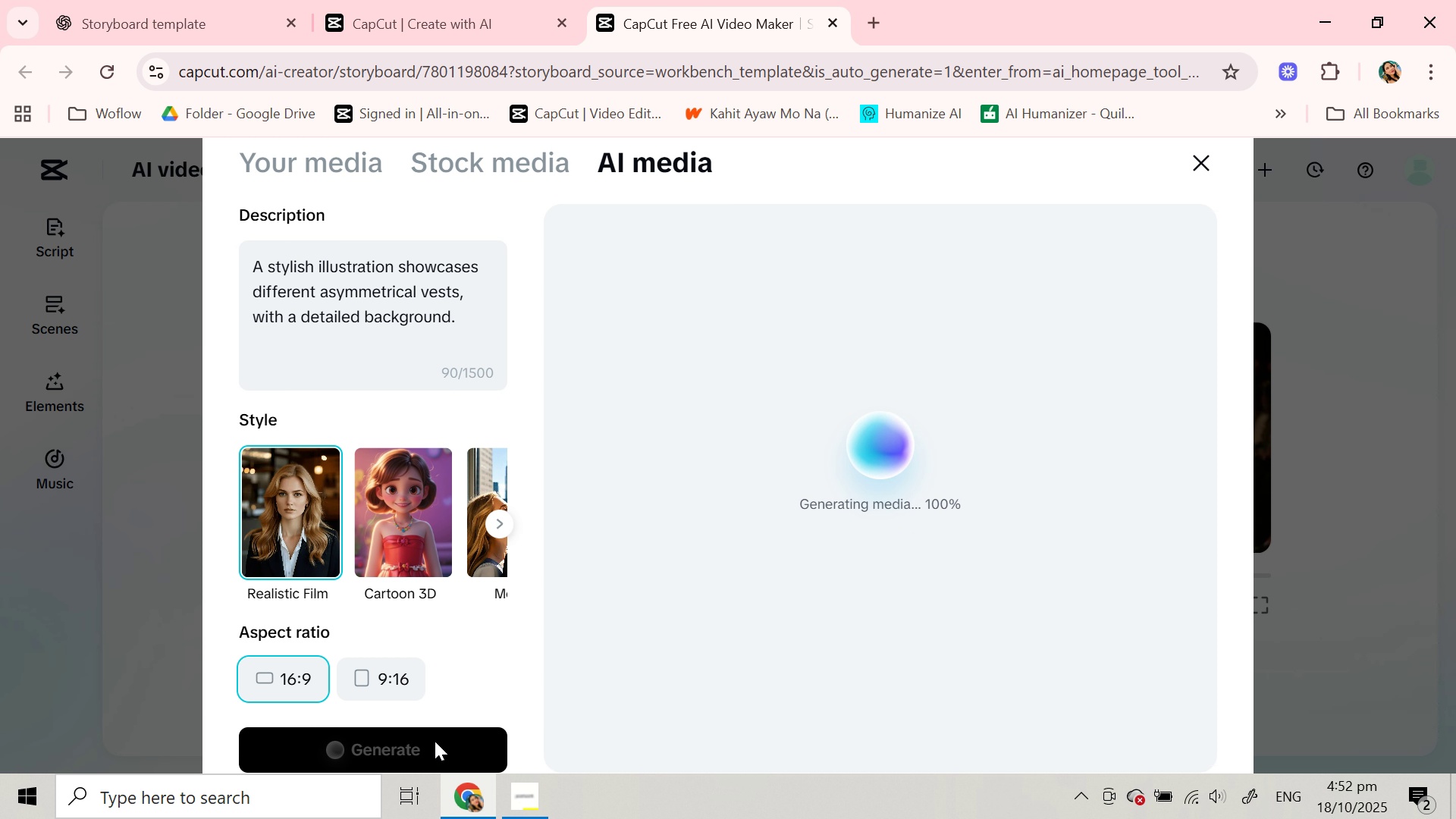 
wait(17.65)
 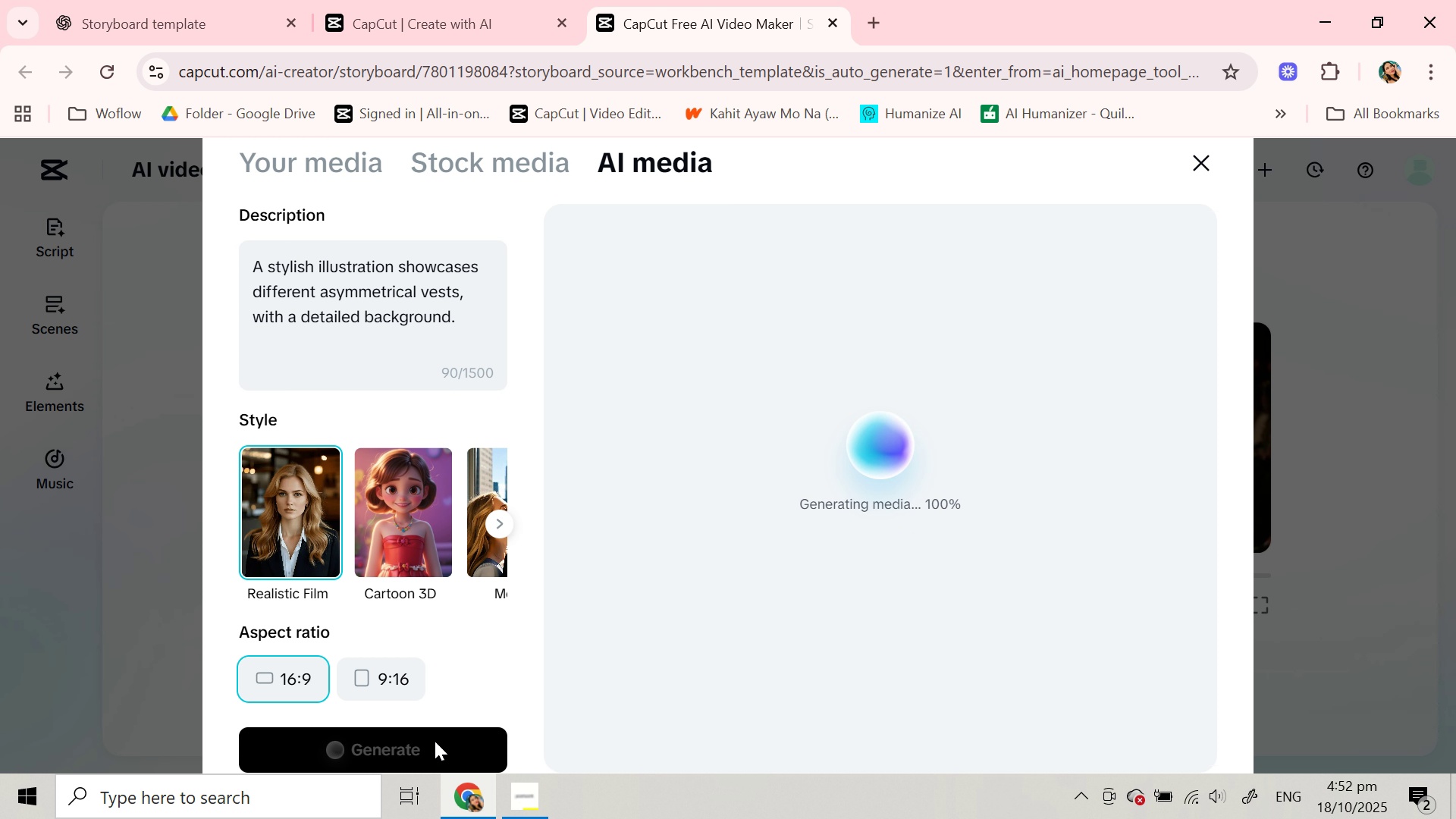 
left_click([463, 284])
 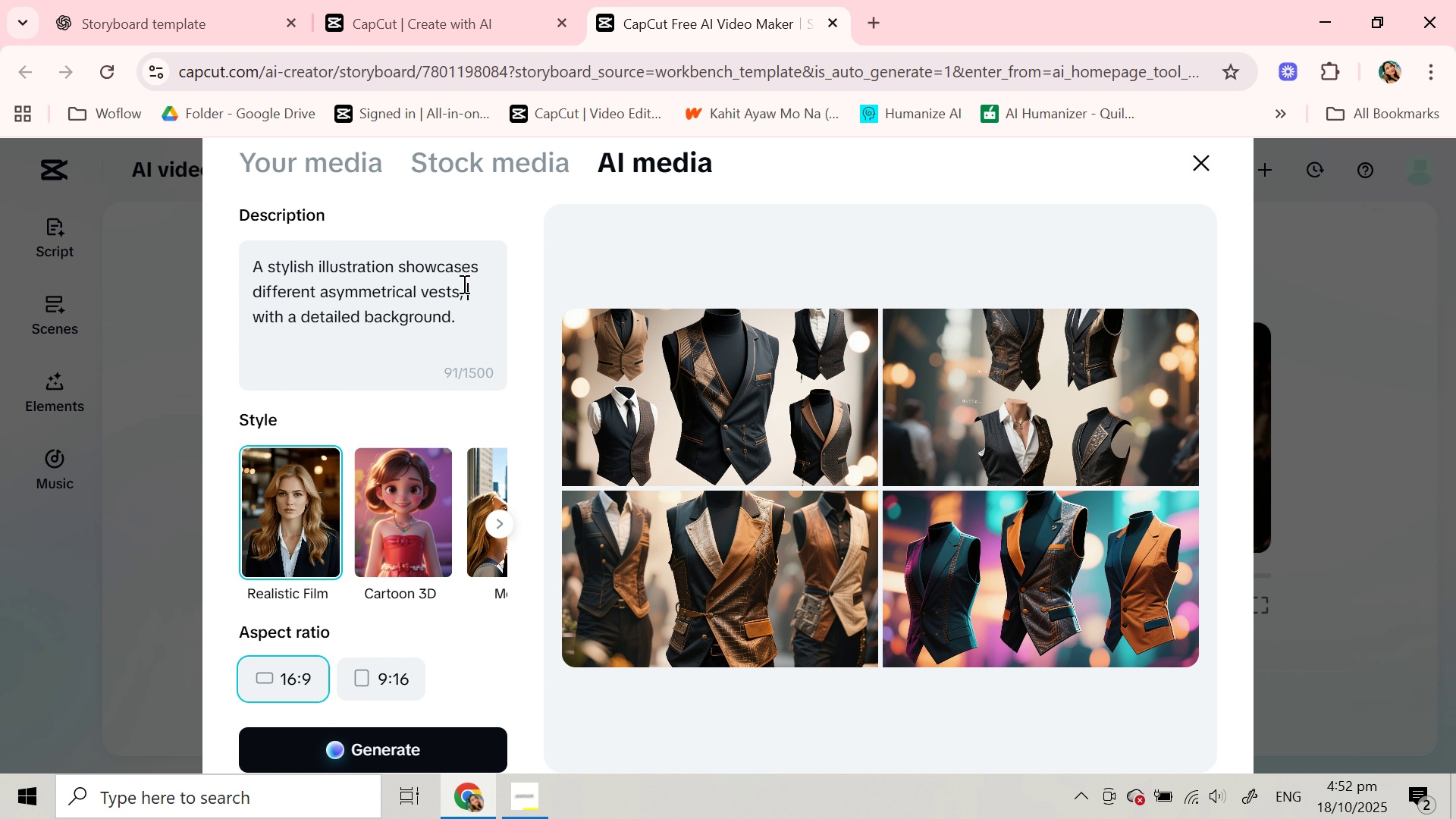 
type( for men and women in collage)
 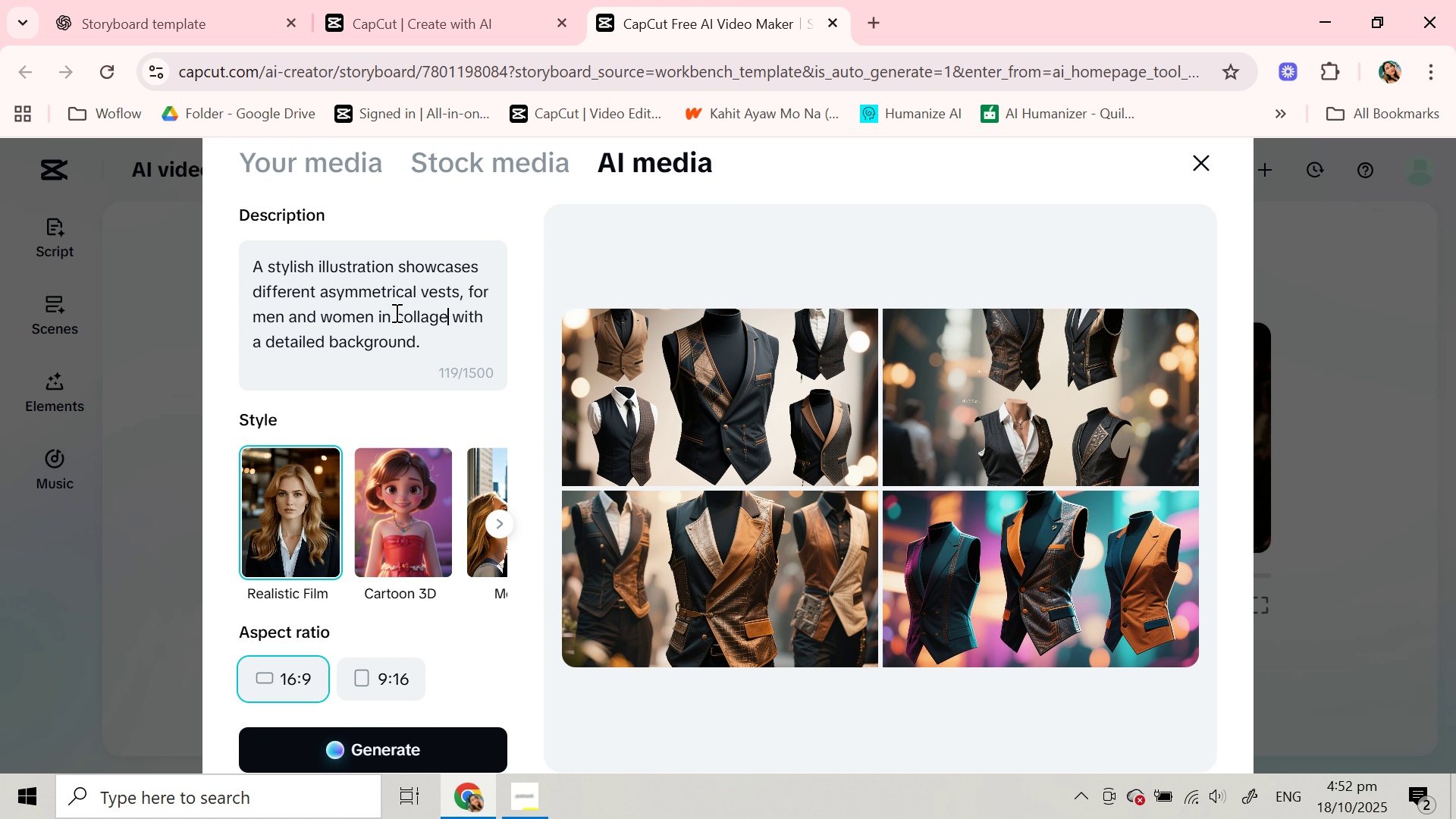 
left_click([395, 312])
 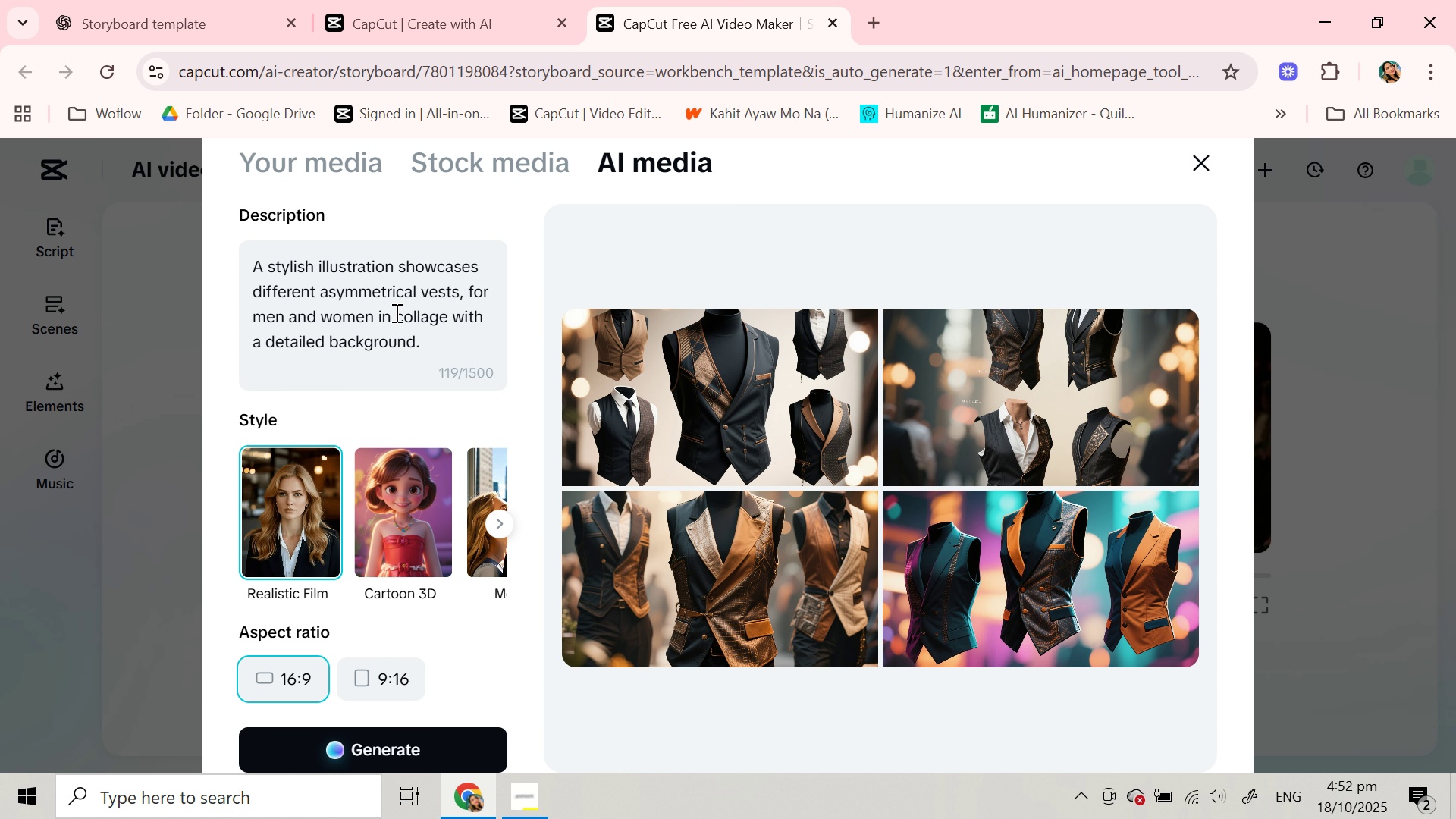 
key(2)
 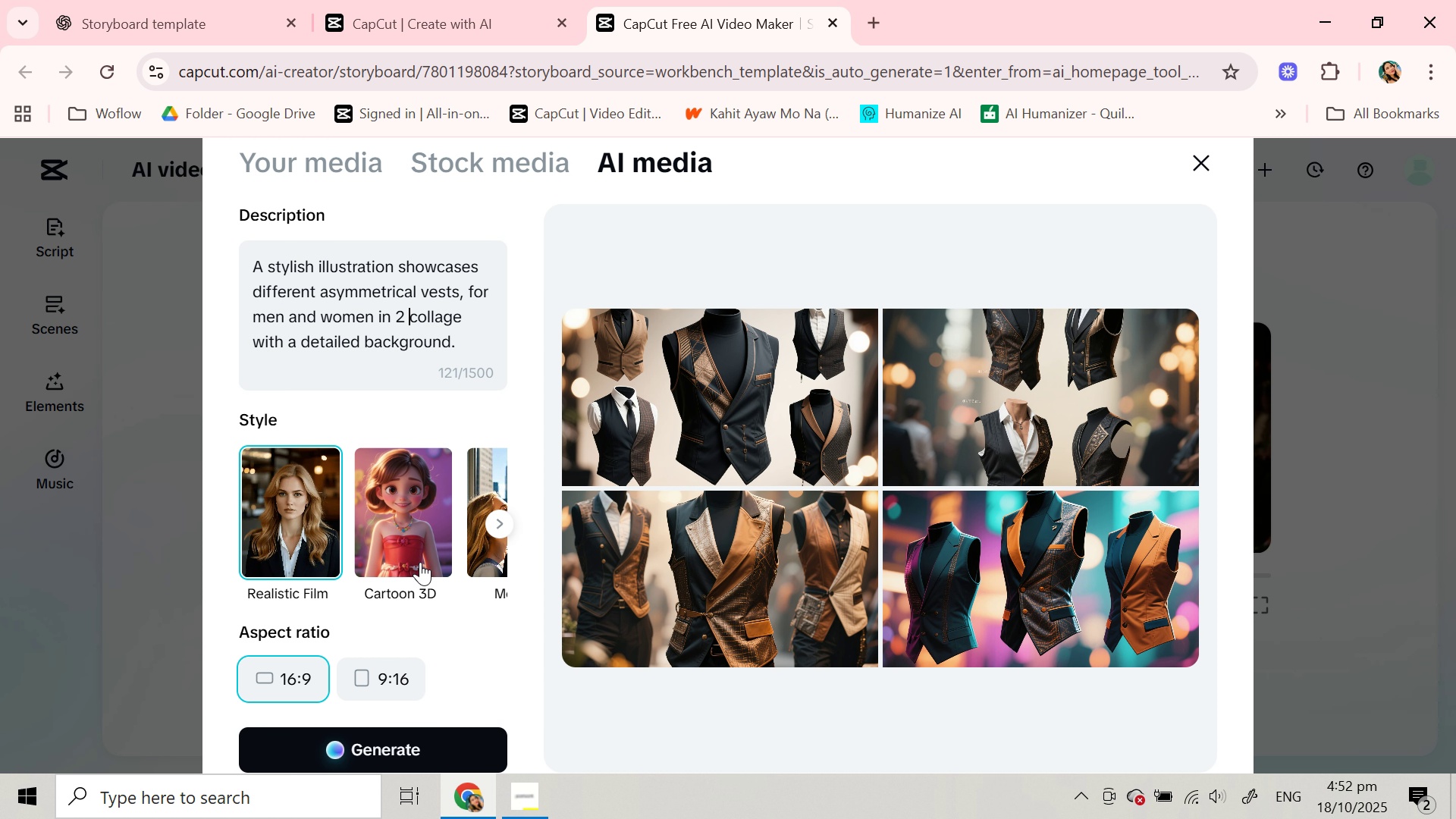 
key(Space)
 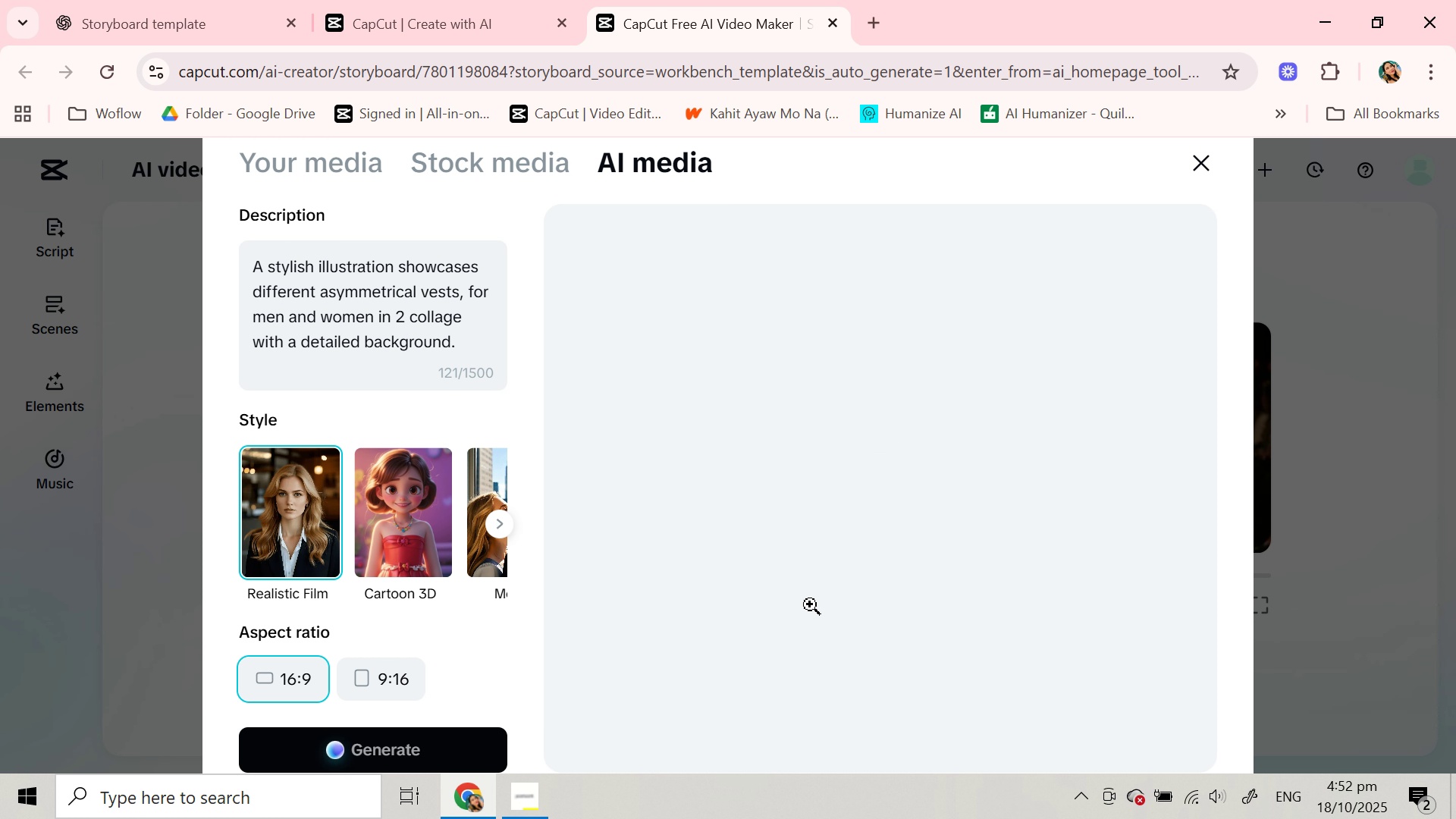 
wait(20.18)
 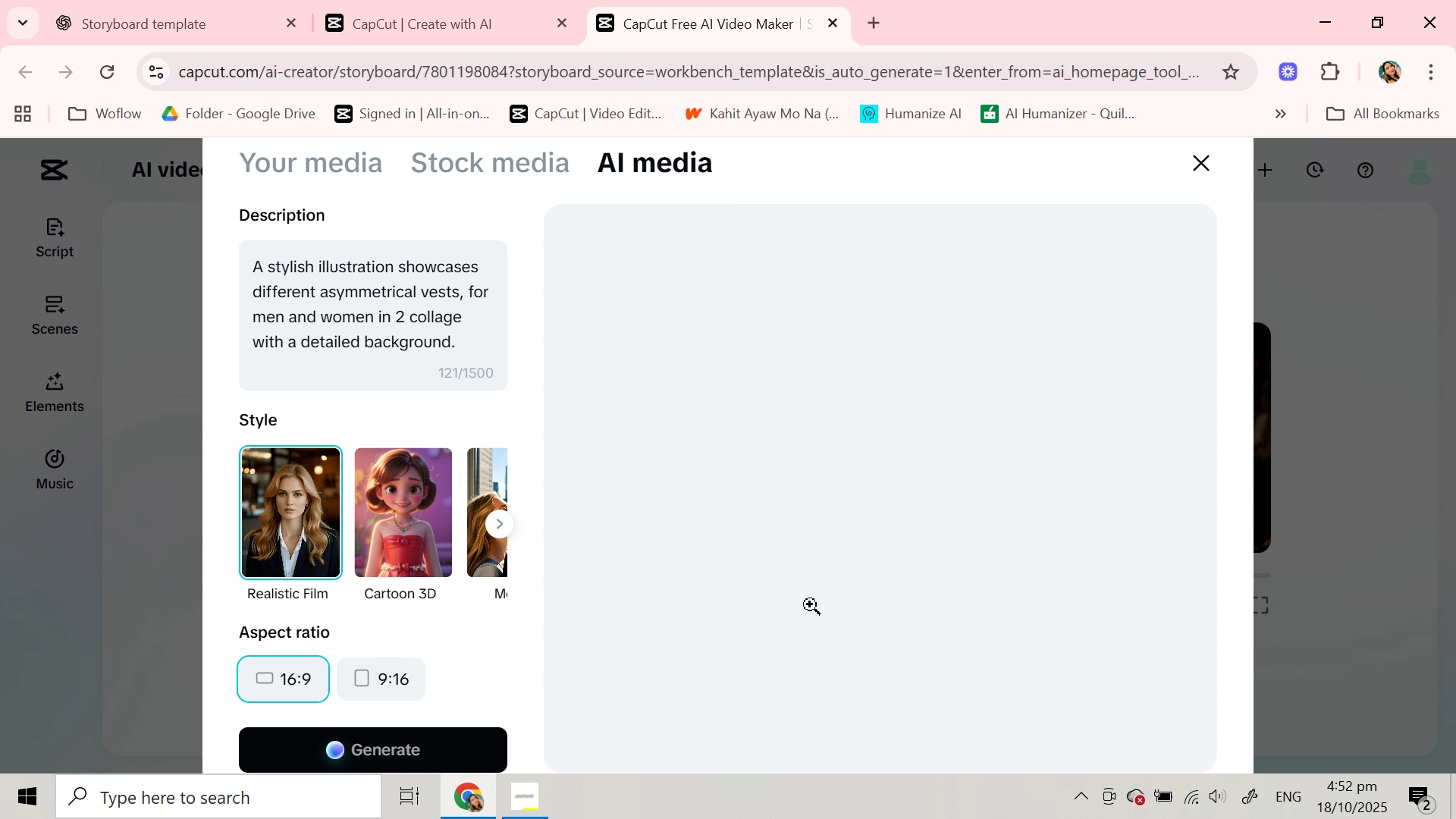 
left_click([761, 410])
 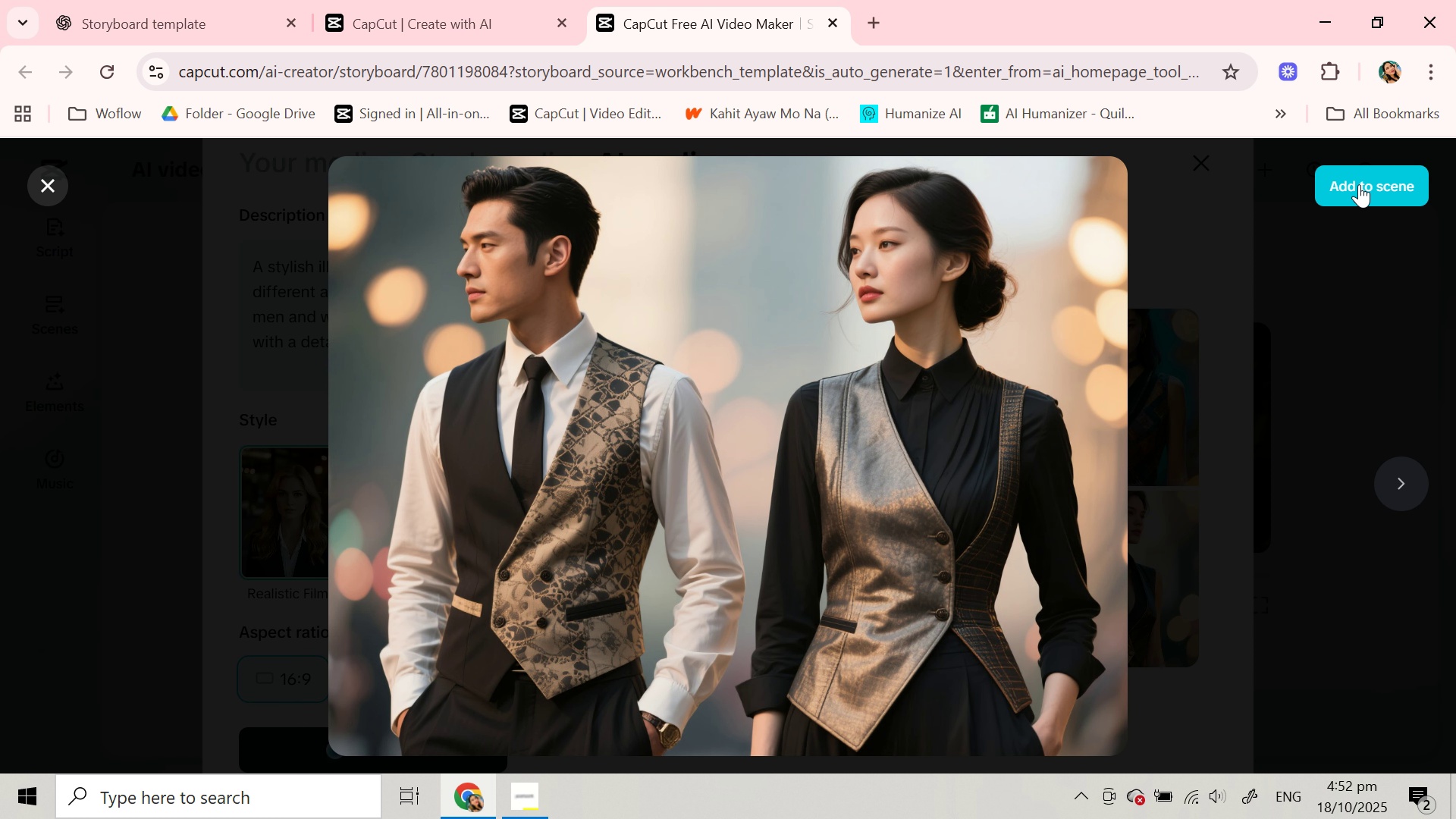 
left_click([1359, 184])
 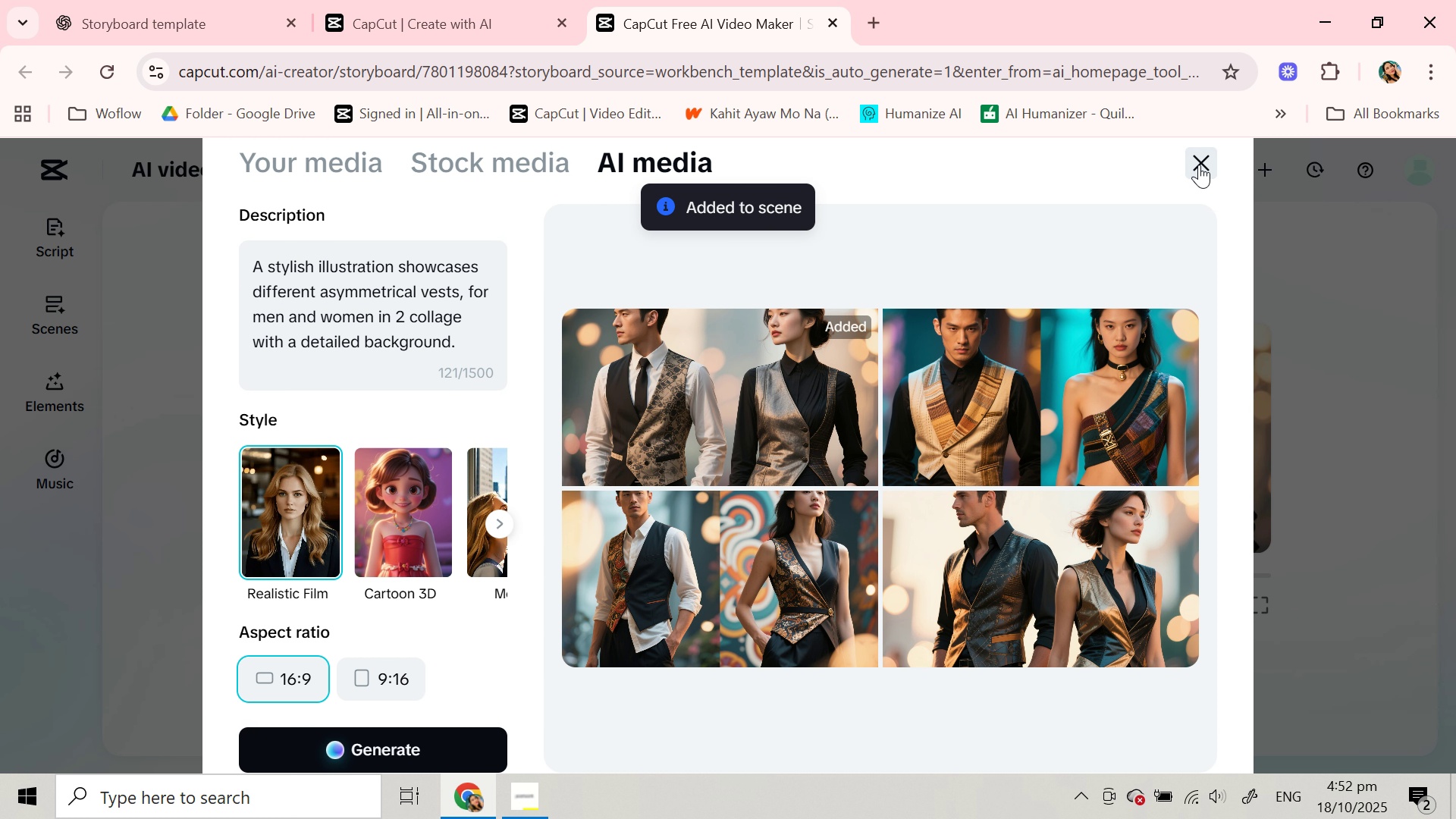 
left_click([1199, 165])
 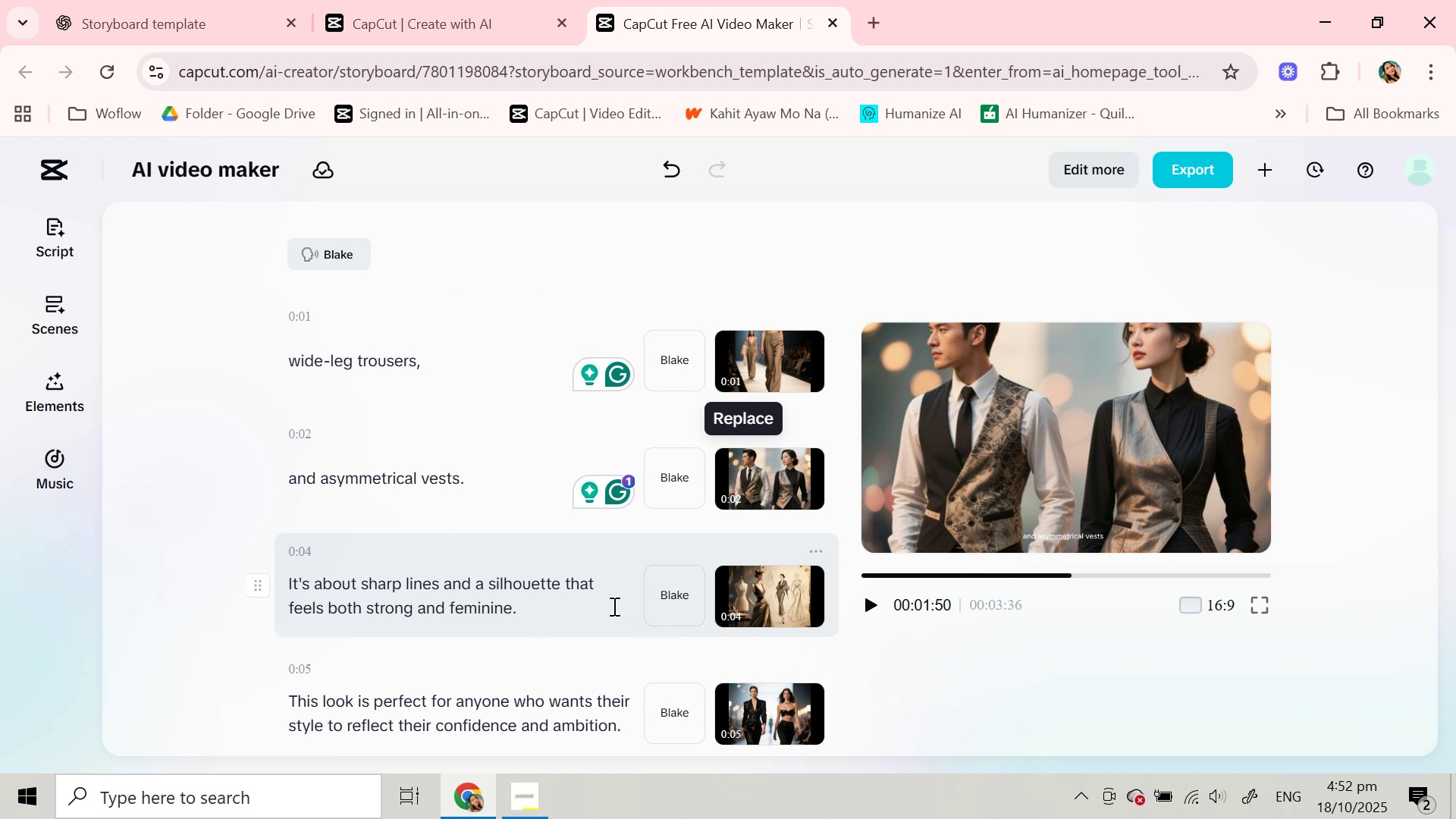 
scroll: coordinate [573, 582], scroll_direction: down, amount: 5.0
 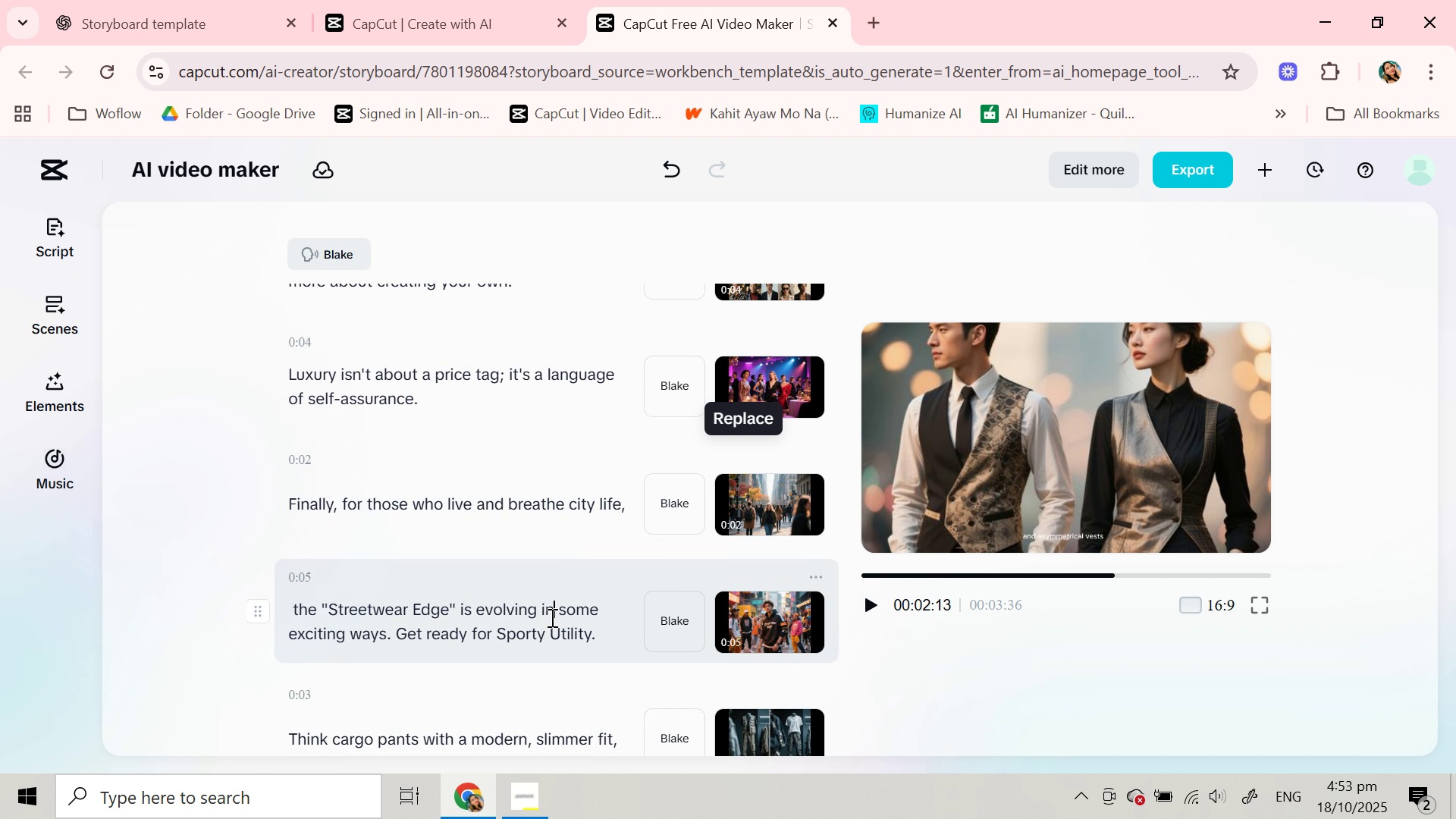 
left_click([551, 617])
 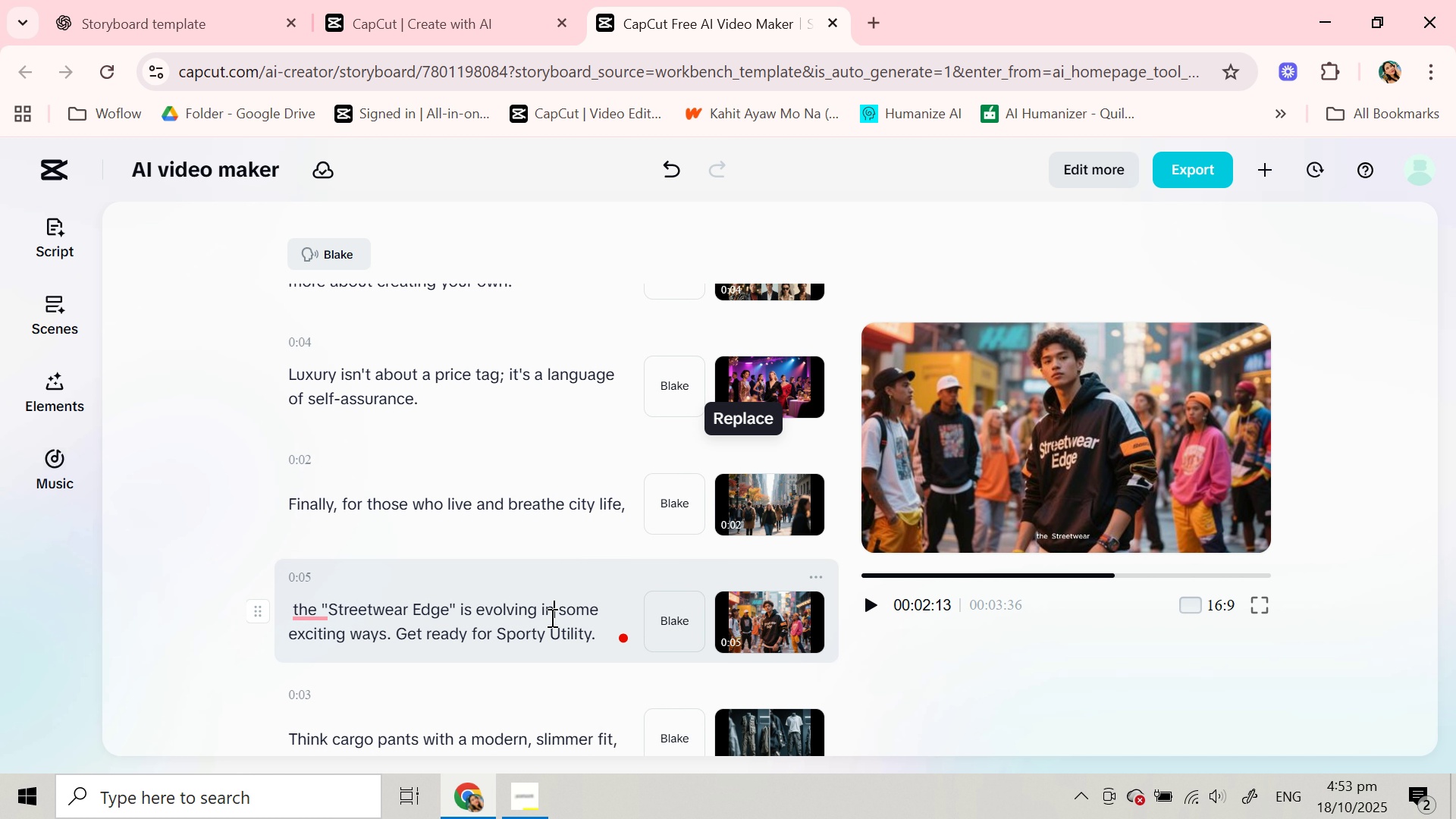 
scroll: coordinate [551, 617], scroll_direction: down, amount: 2.0
 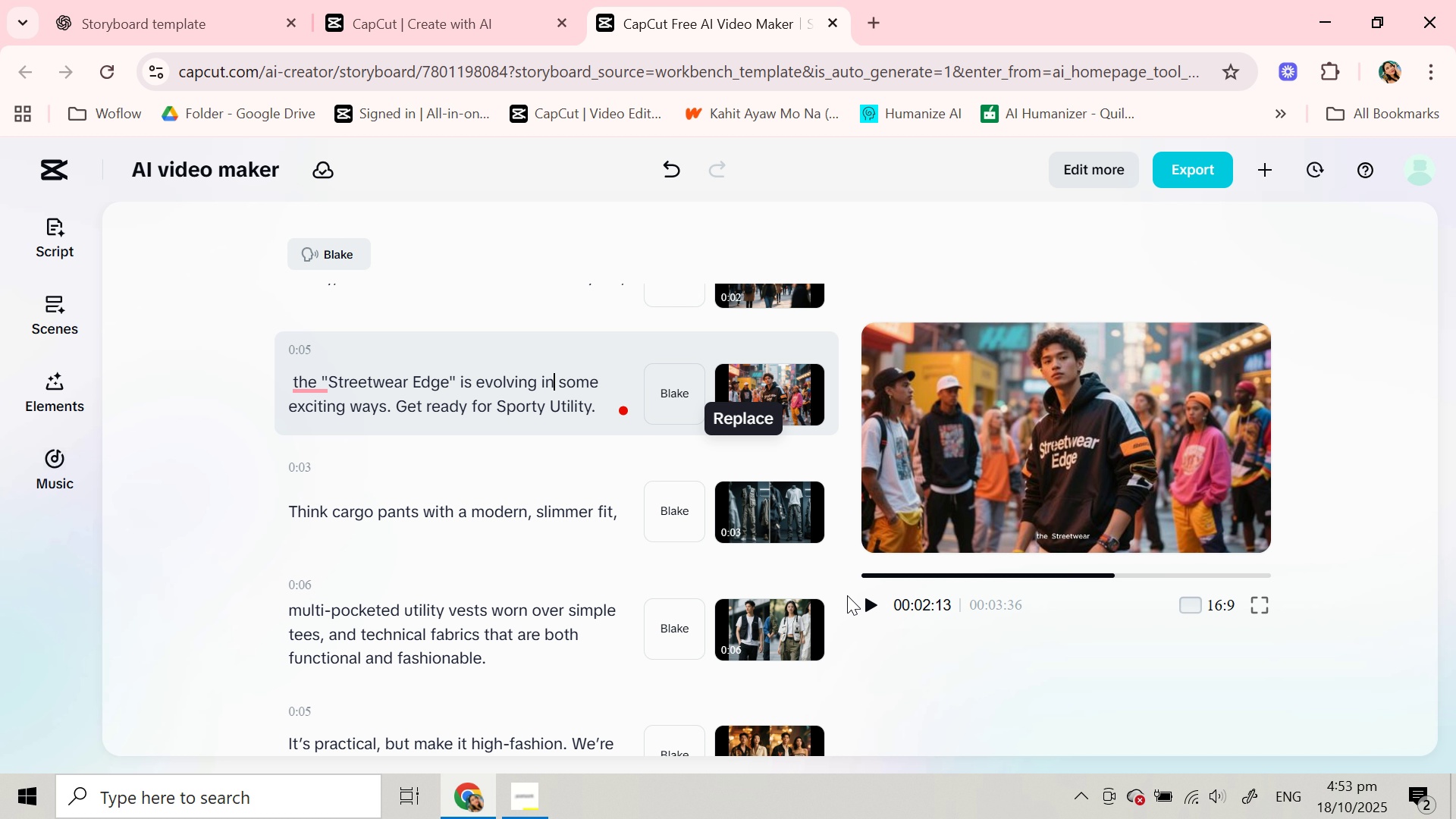 
wait(15.67)
 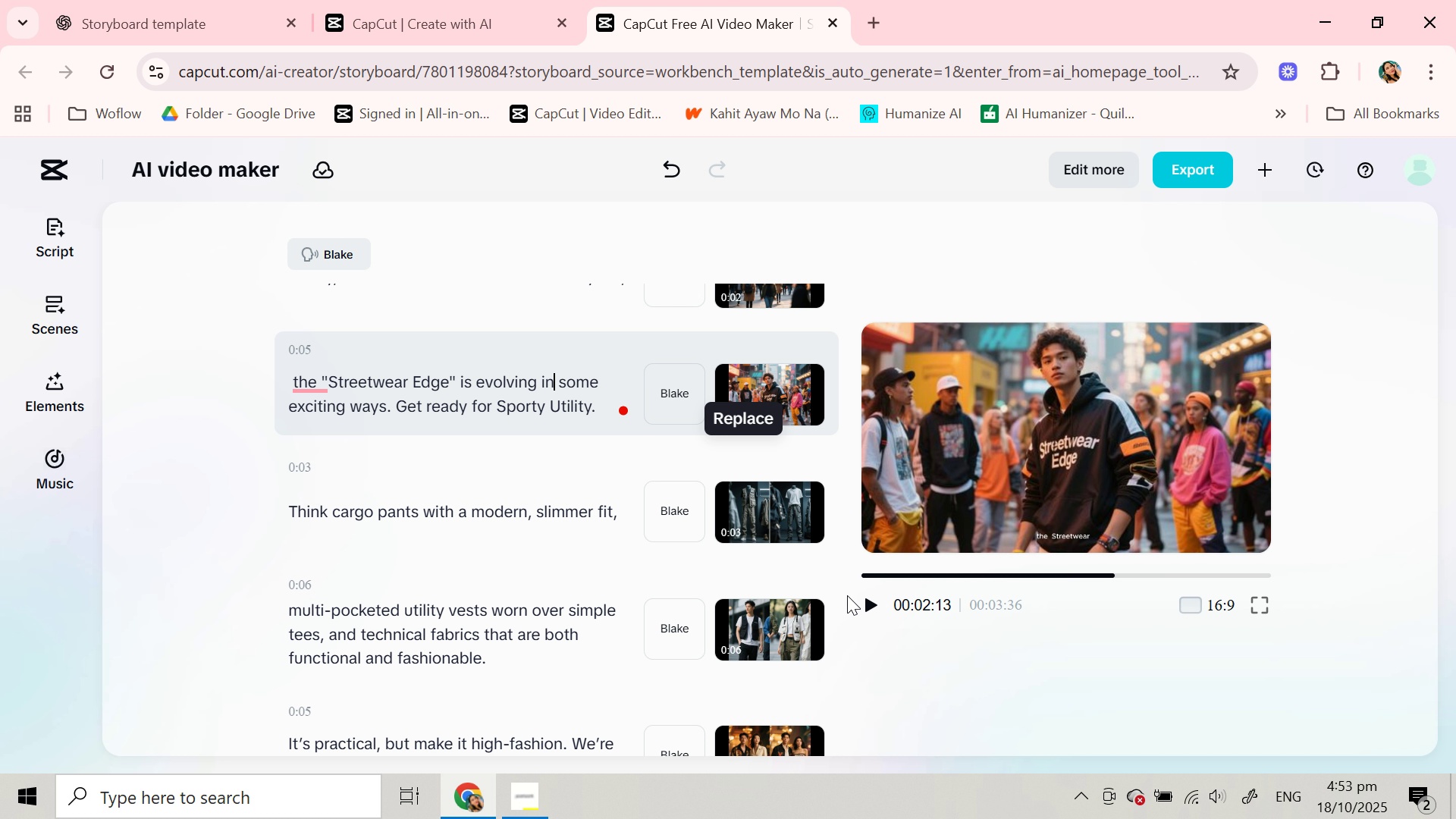 
left_click([399, 408])
 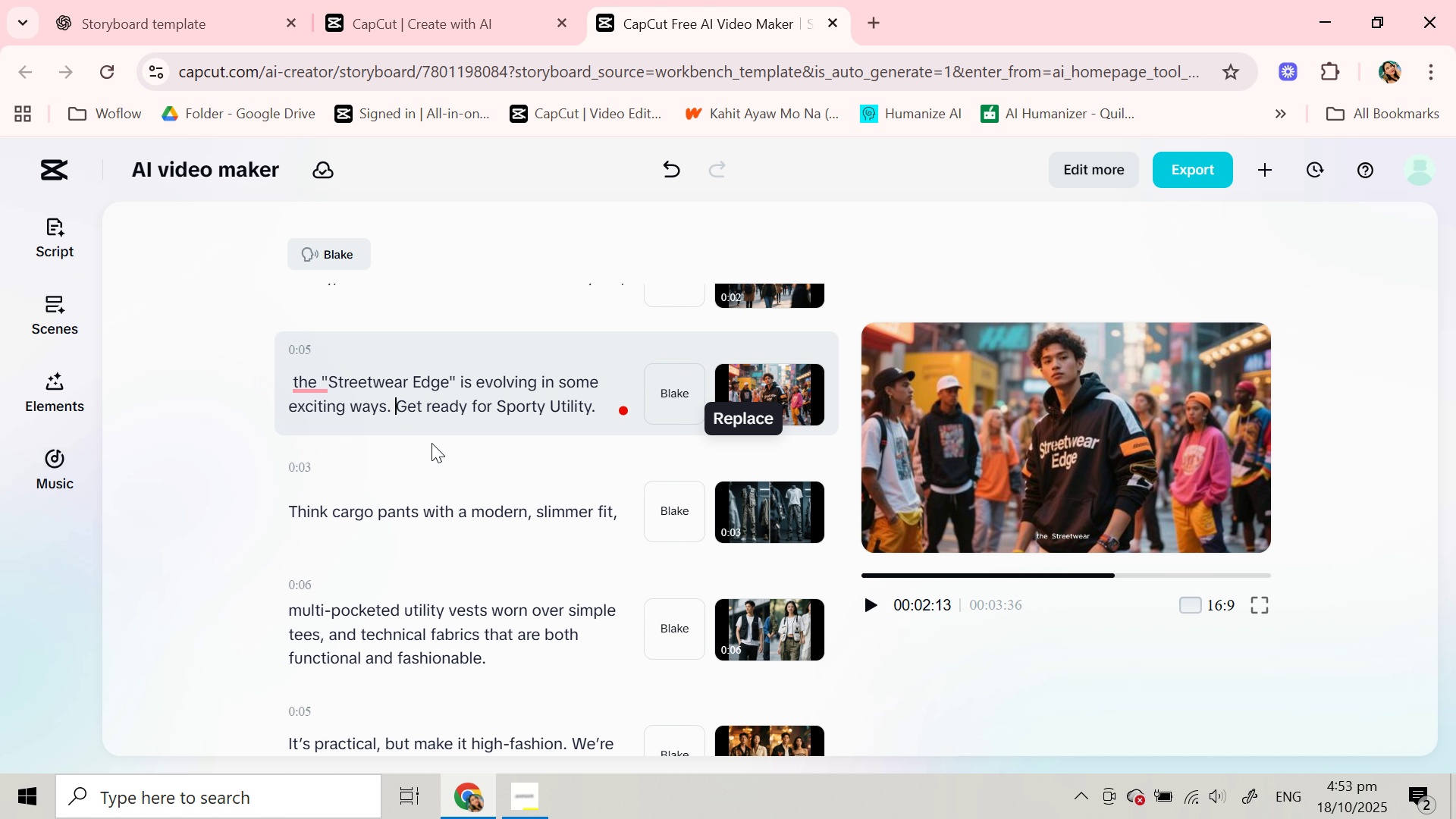 
key(Enter)
 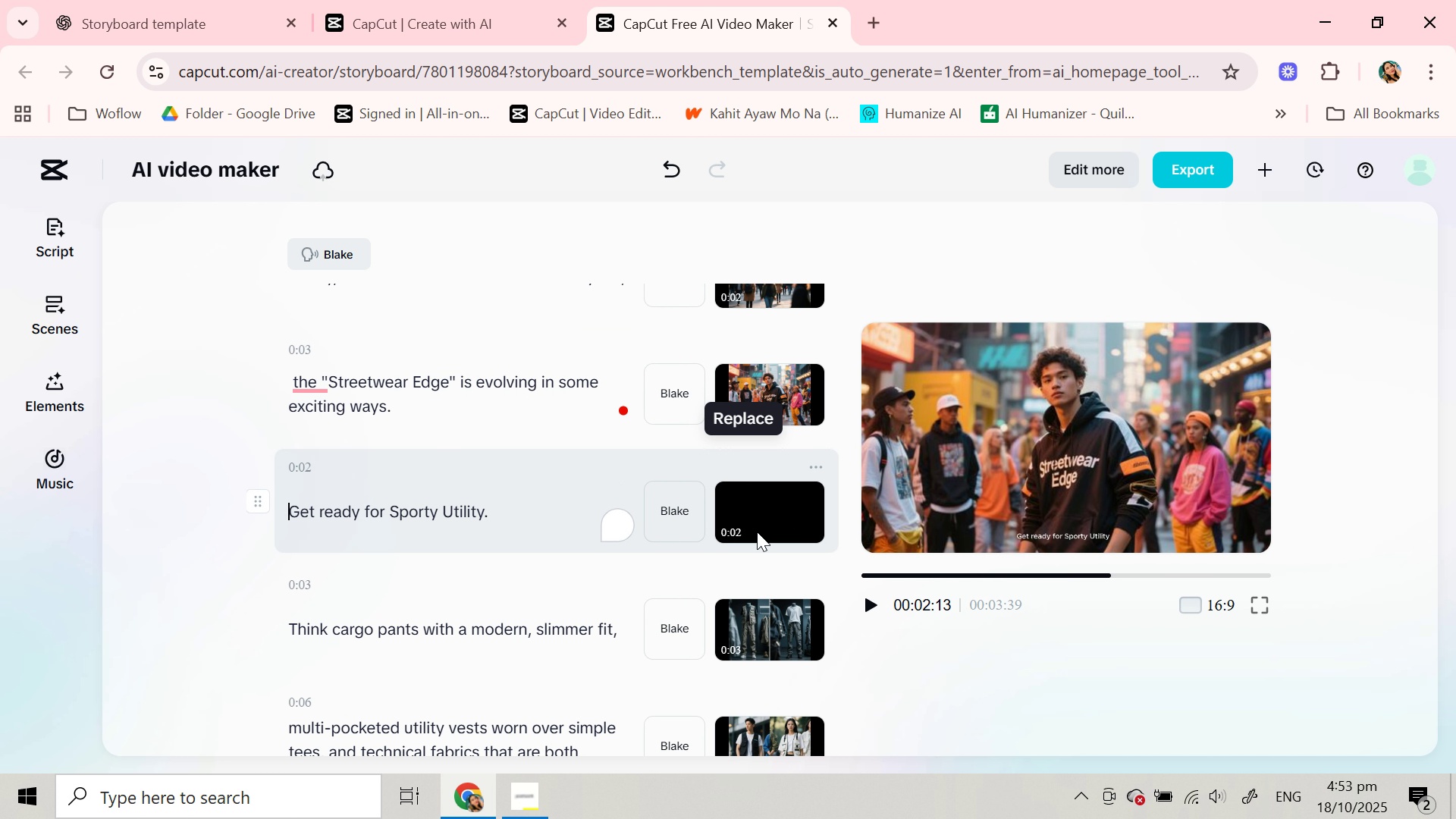 
left_click([743, 508])
 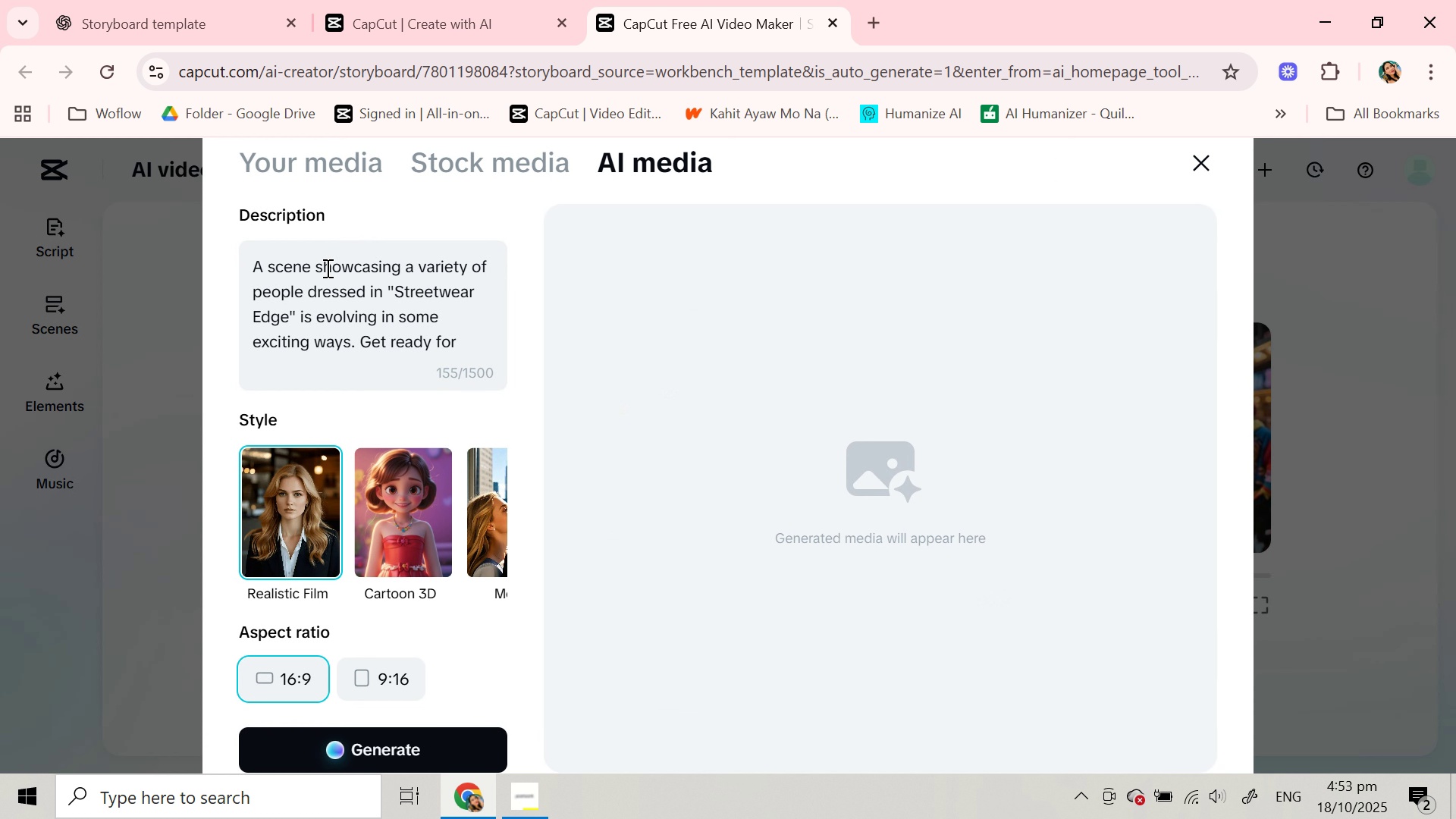 
left_click([320, 268])
 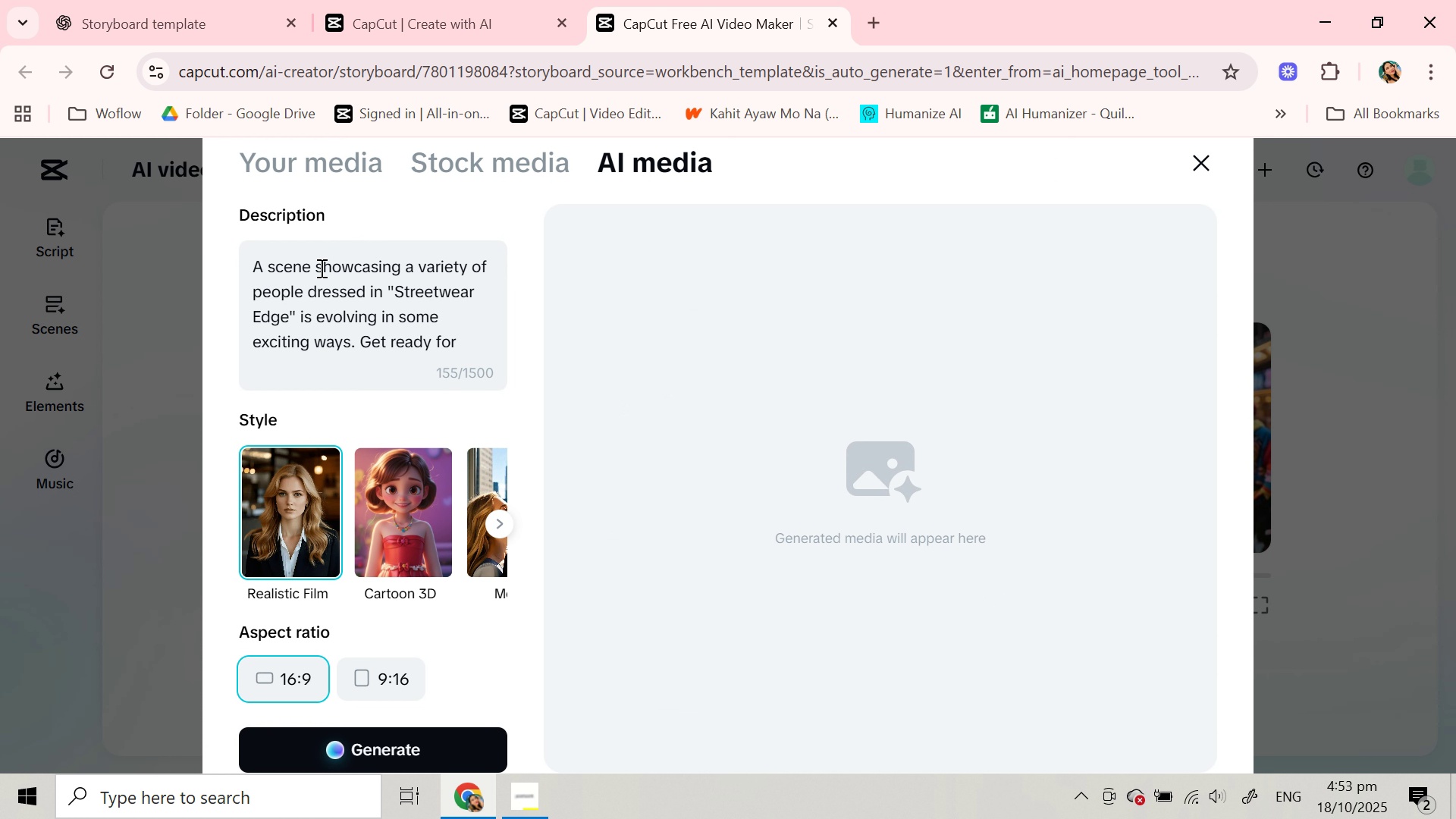 
key(ArrowLeft)
 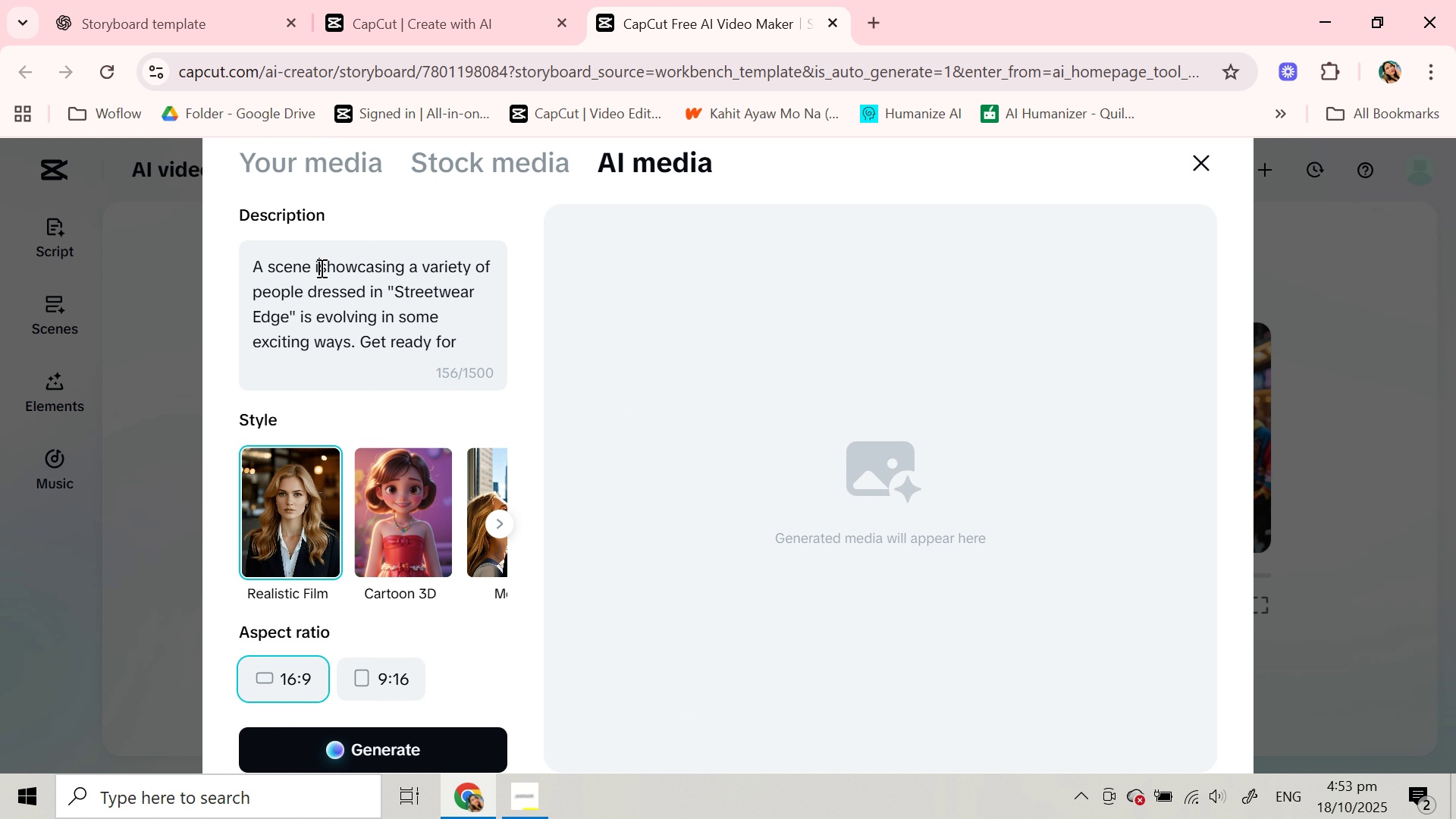 
type(in a universtity)
key(Backspace)
key(Backspace)
key(Backspace)
key(Backspace)
type(ity campus )
 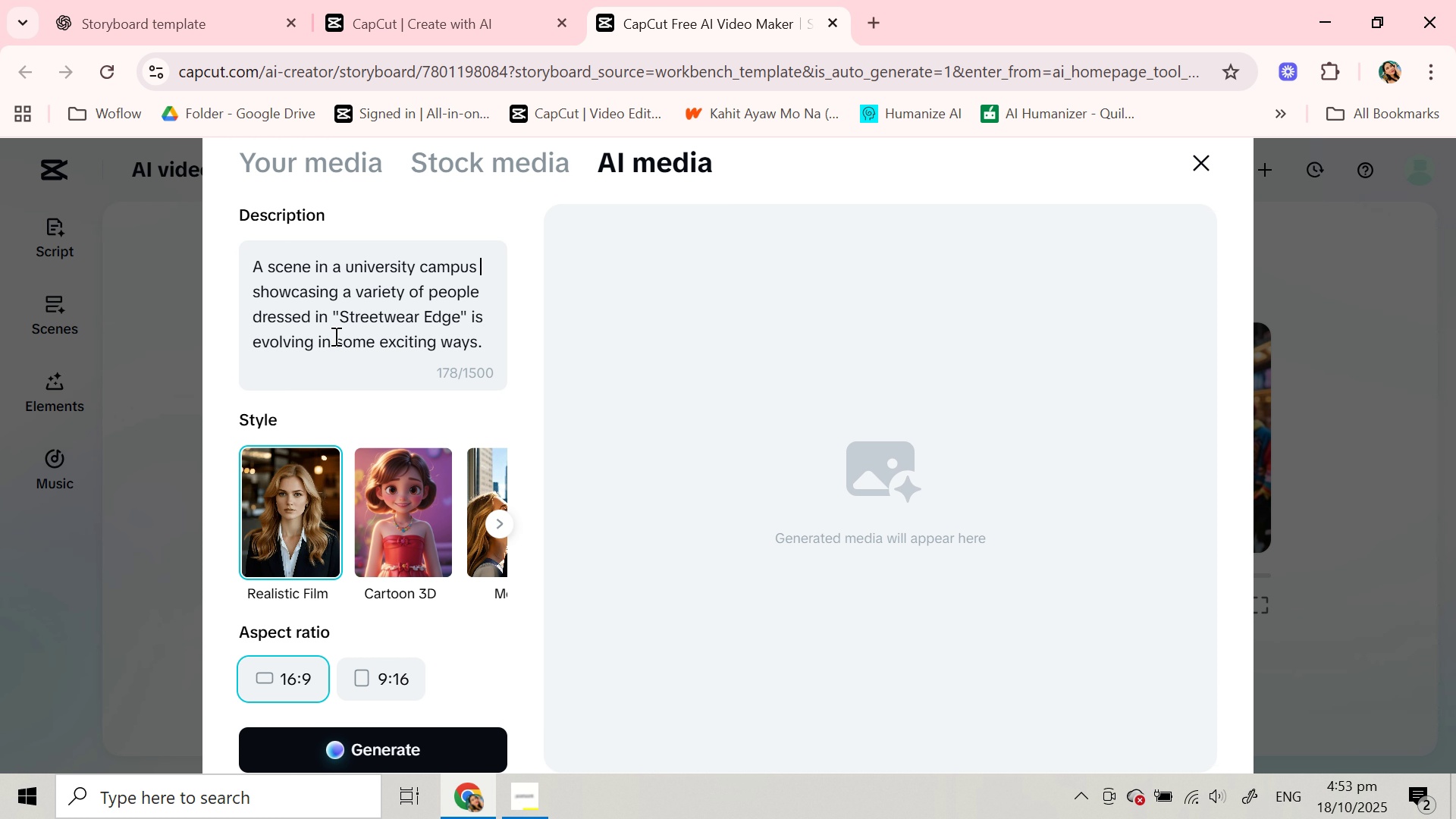 
scroll: coordinate [334, 336], scroll_direction: down, amount: 1.0
 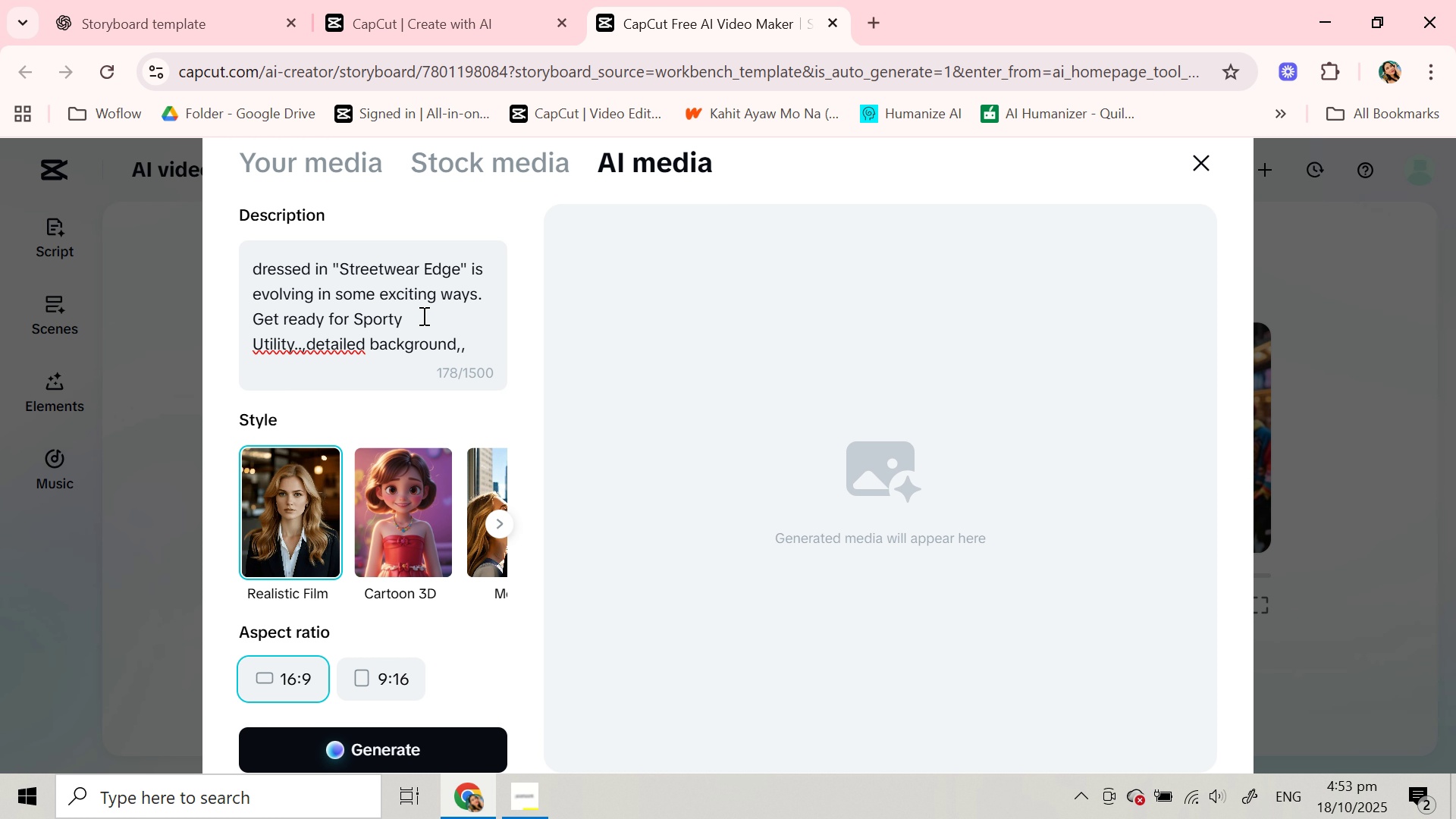 
left_click_drag(start_coordinate=[469, 274], to_coordinate=[326, 314])
 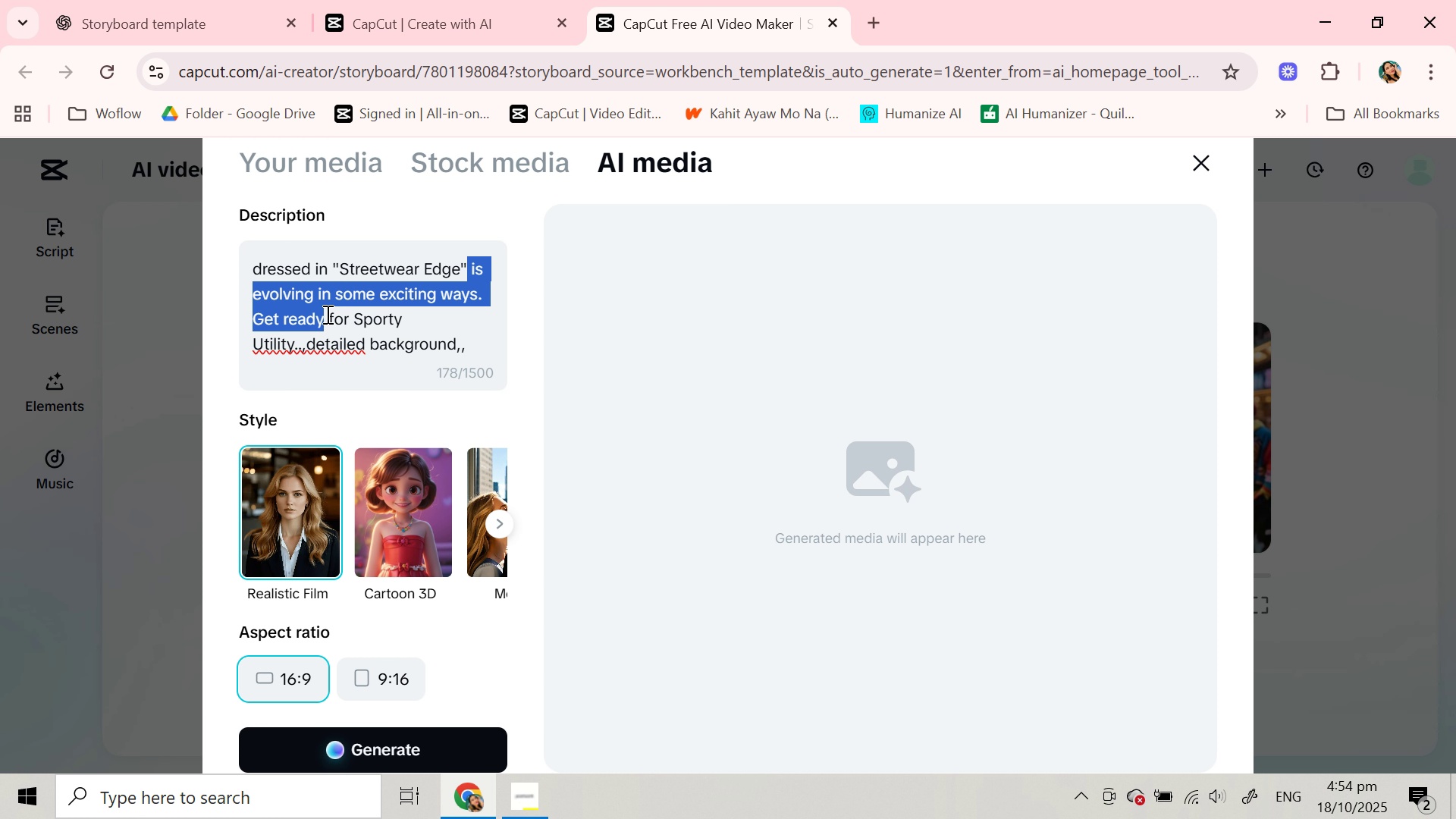 
key(Backspace)
type( and)
 